 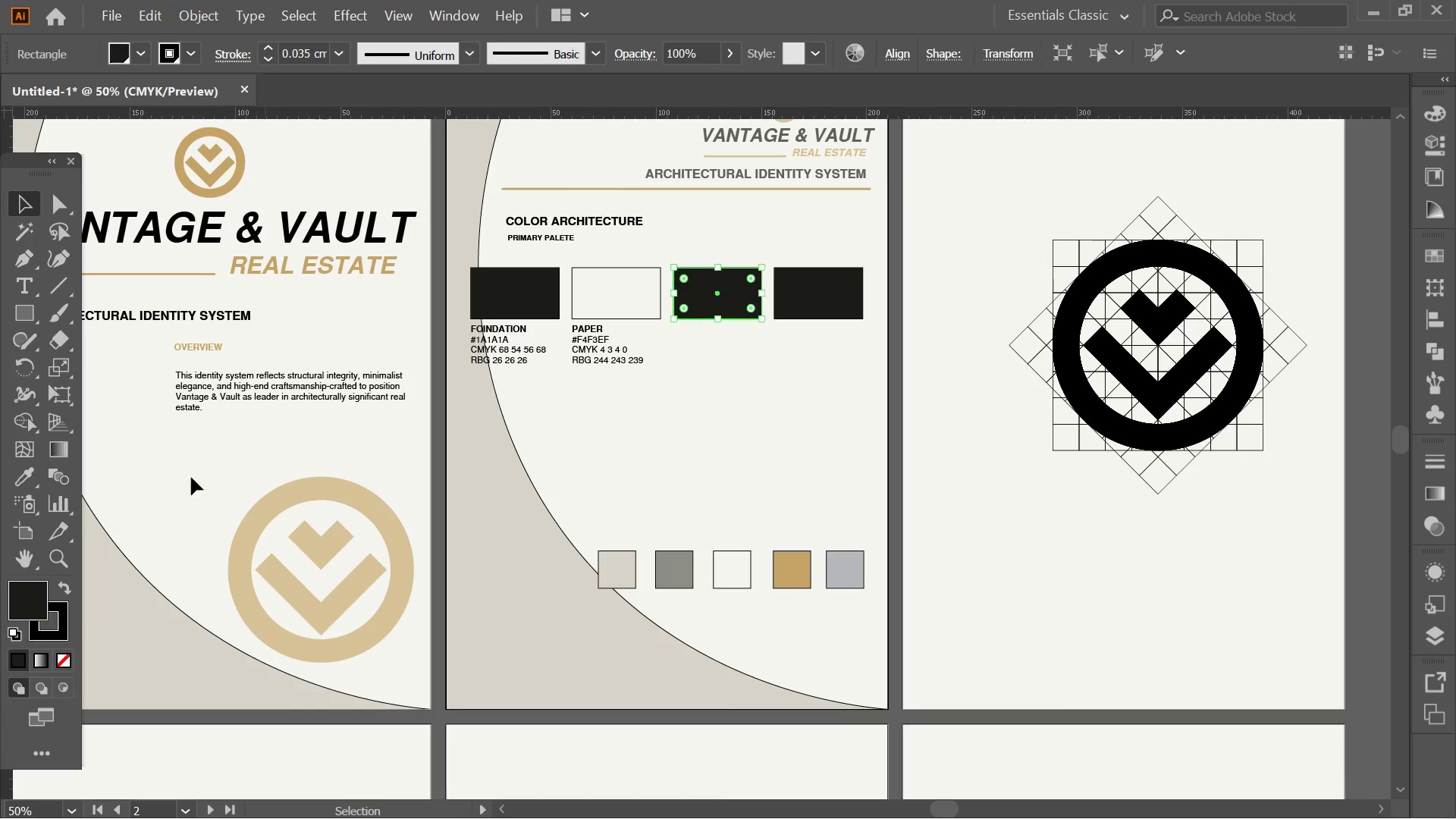 
left_click([17, 478])
 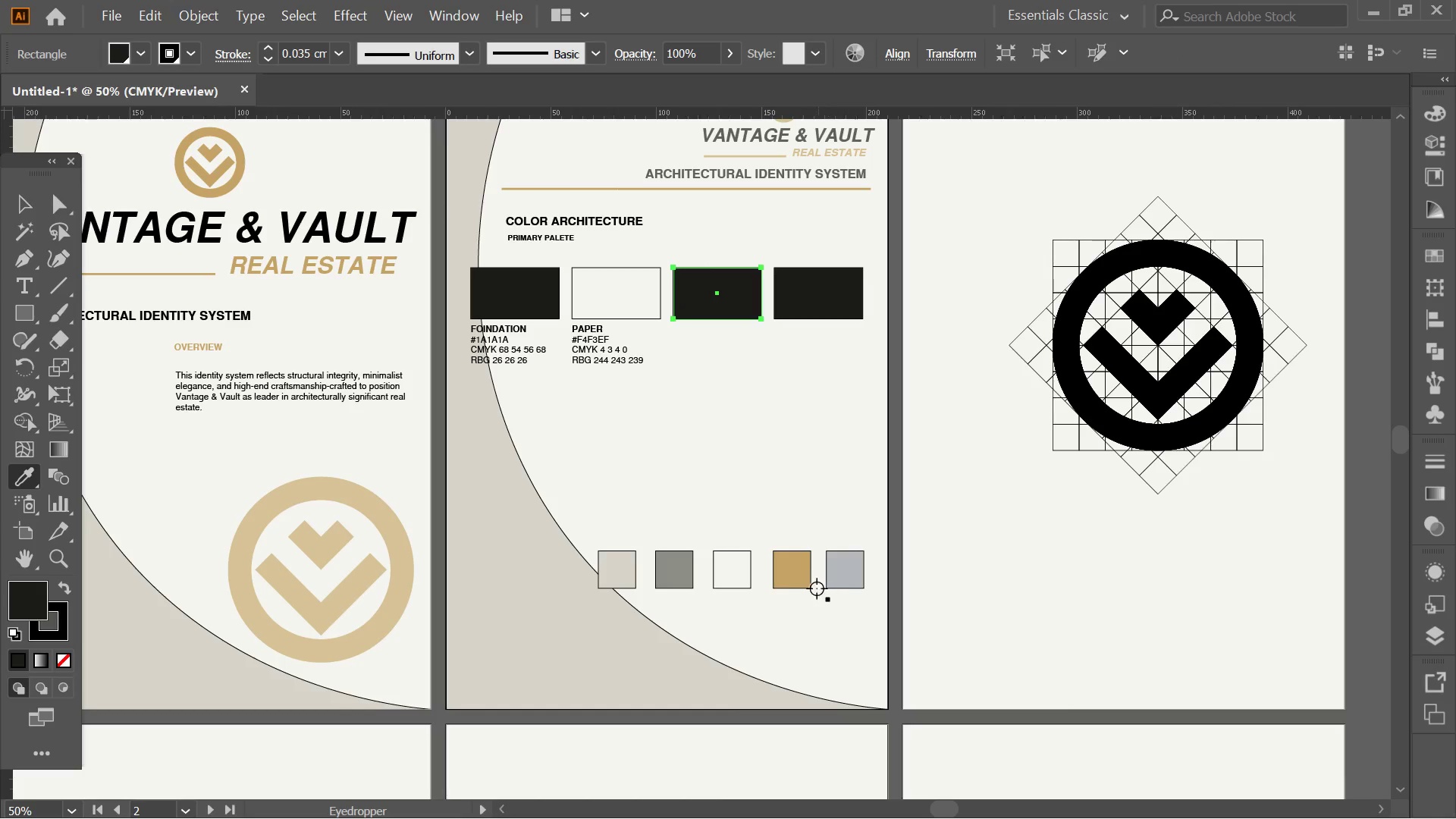 
left_click([802, 574])
 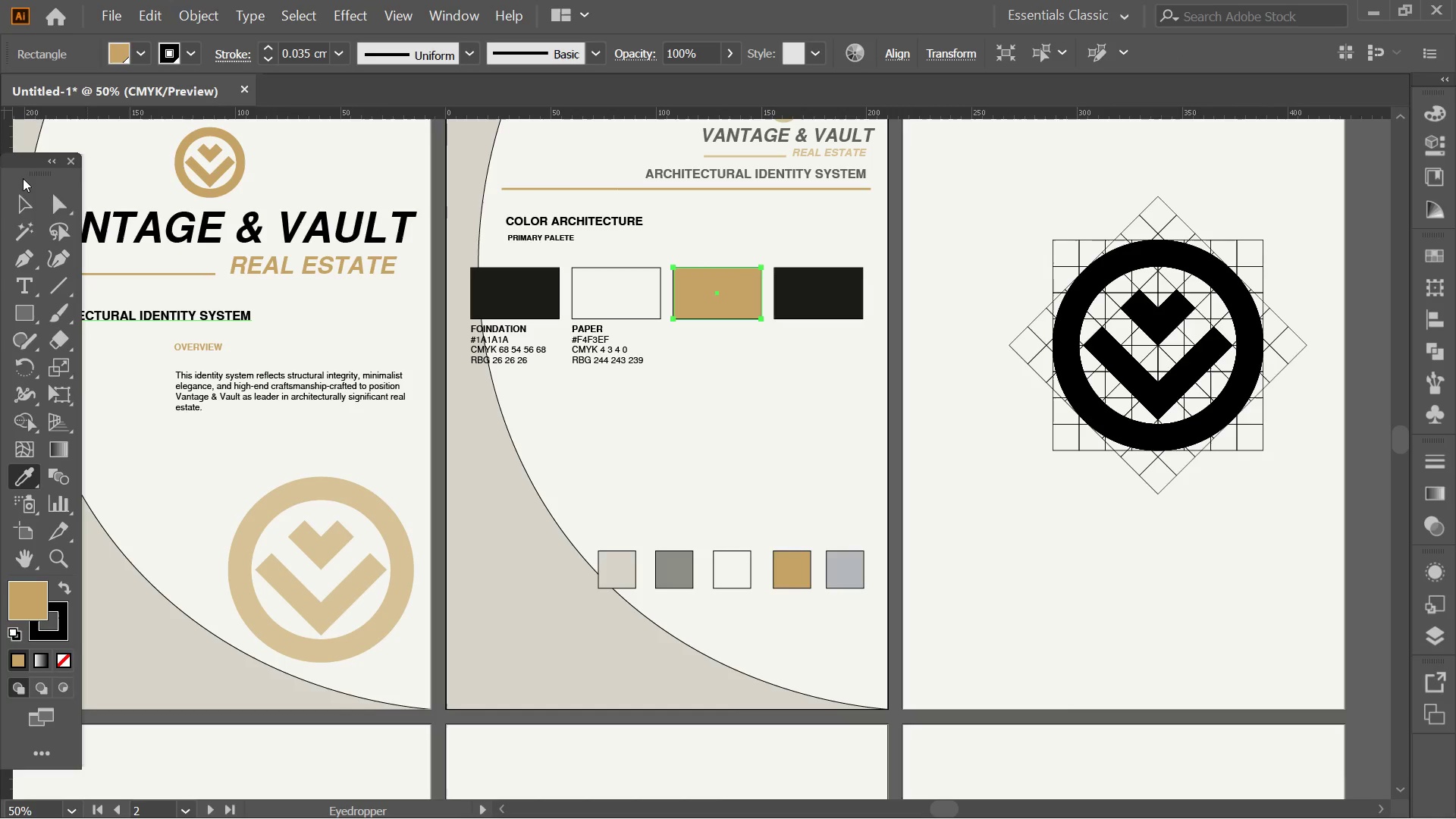 
left_click([23, 196])
 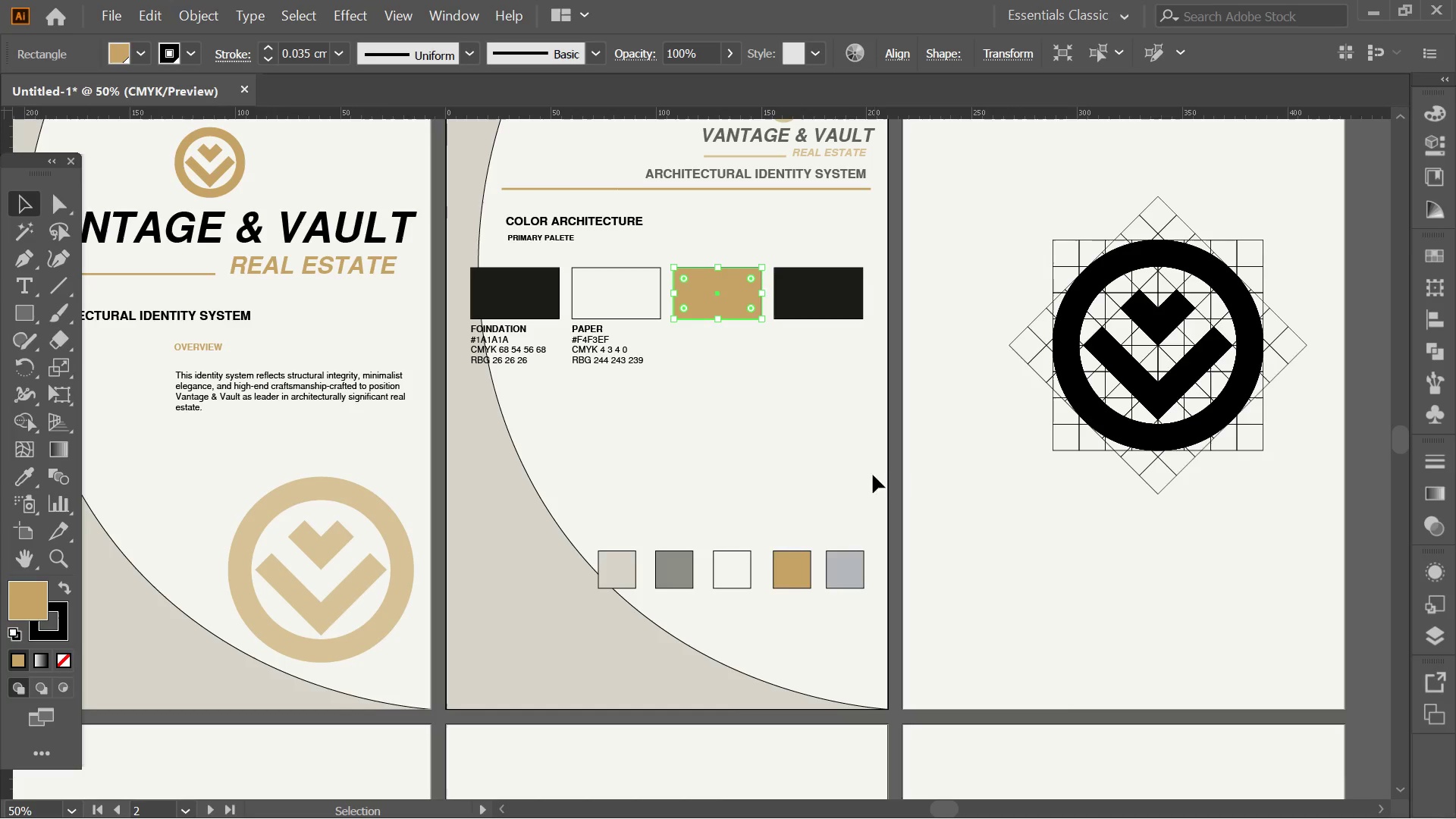 
left_click([793, 428])
 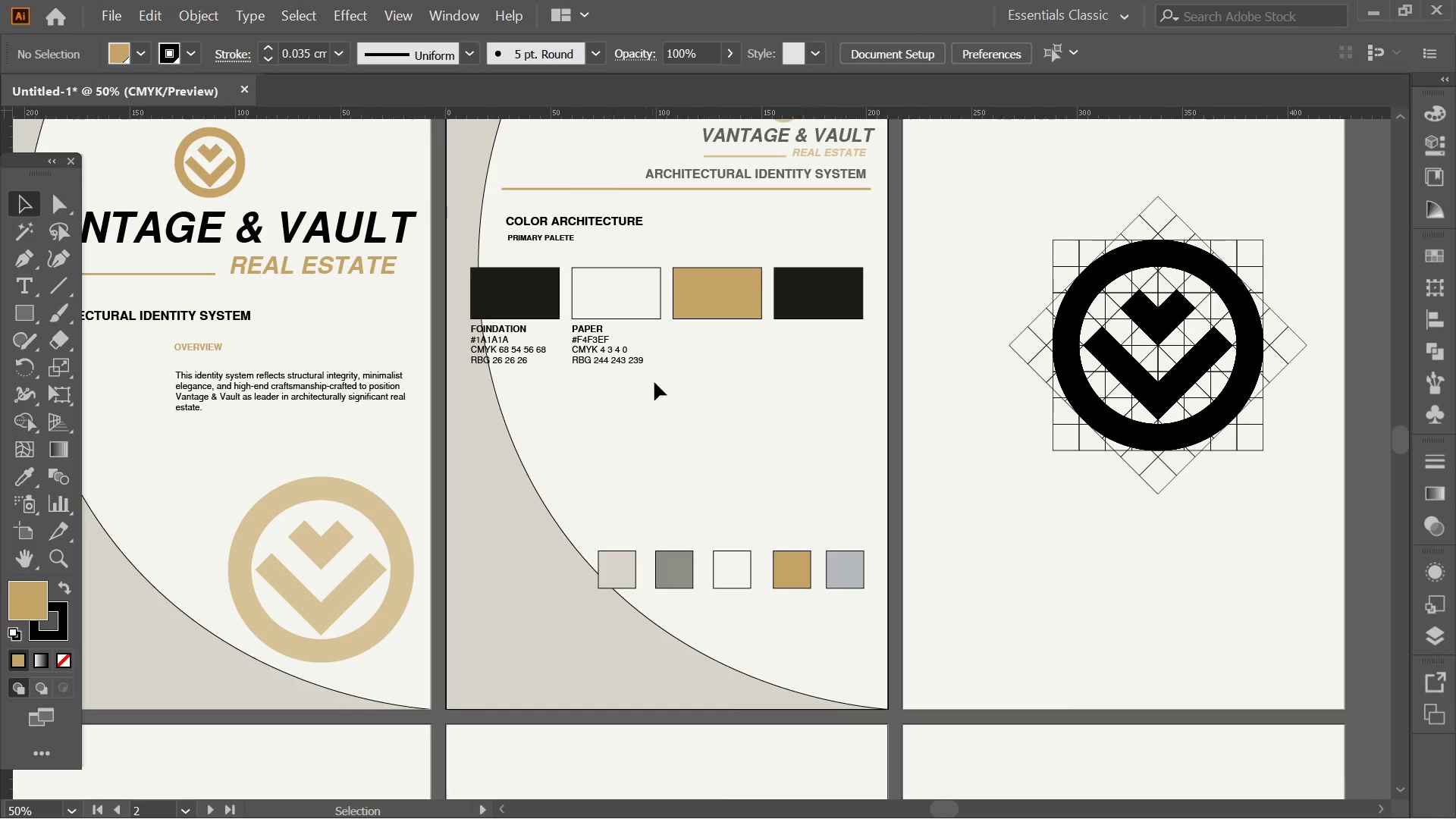 
key(Alt+AltLeft)
 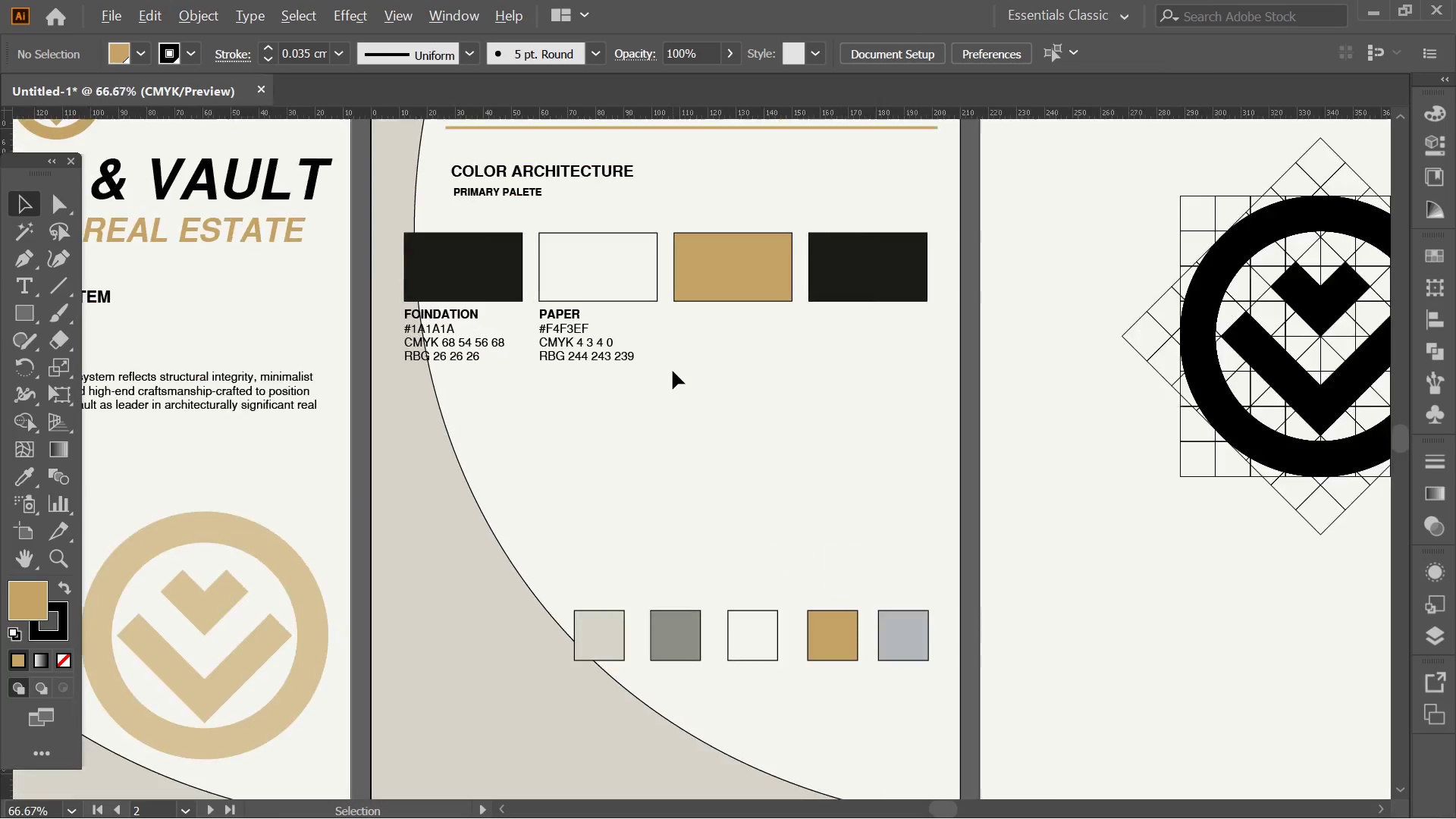 
left_click_drag(start_coordinate=[613, 376], to_coordinate=[496, 283])
 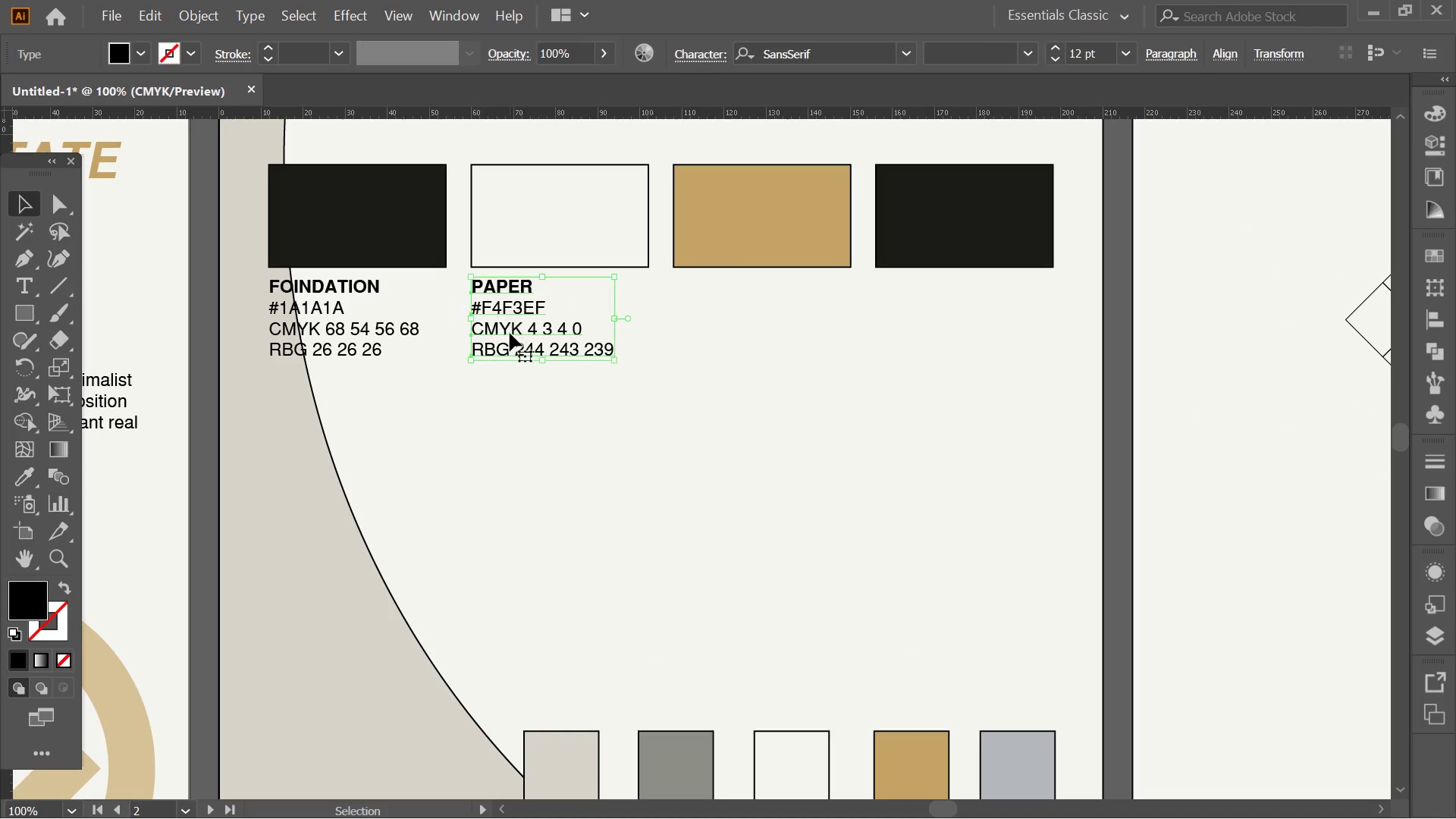 
scroll: coordinate [673, 371], scroll_direction: up, amount: 2.0
 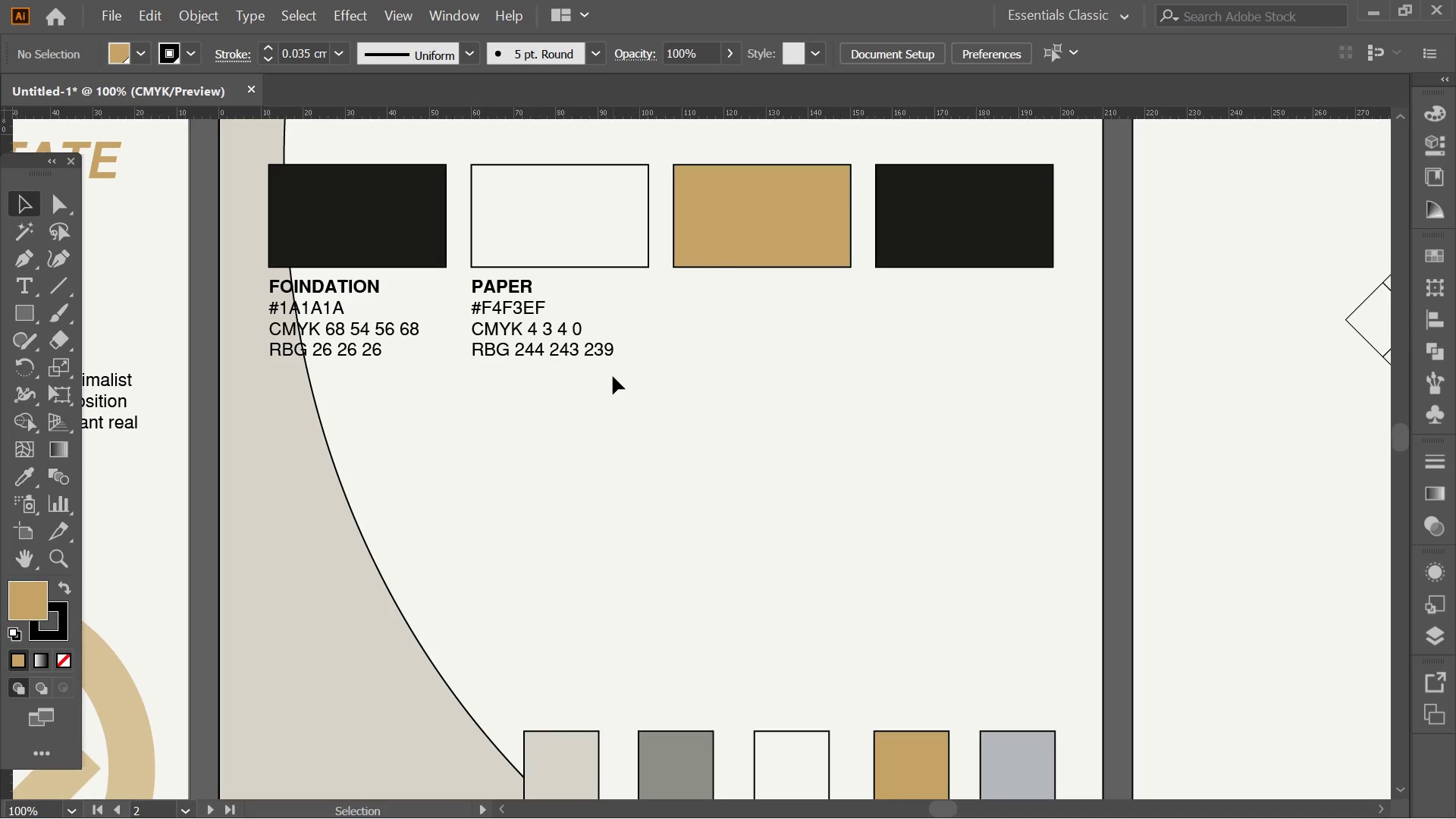 
hold_key(key=AltLeft, duration=2.19)
left_click_drag(start_coordinate=[509, 327], to_coordinate=[709, 332])
 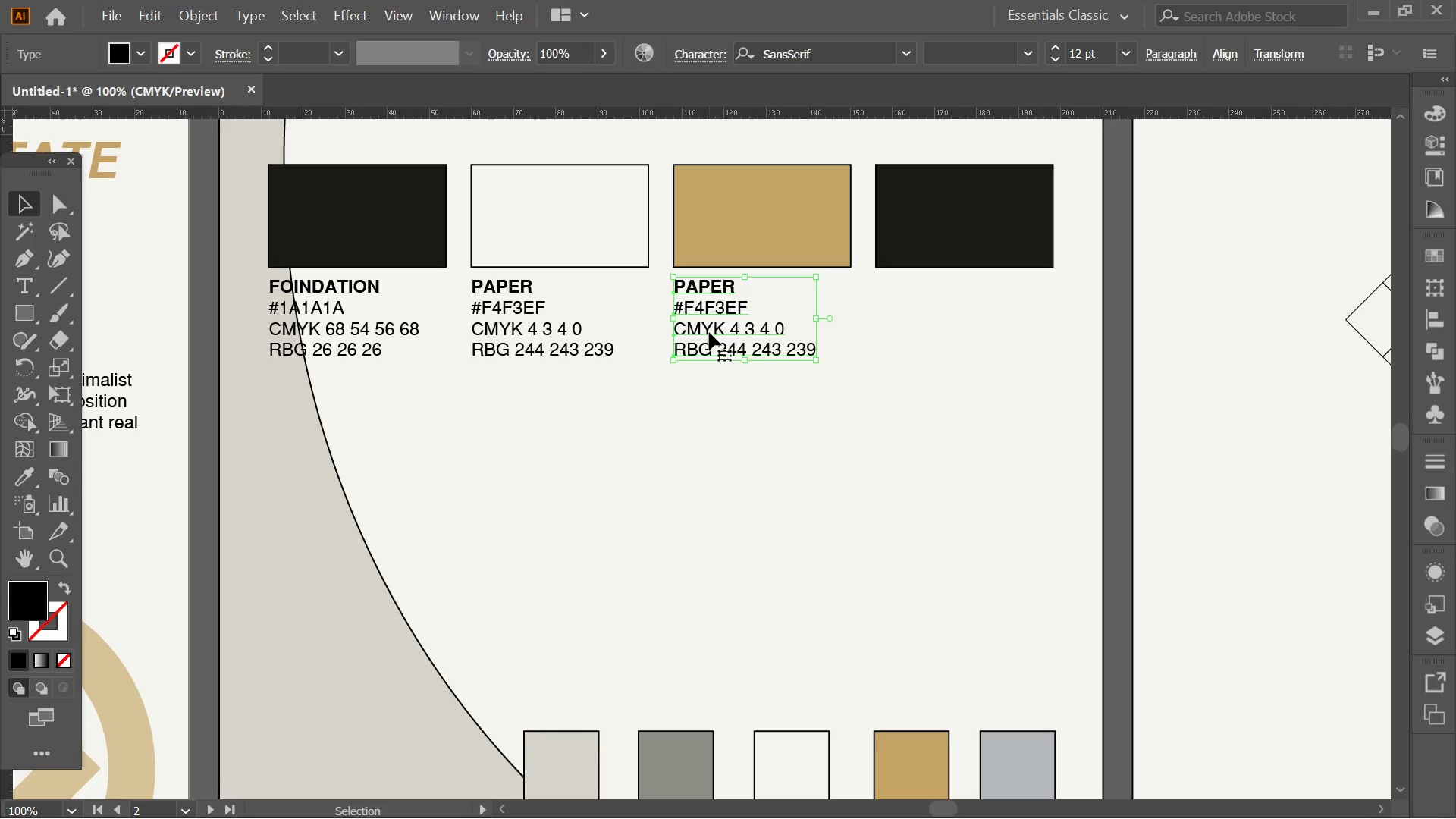 
hold_key(key=ShiftLeft, duration=1.66)
 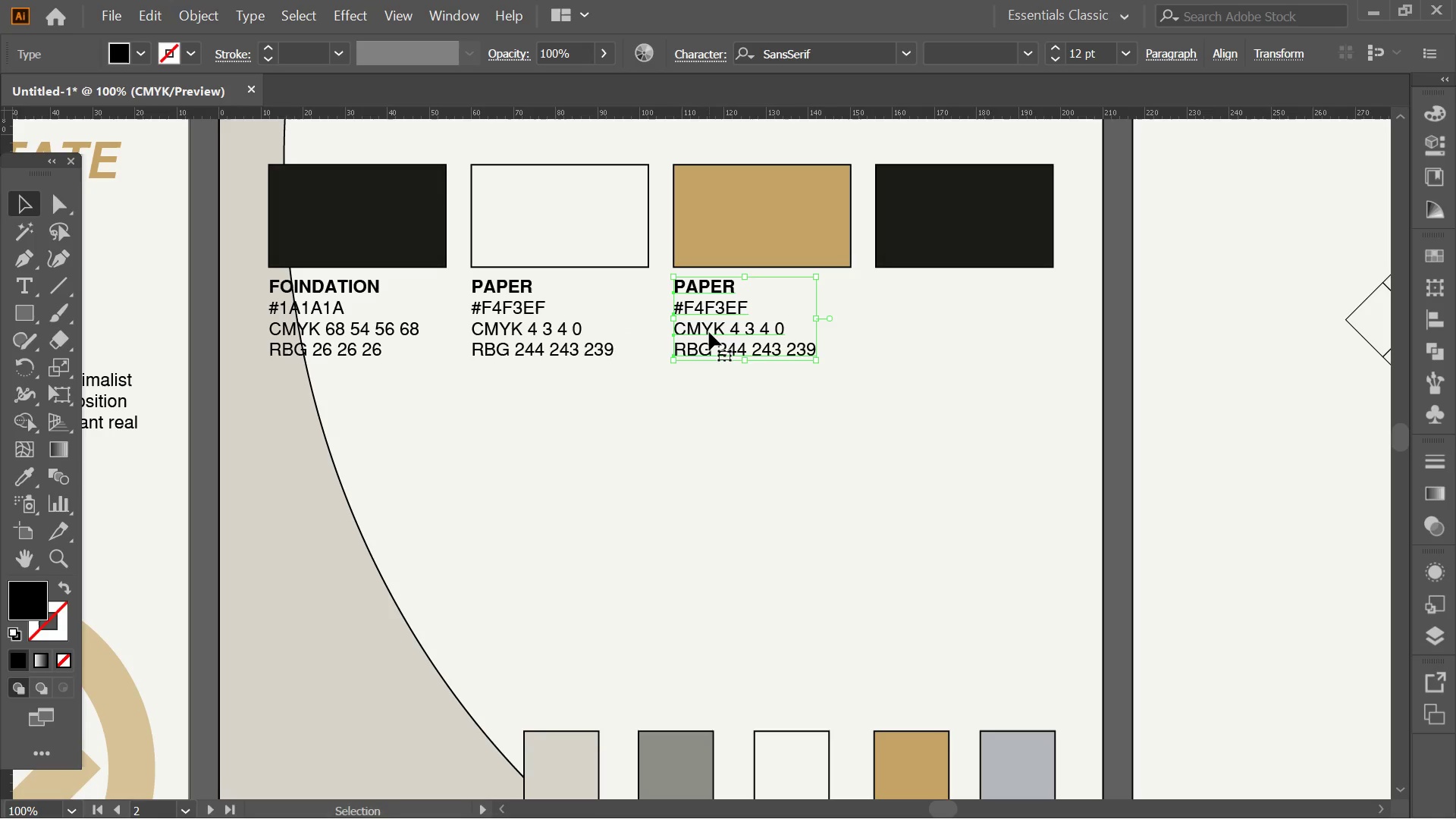 
key(Shift+ShiftLeft)
 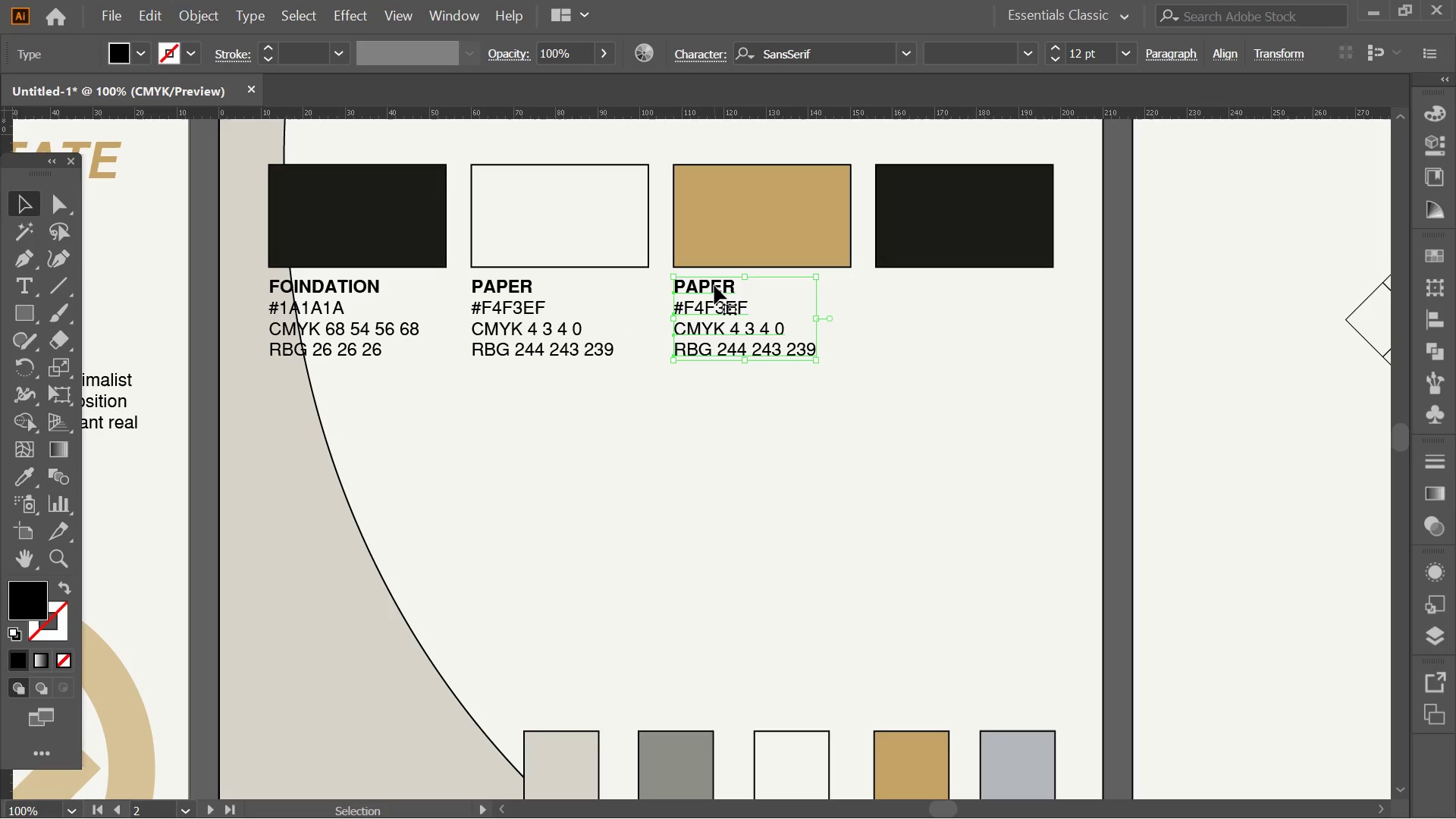 
double_click([714, 286])
 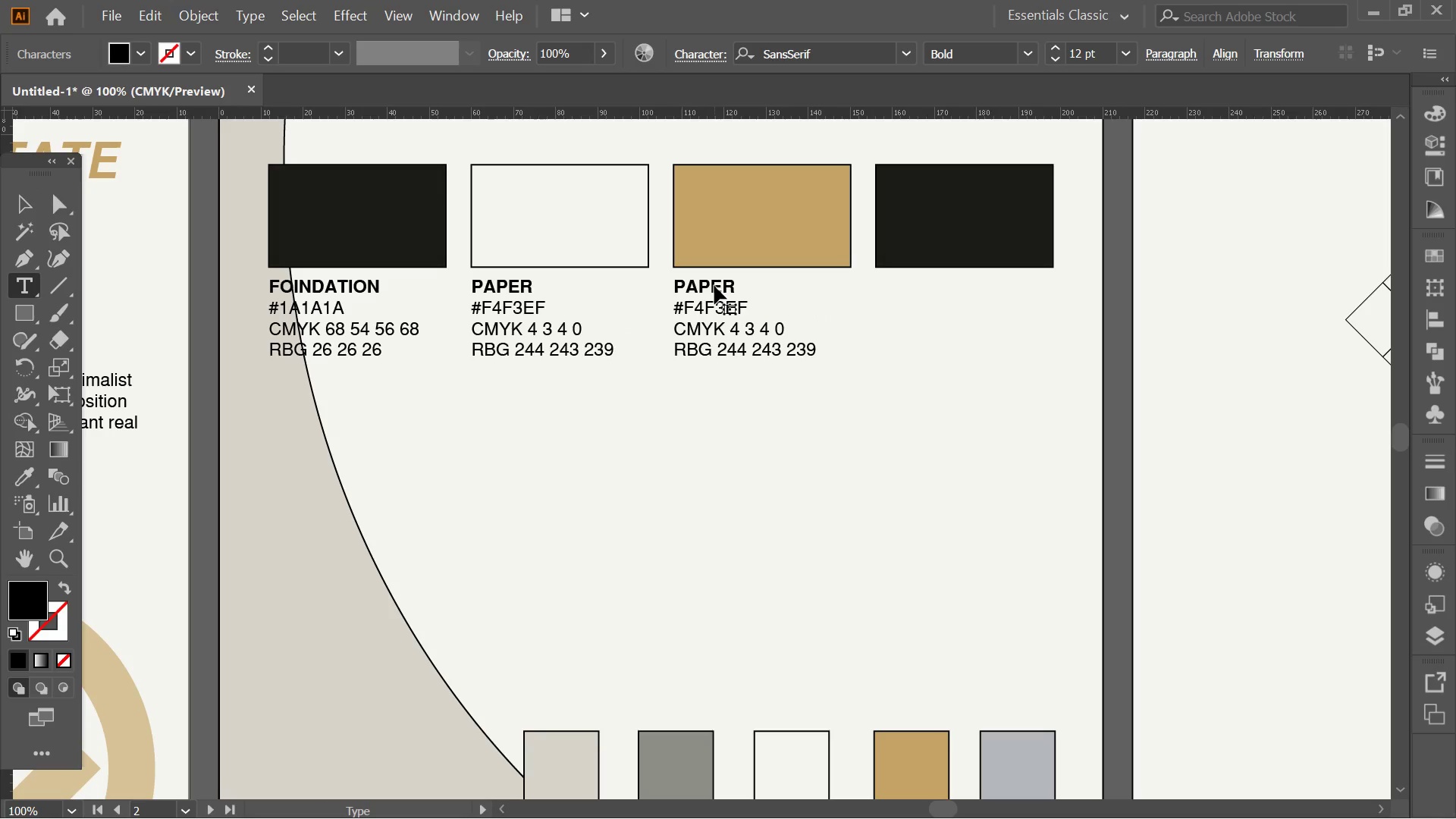 
triple_click([714, 286])
 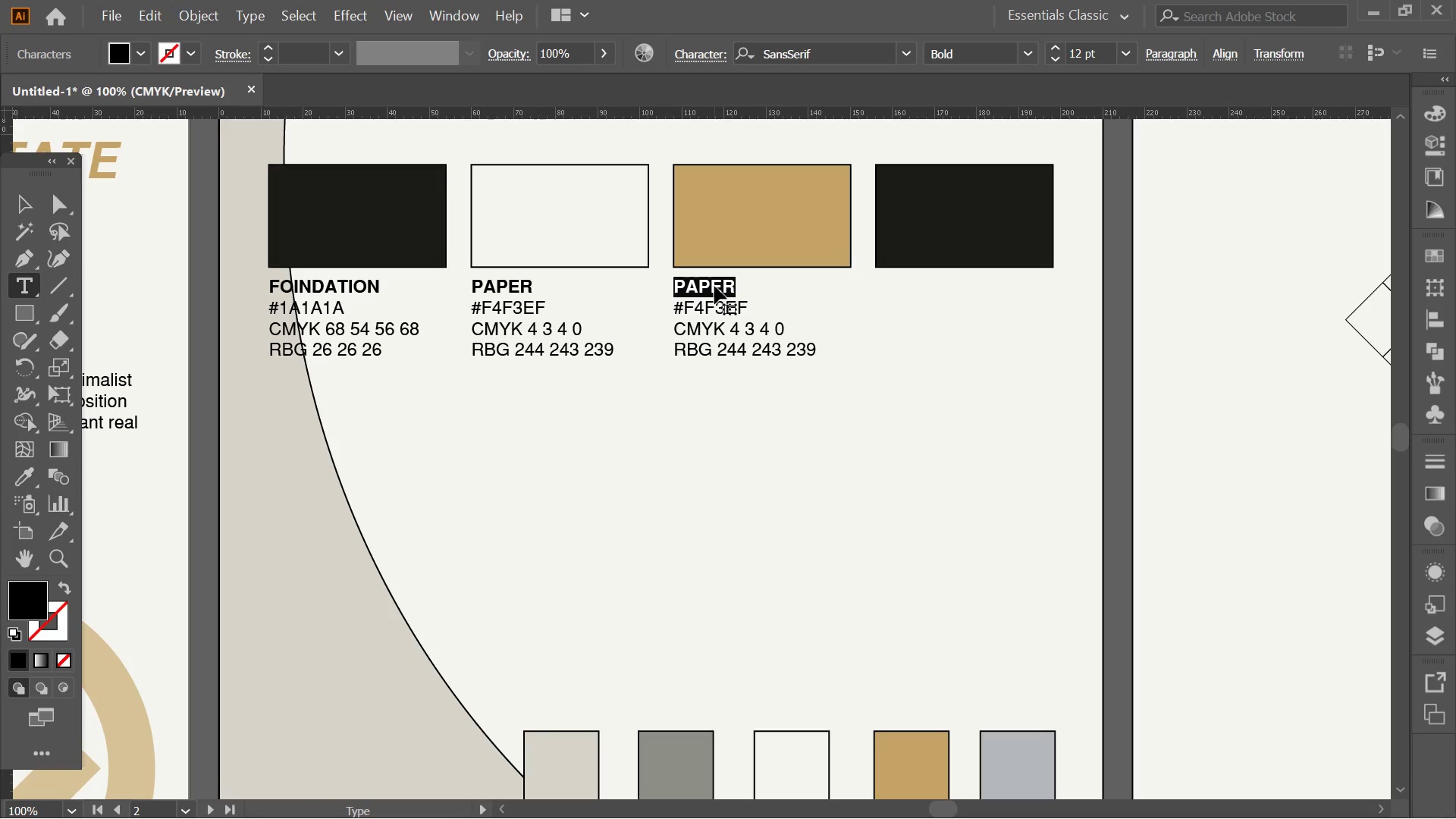 
type(ACCENT GOLD)
 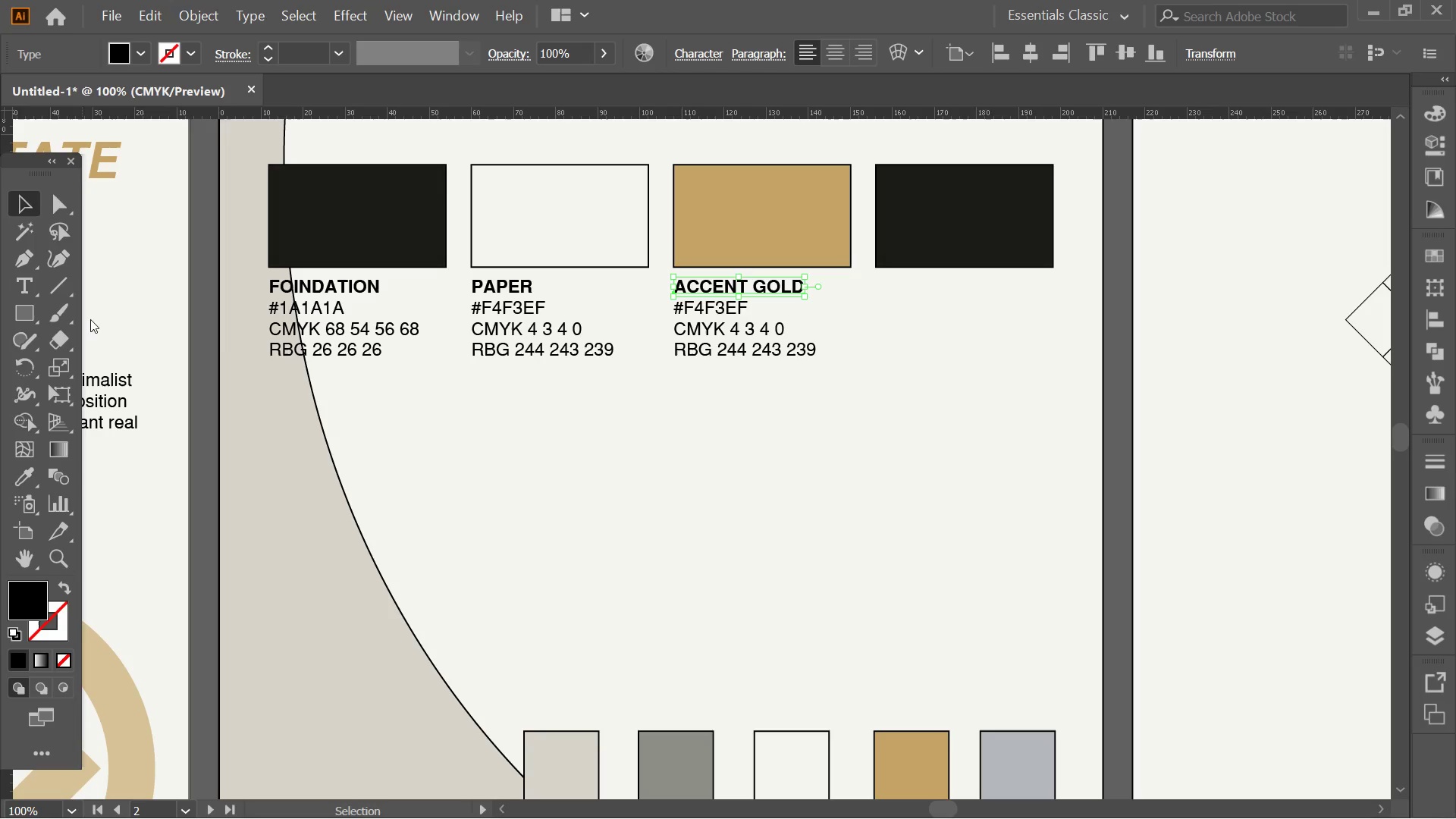 
left_click([729, 228])
 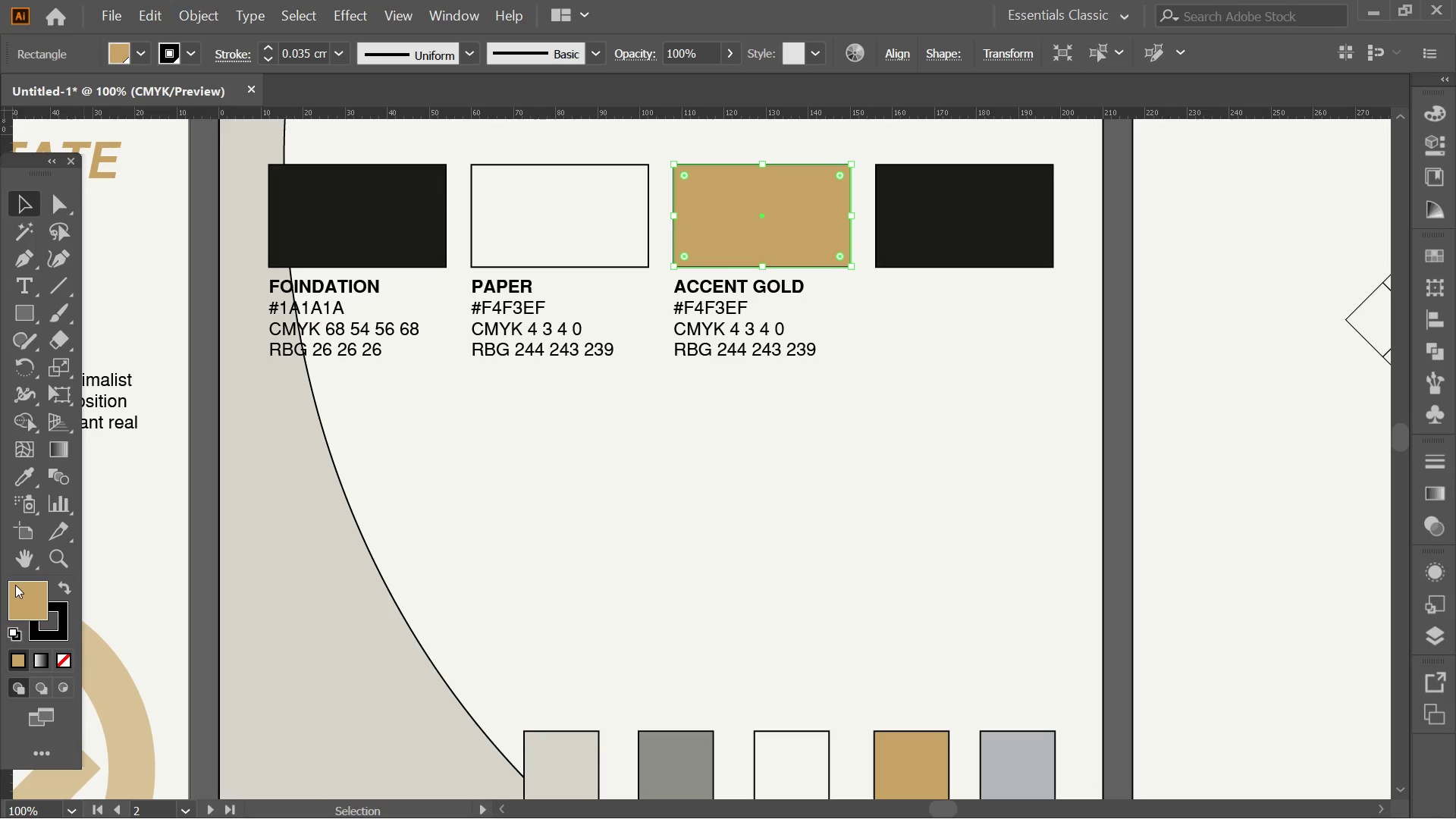 
double_click([15, 585])
 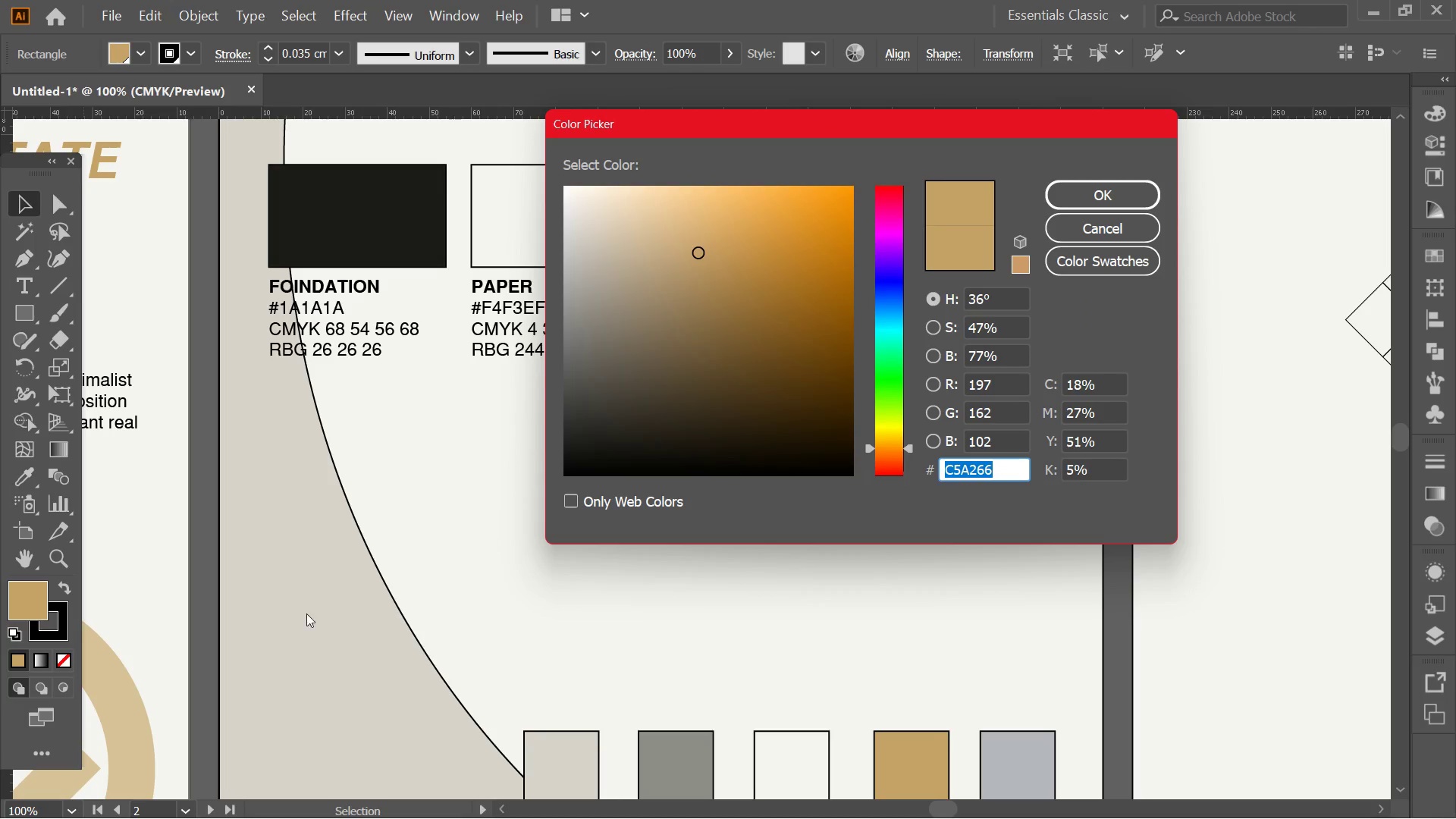 
key(Control+C)
 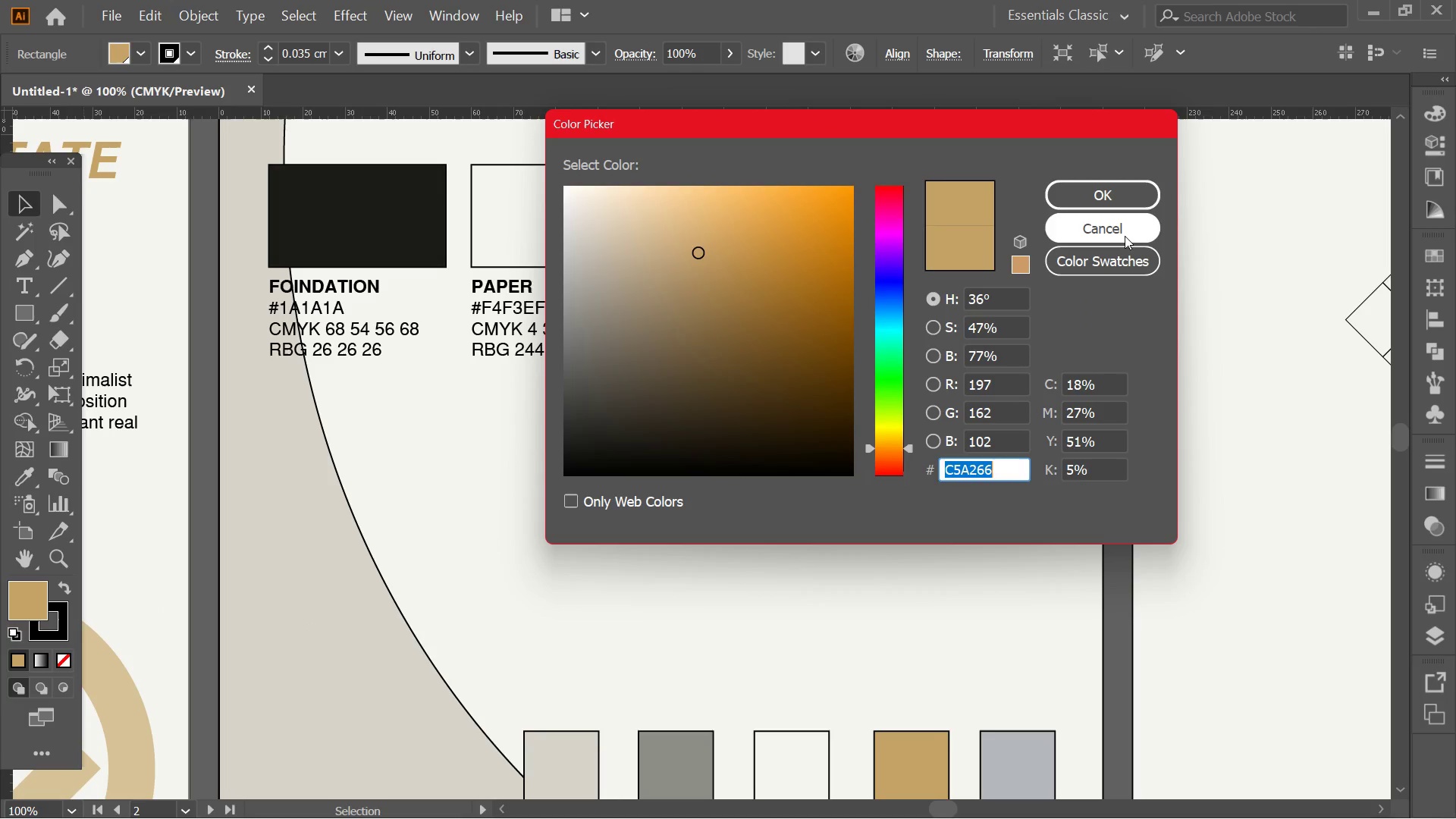 
left_click([1125, 236])
 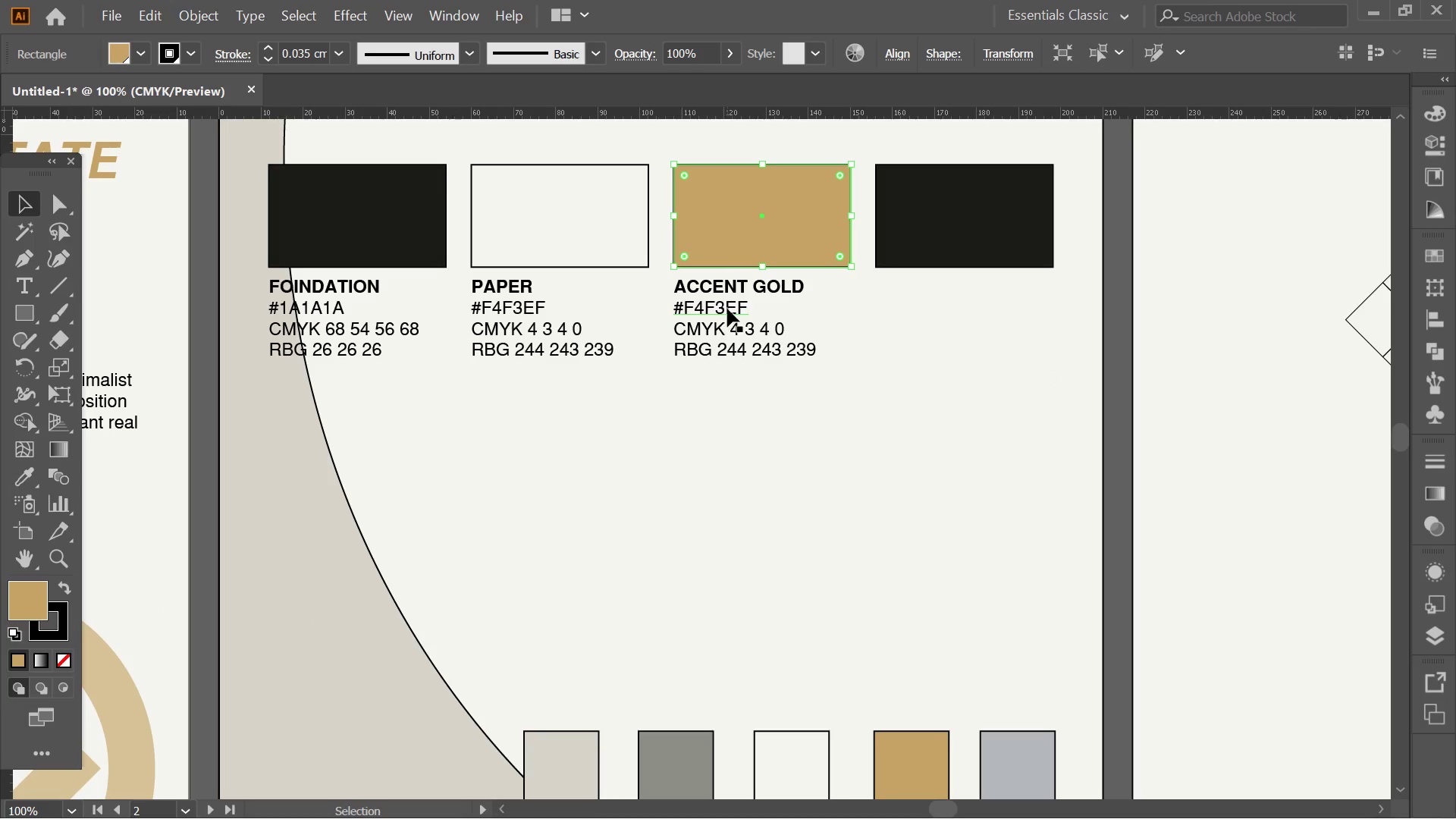 
double_click([727, 307])
 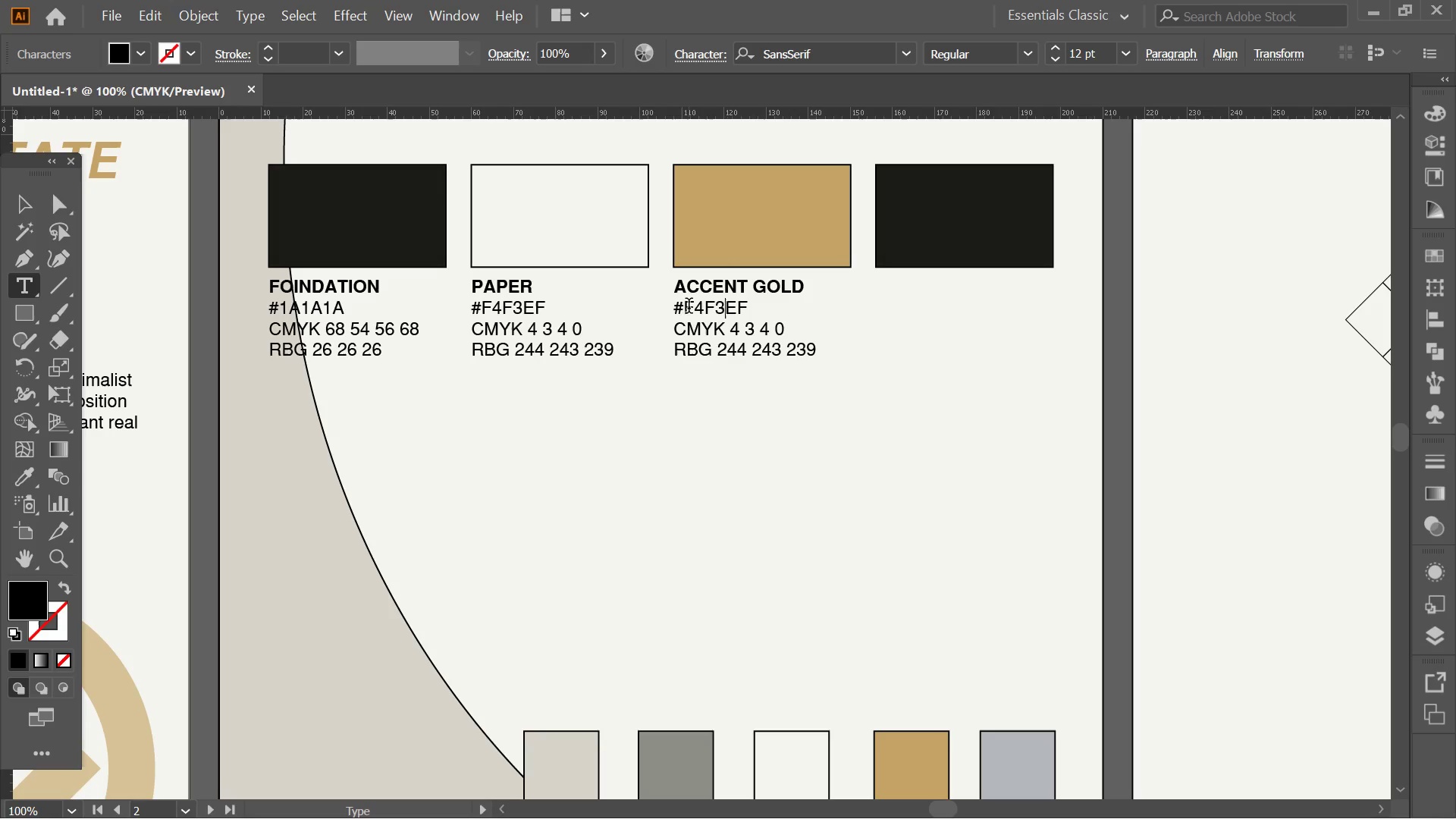 
left_click_drag(start_coordinate=[684, 309], to_coordinate=[773, 310])
 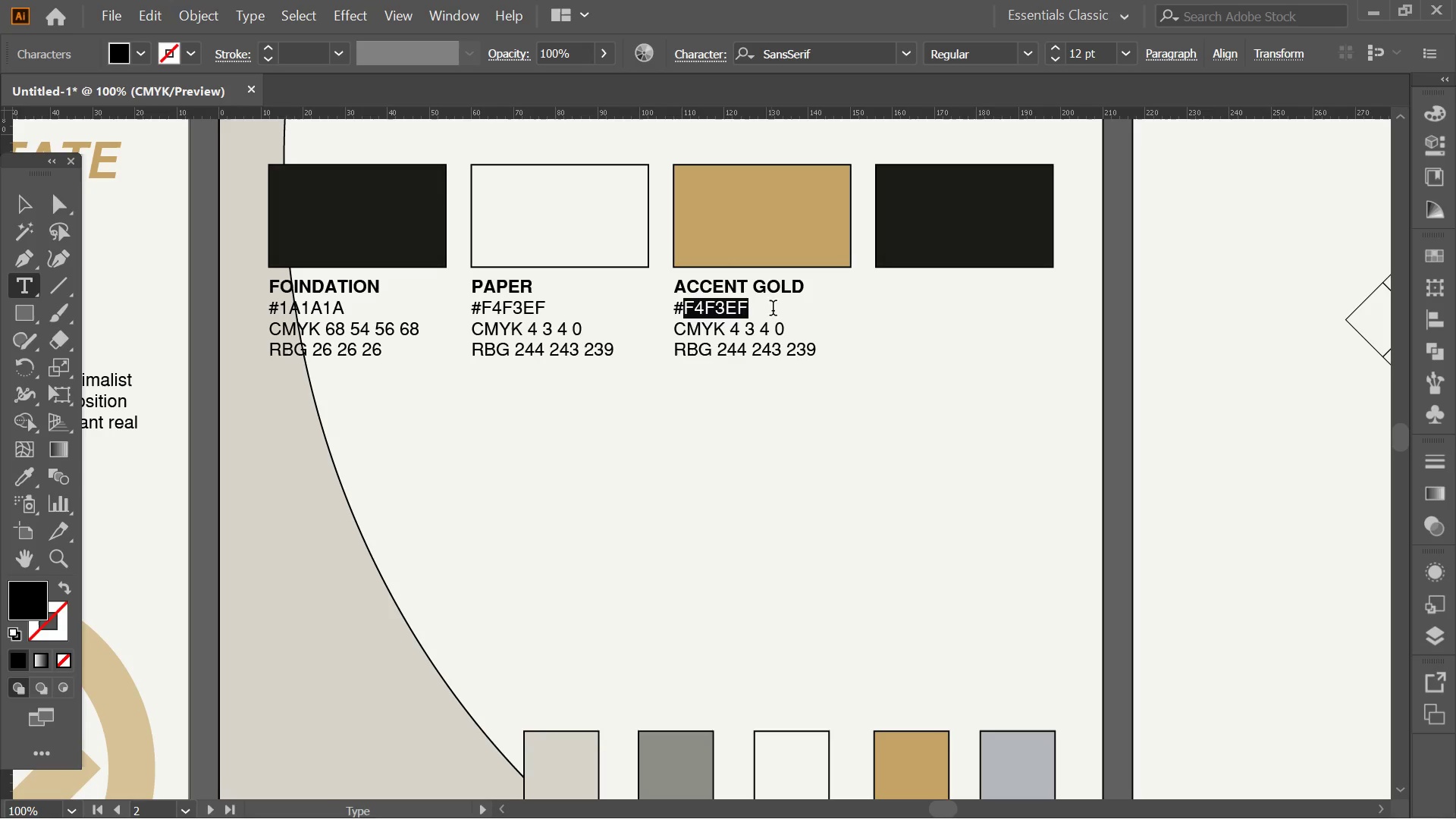 
key(Control+V)
 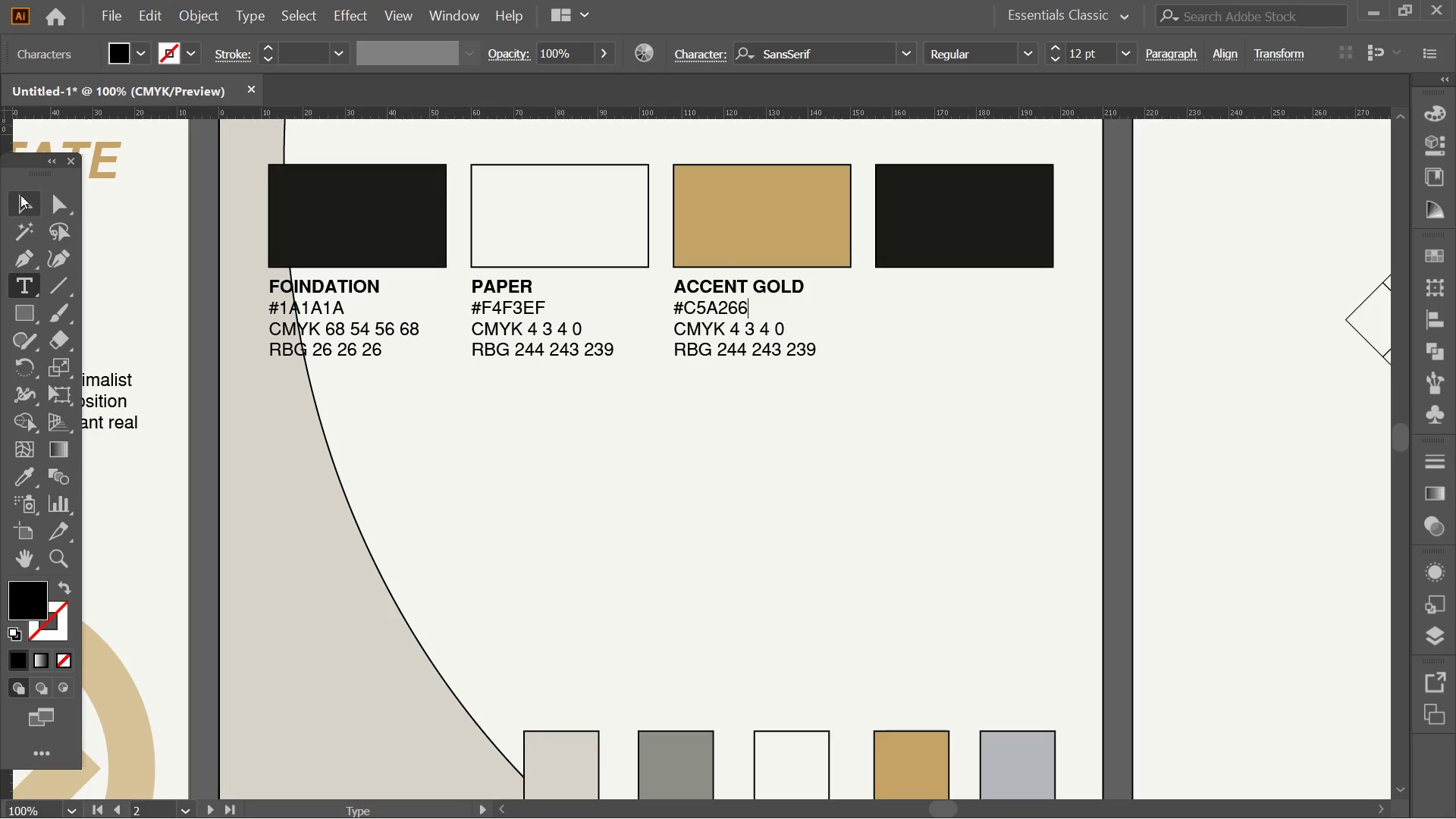 
double_click([790, 468])
 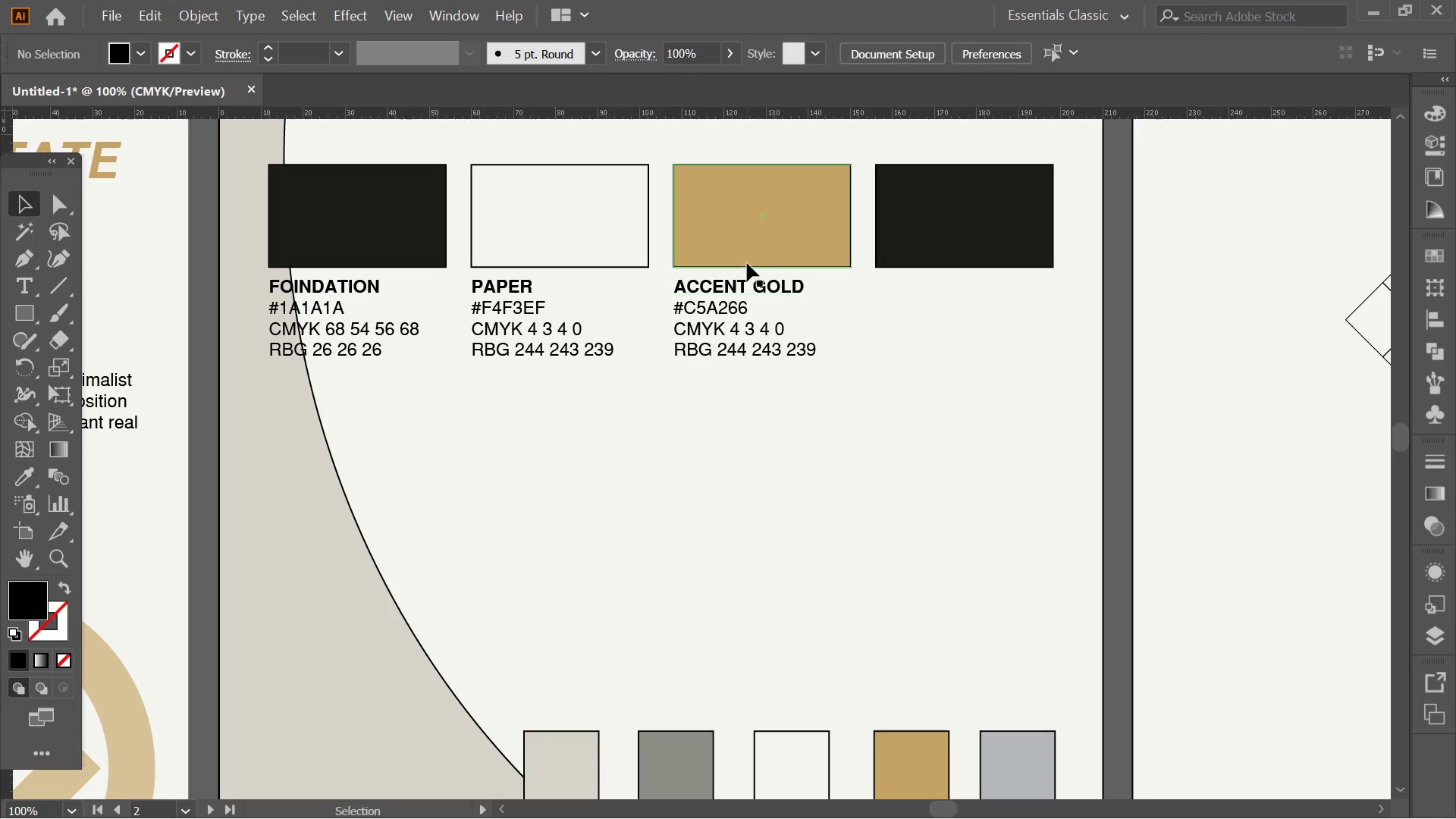 
left_click([747, 263])
 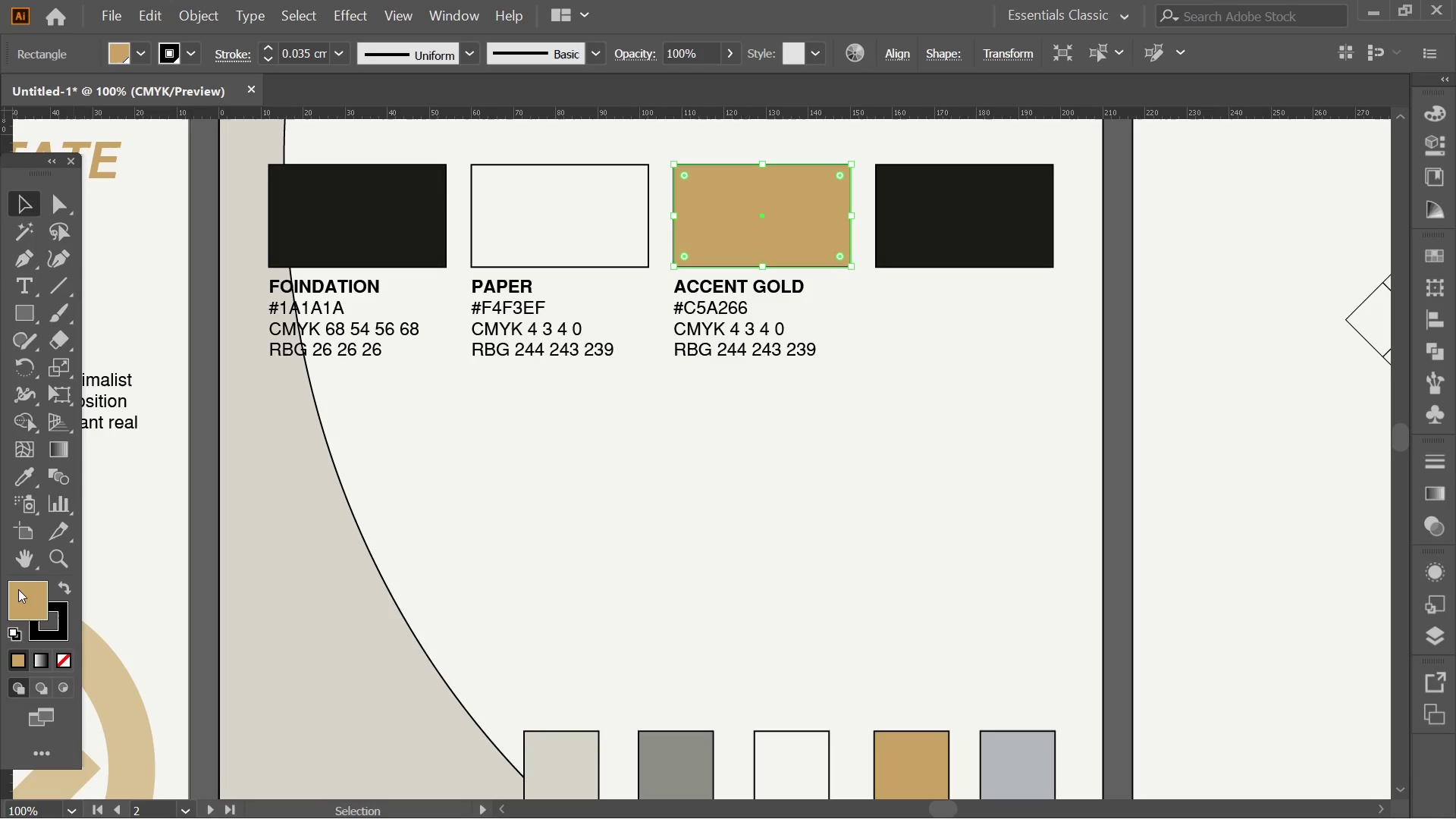 
double_click([18, 601])
 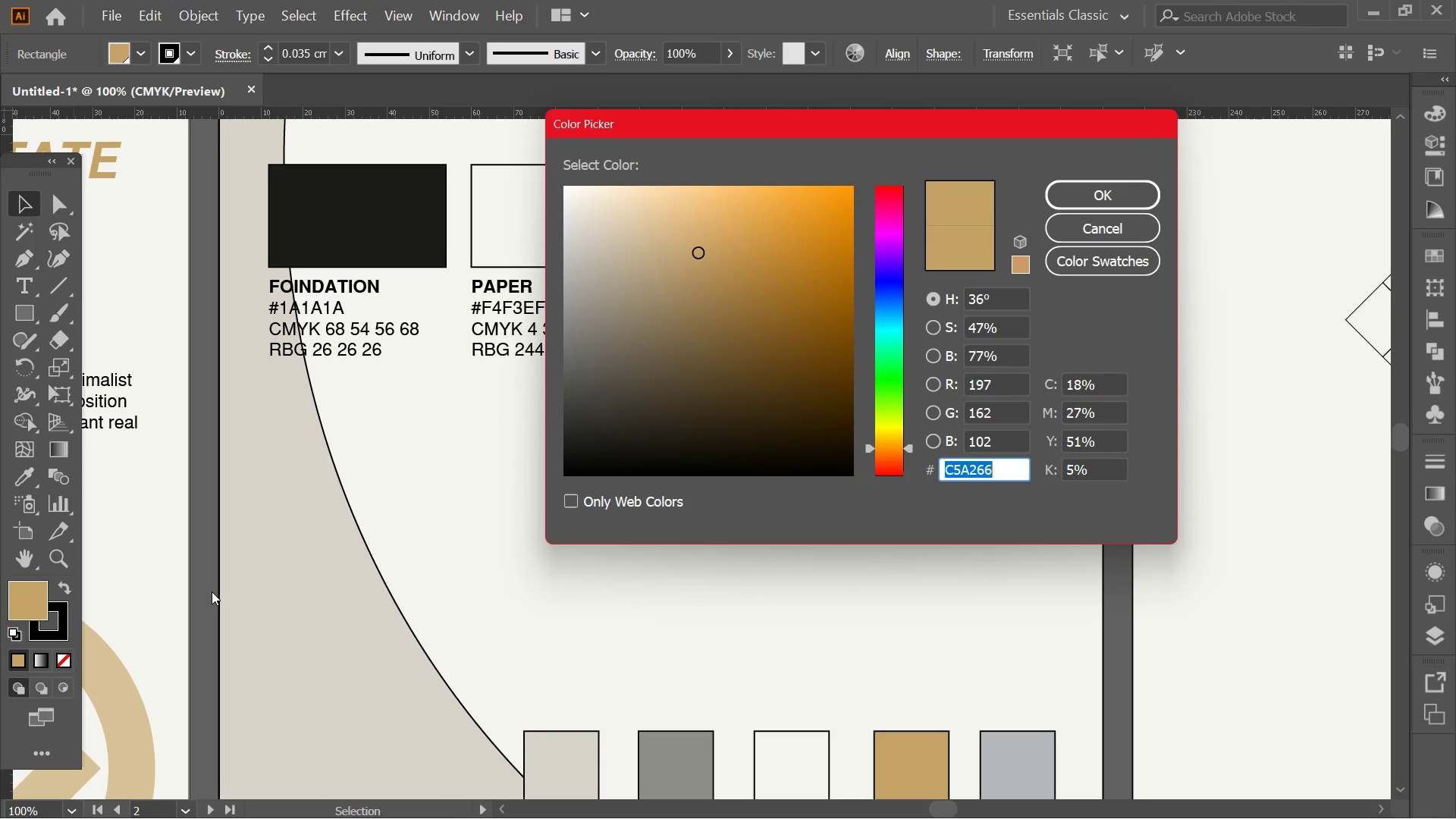 
wait(5.87)
 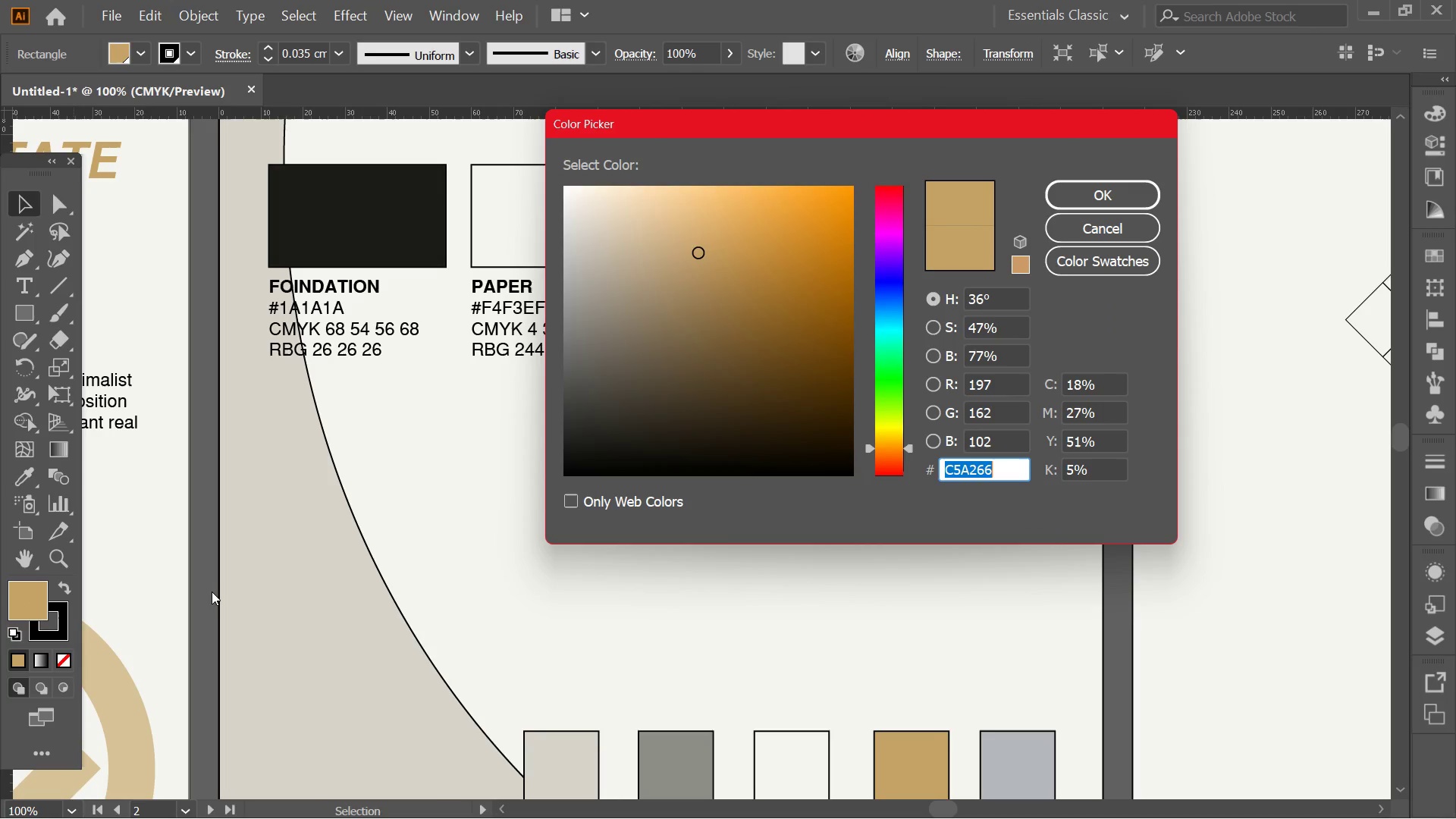 
mouse_move([1073, 246])
 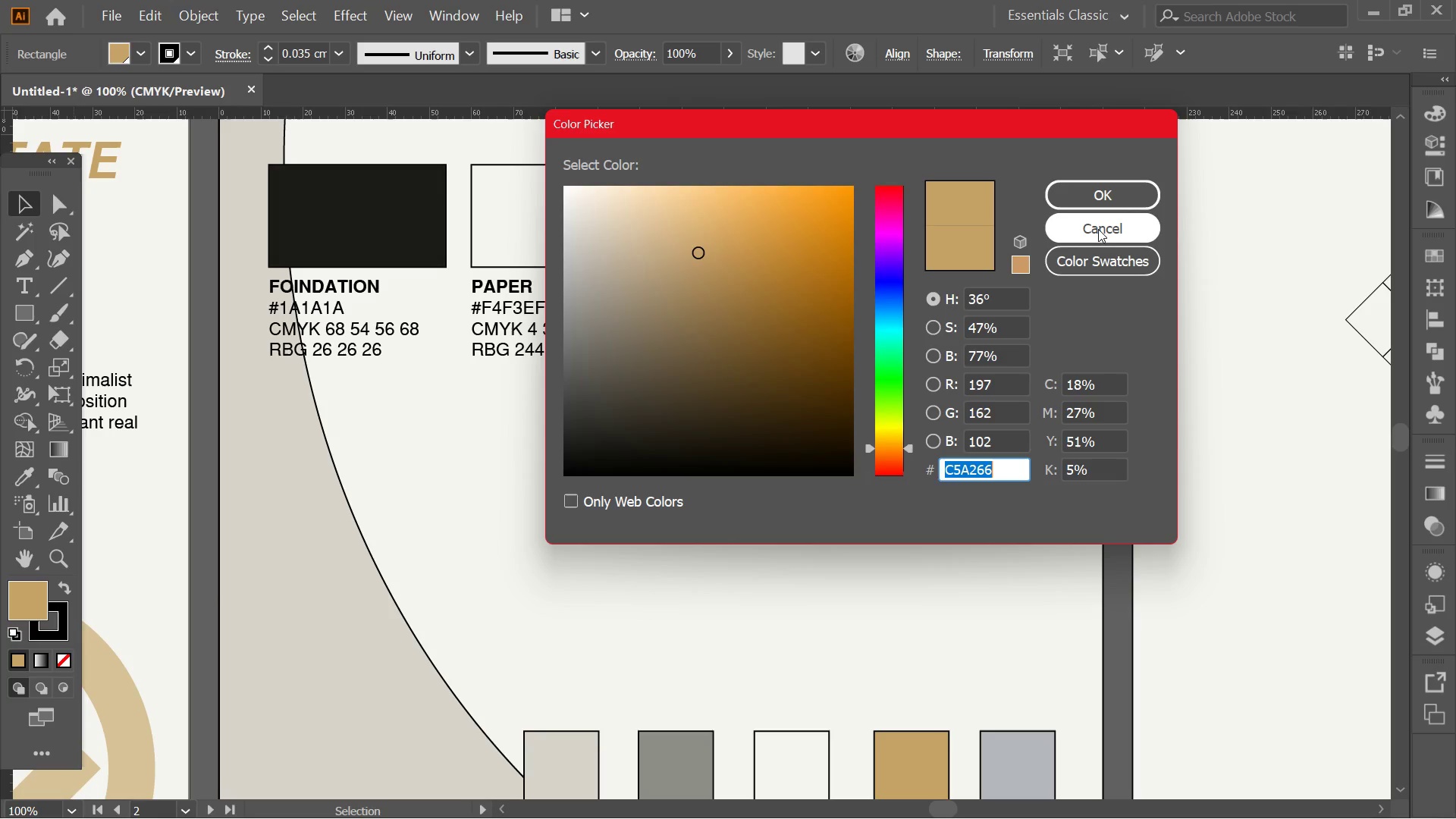 
left_click([1098, 229])
 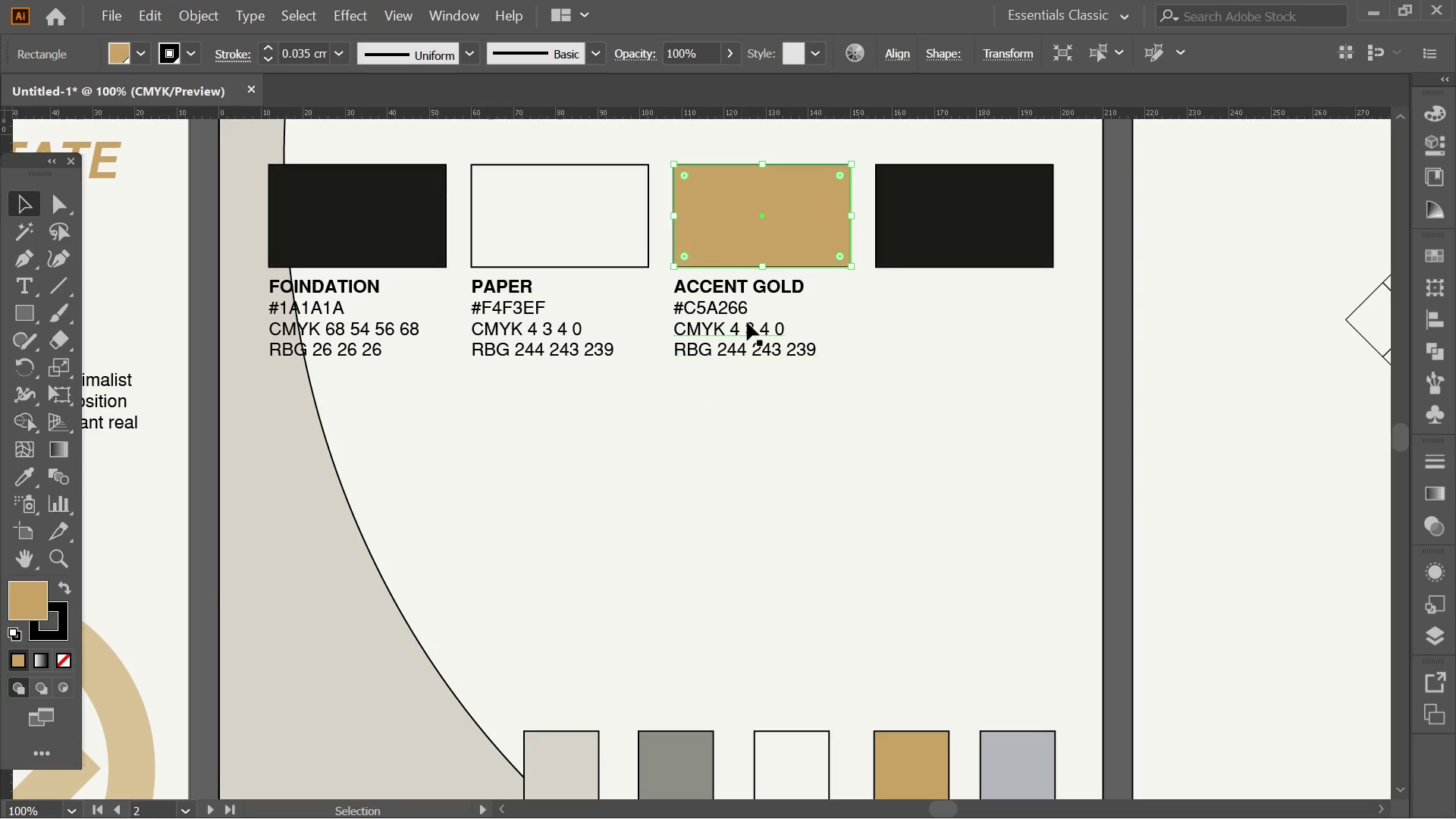 
double_click([753, 318])
 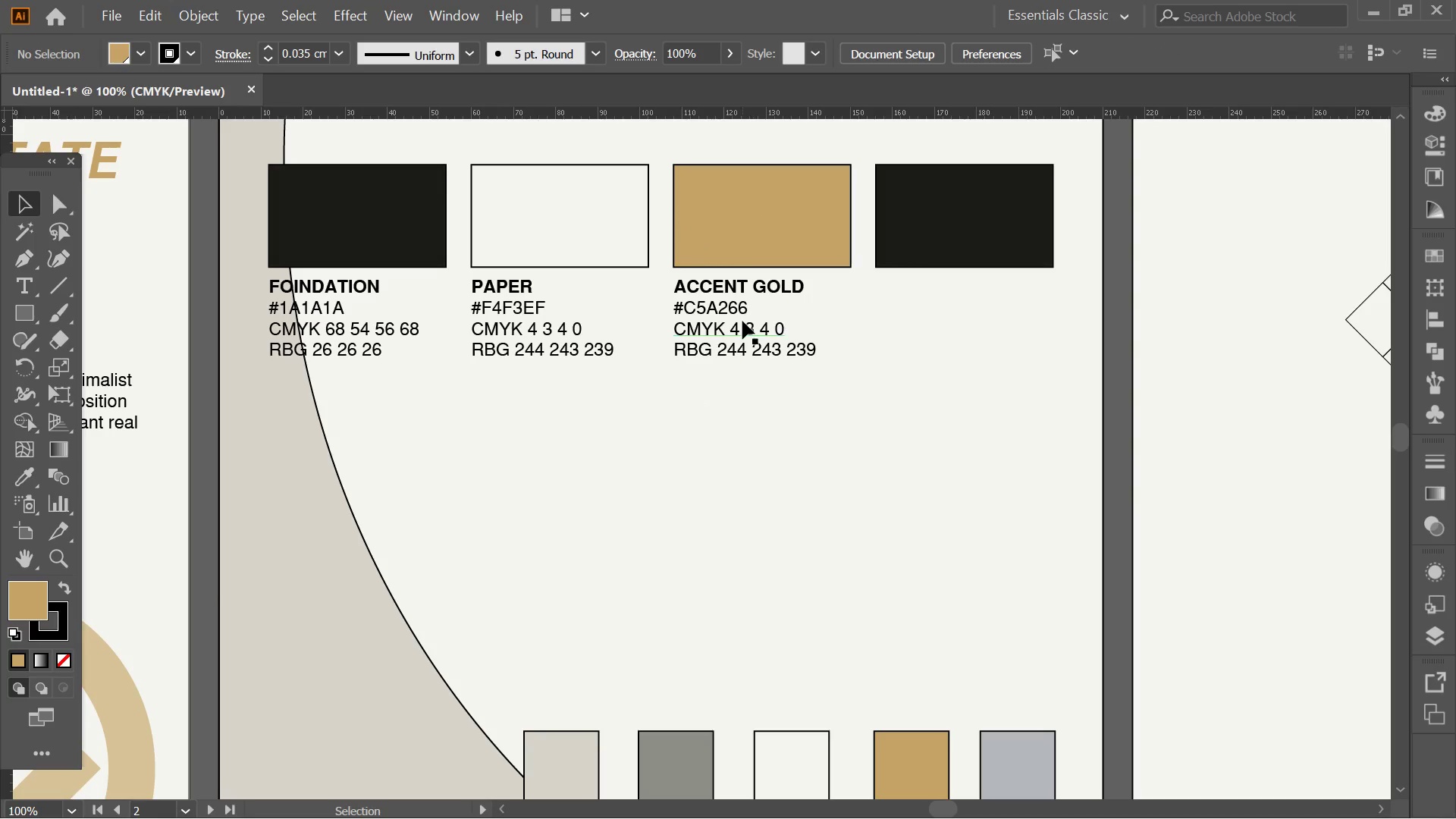 
double_click([742, 321])
 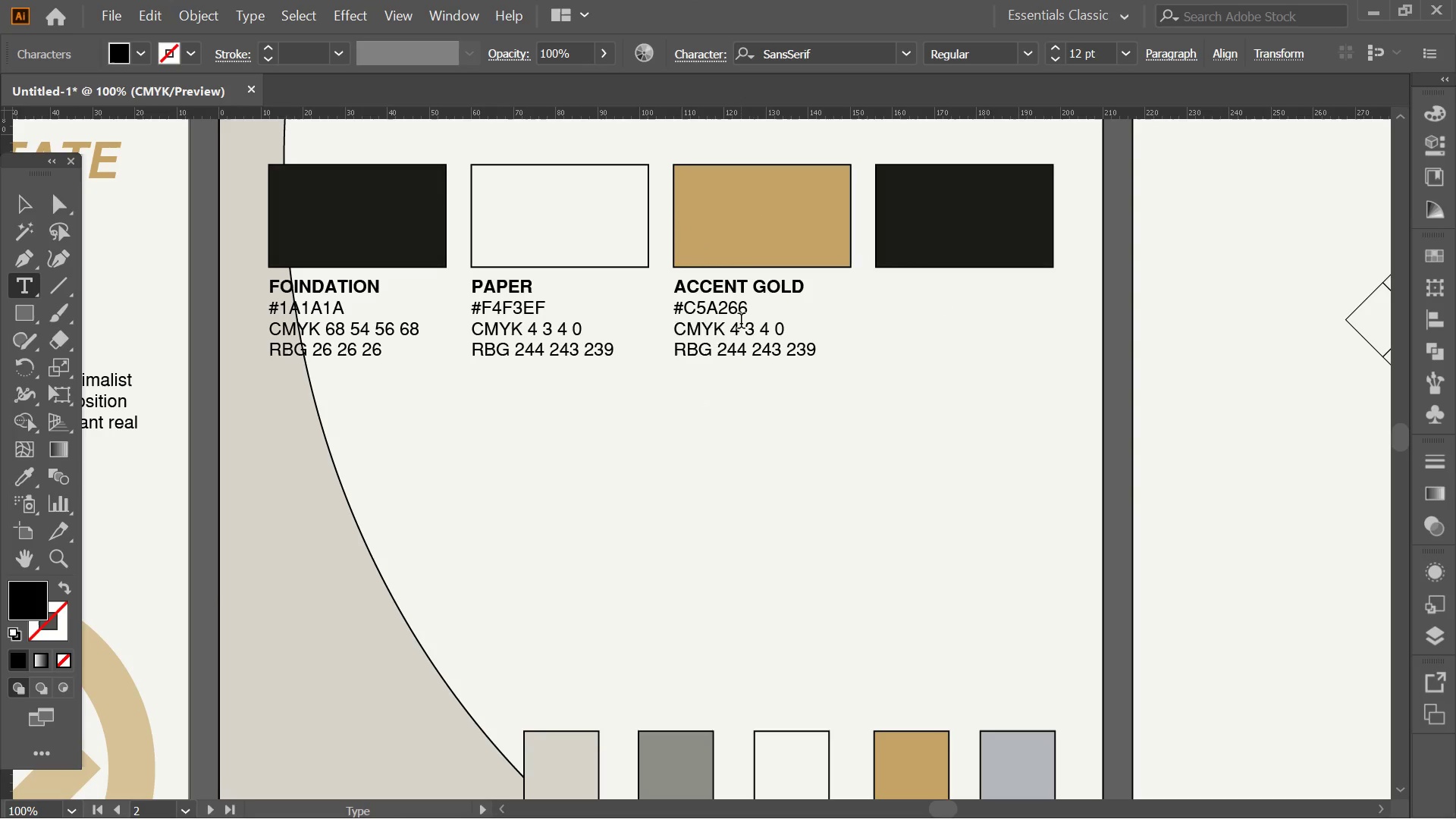 
left_click_drag(start_coordinate=[741, 323], to_coordinate=[731, 329])
 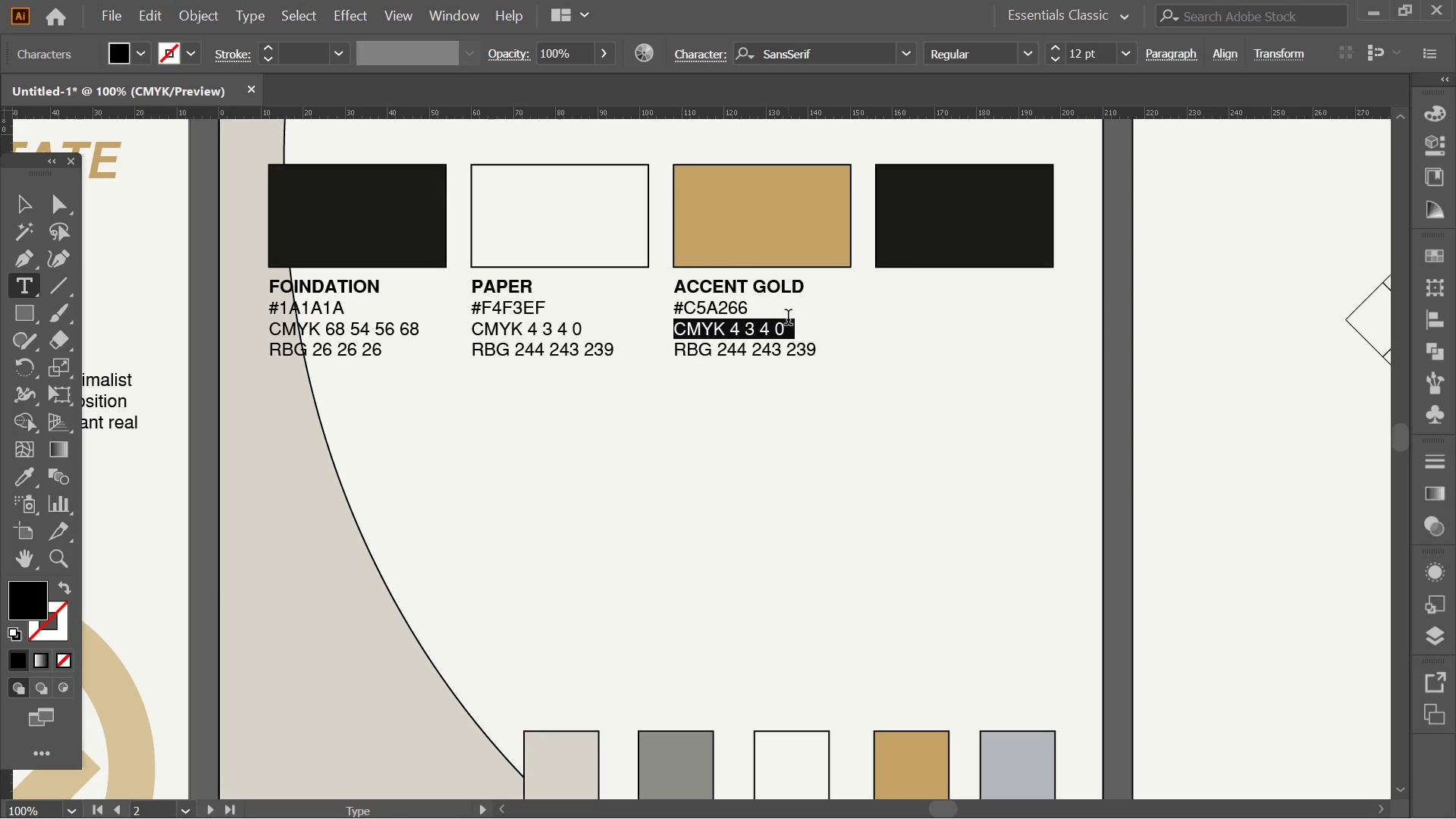 
left_click_drag(start_coordinate=[788, 331], to_coordinate=[731, 342])
 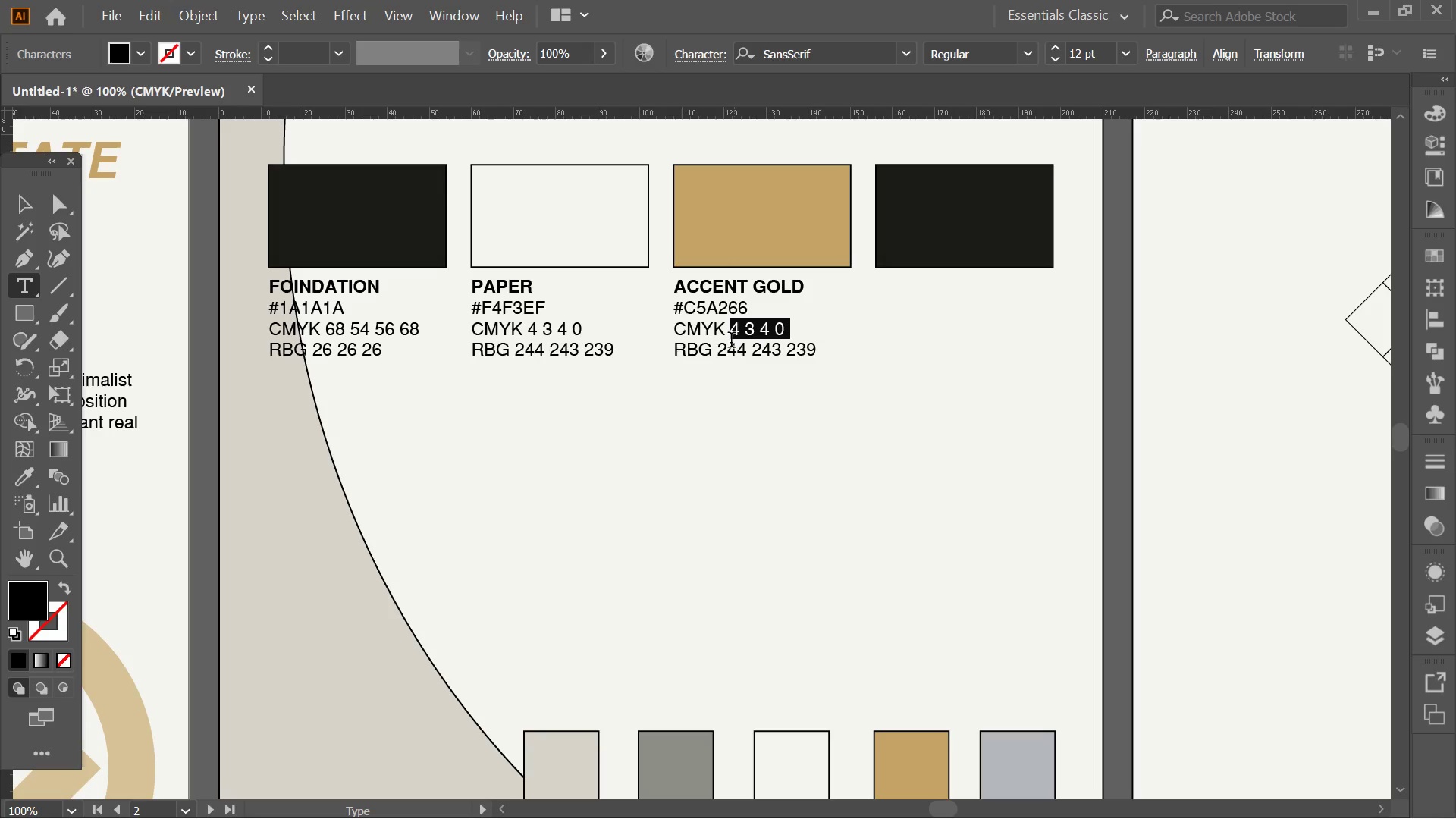 
hold_key(key=Numpad1, duration=2.86)
 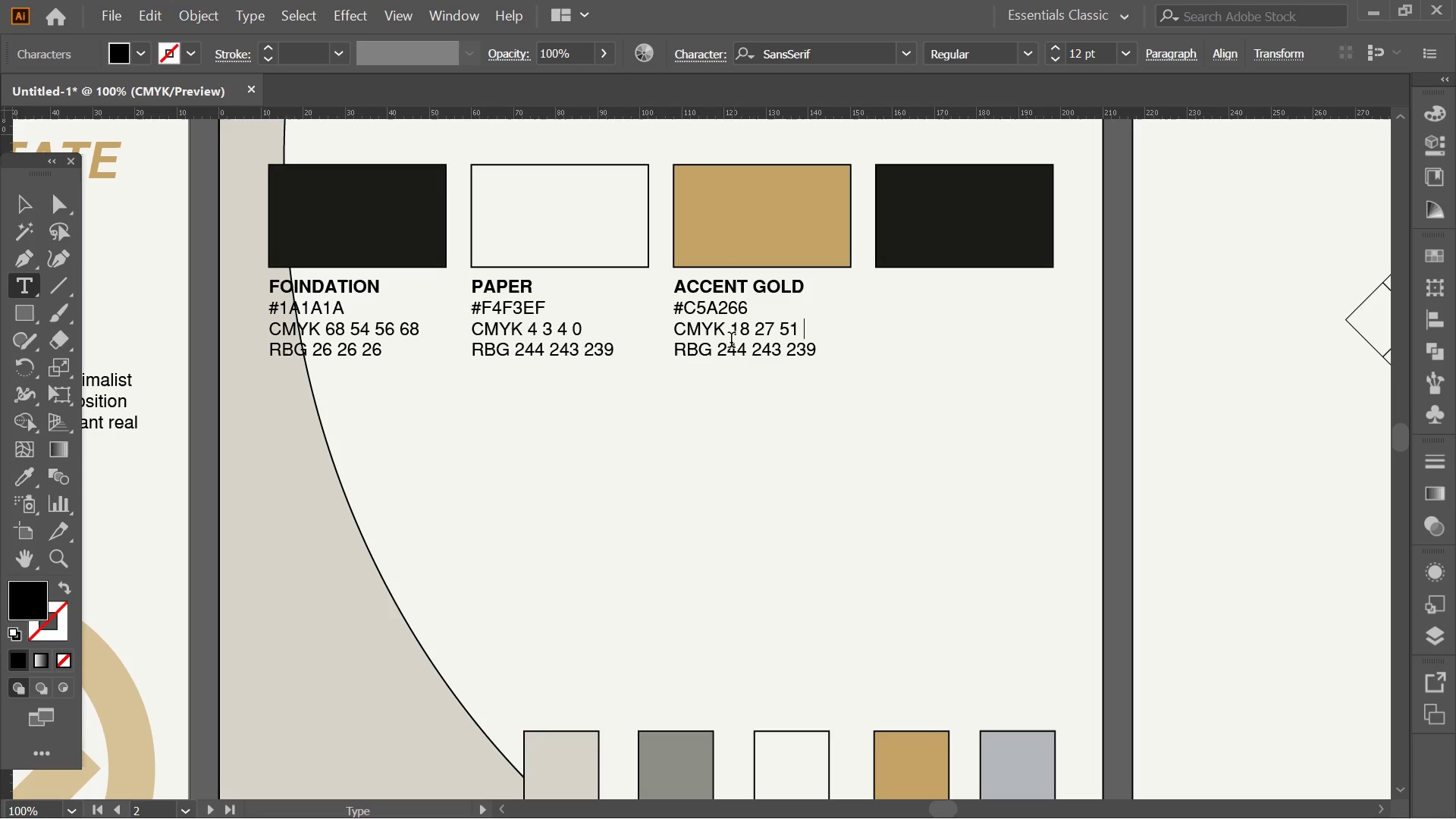 
key(Numpad8)
 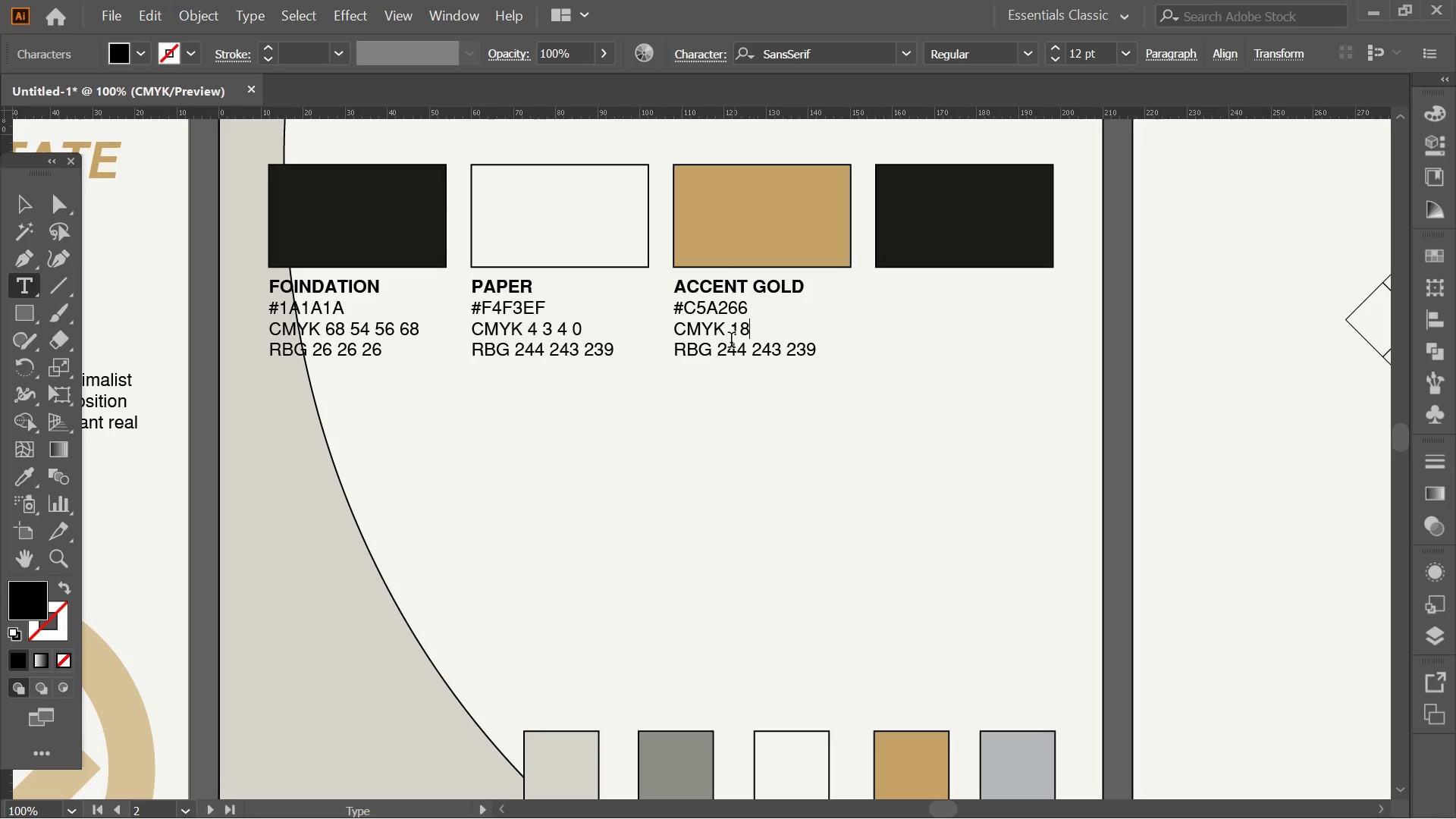 
key(Space)
 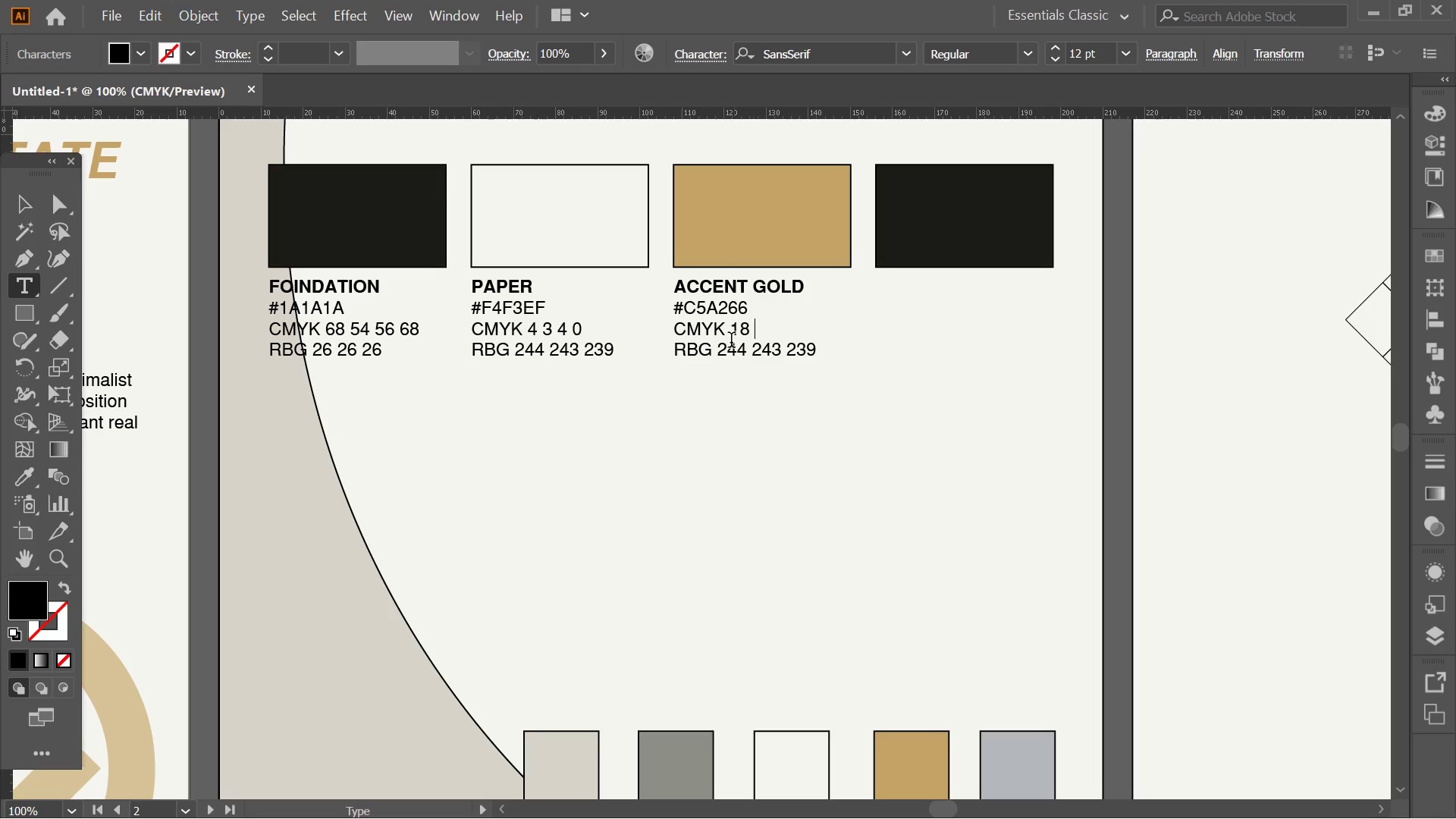 
key(Numpad2)
 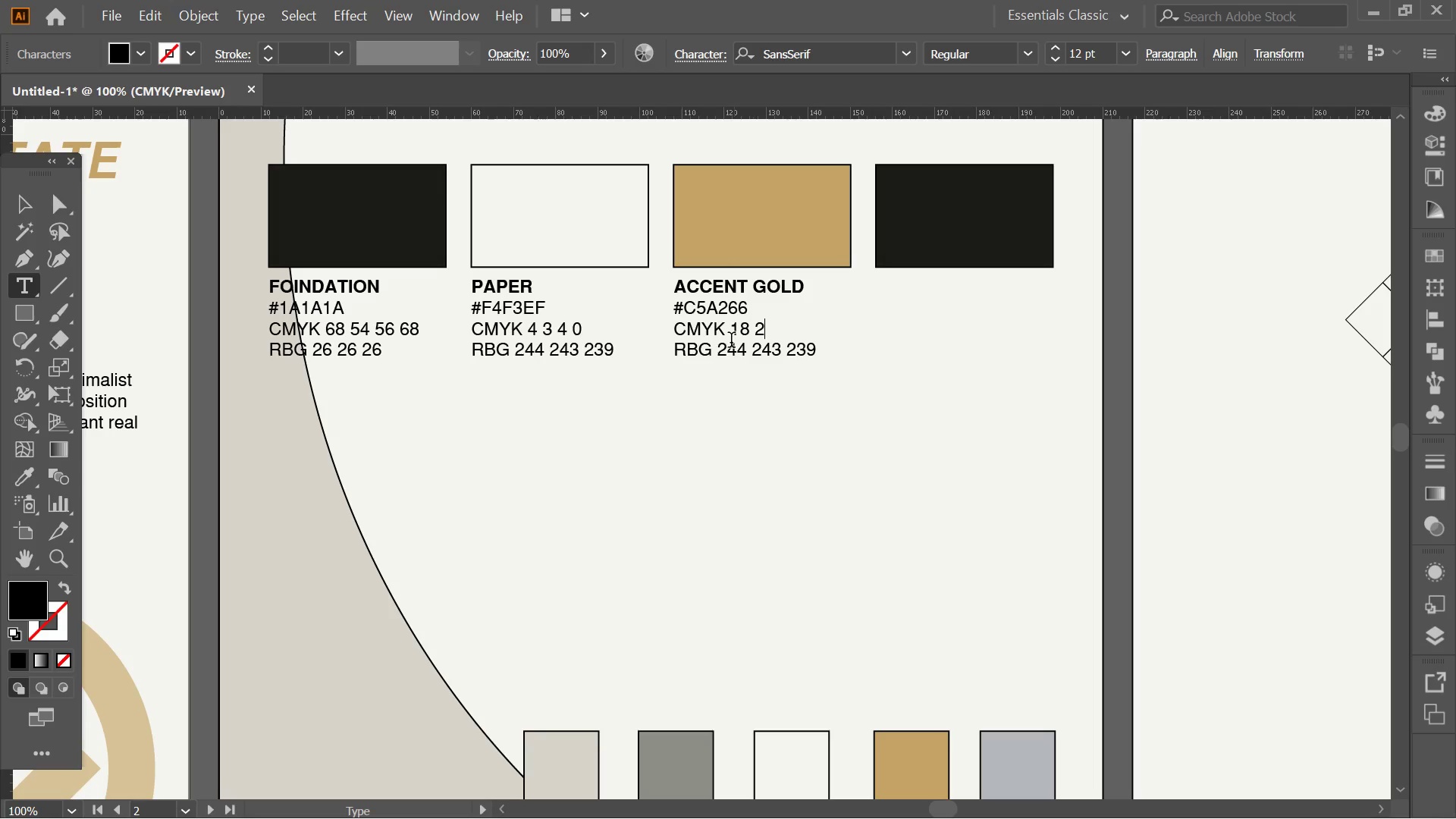 
key(Numpad7)
 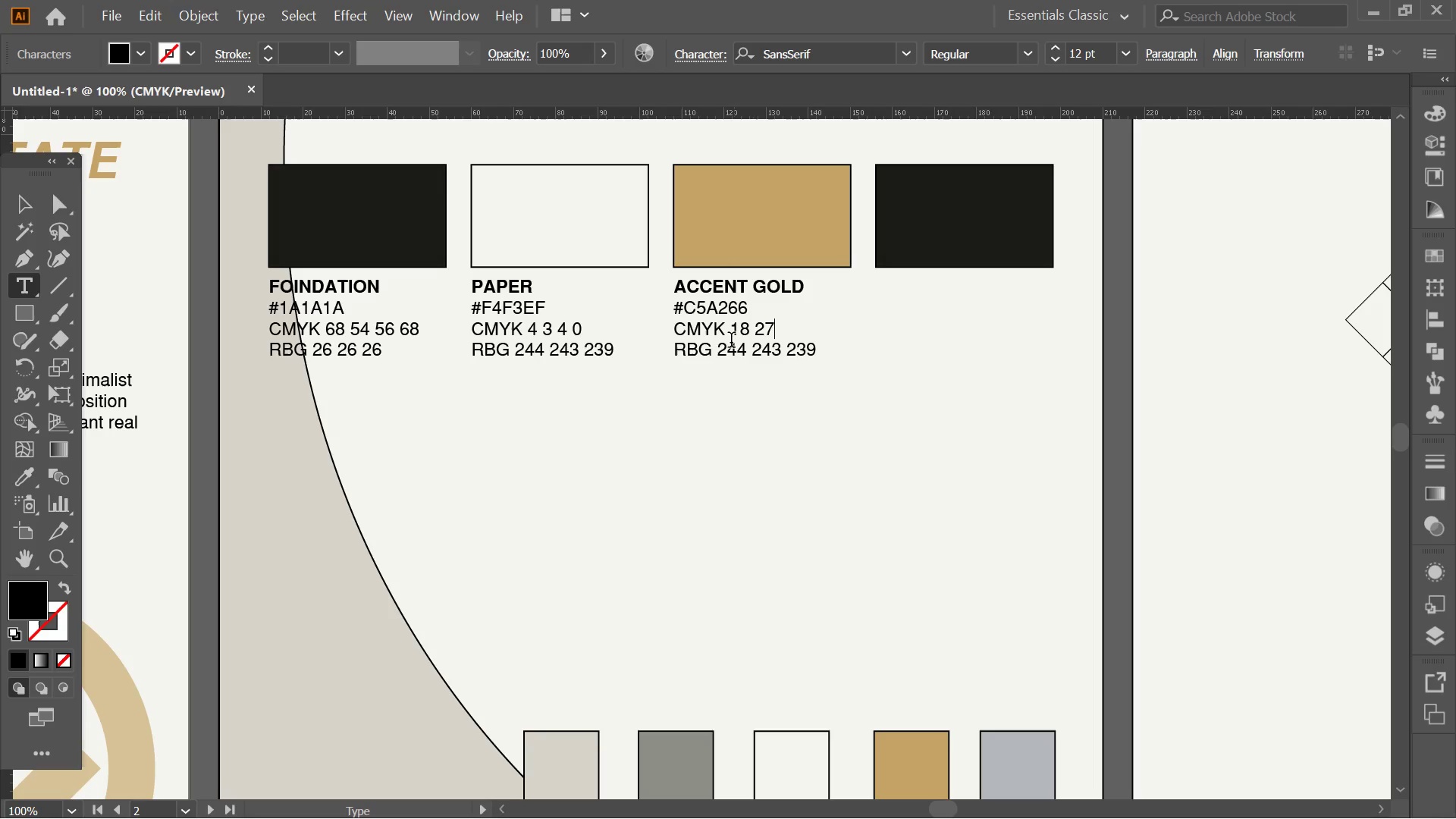 
key(Space)
 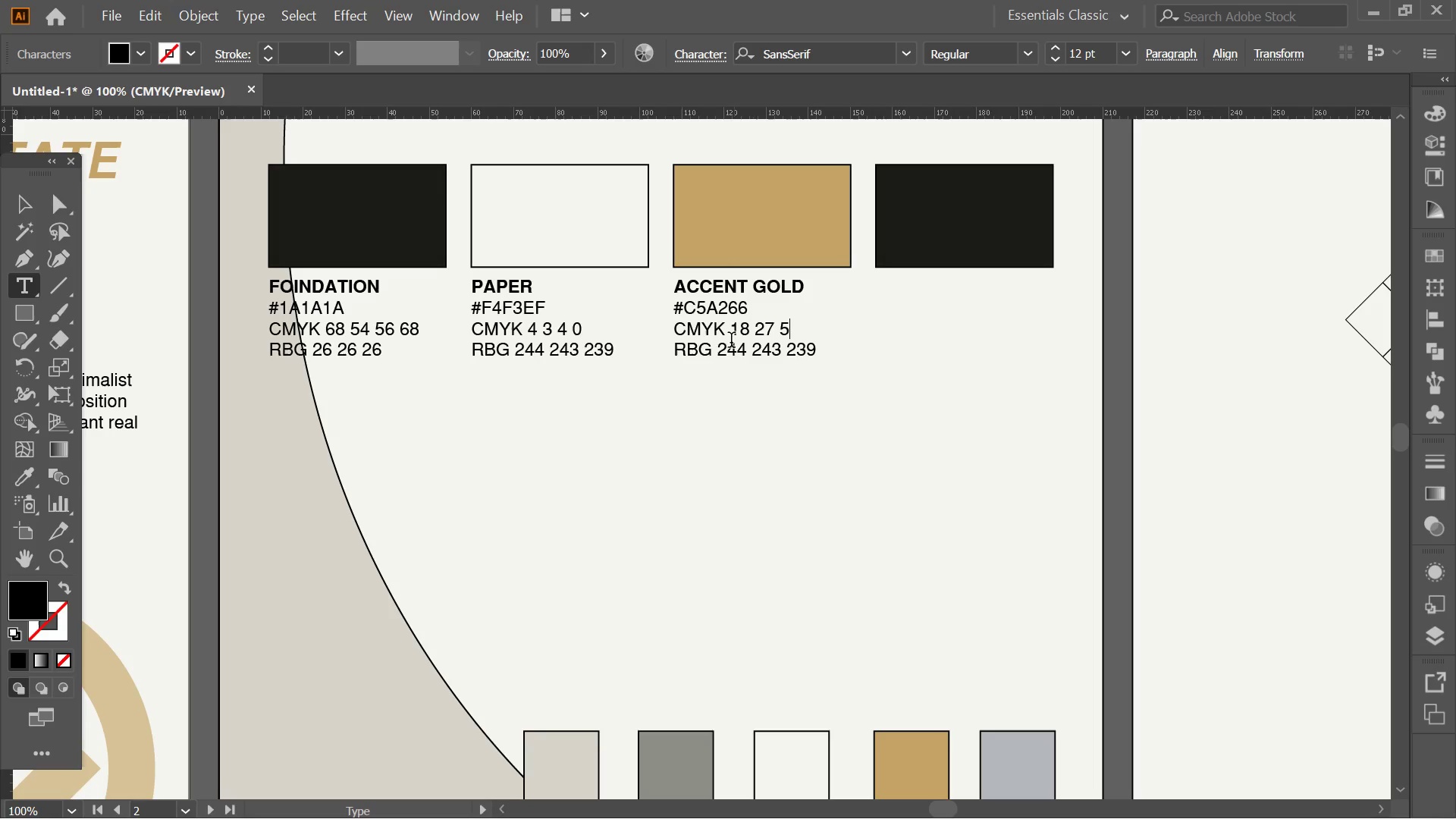 
key(Numpad5)
 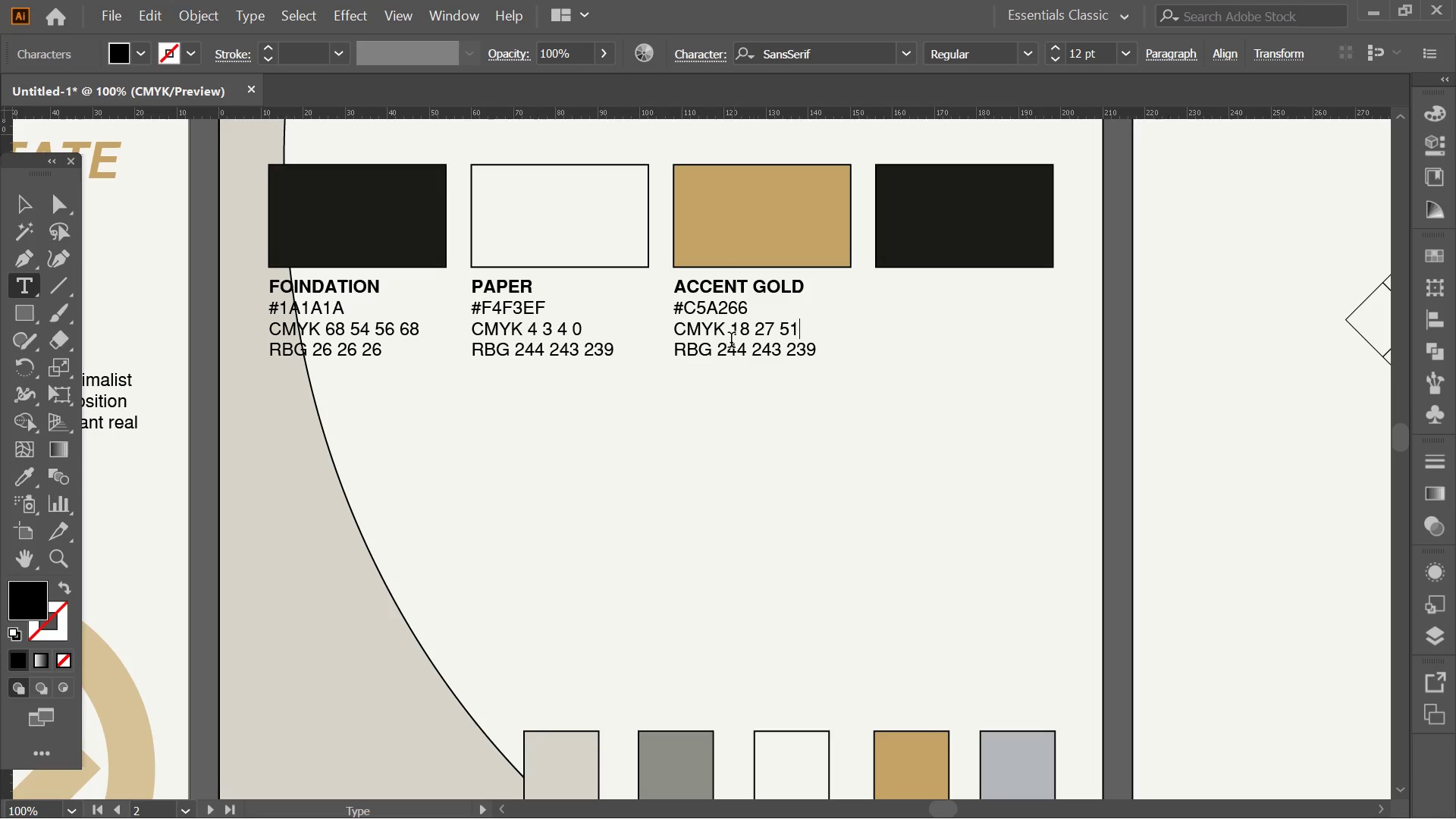 
key(Space)
 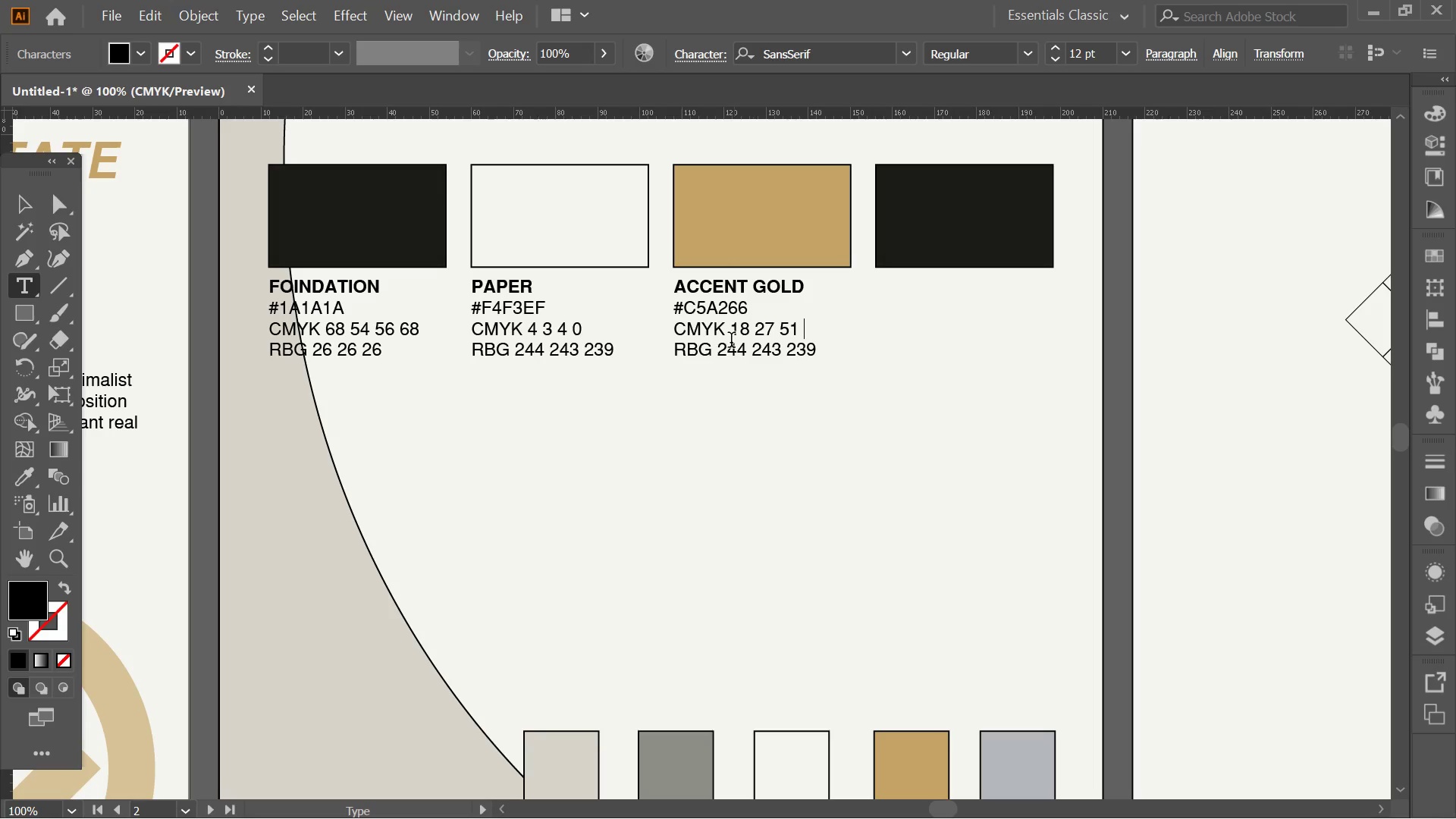 
key(Numpad0)
 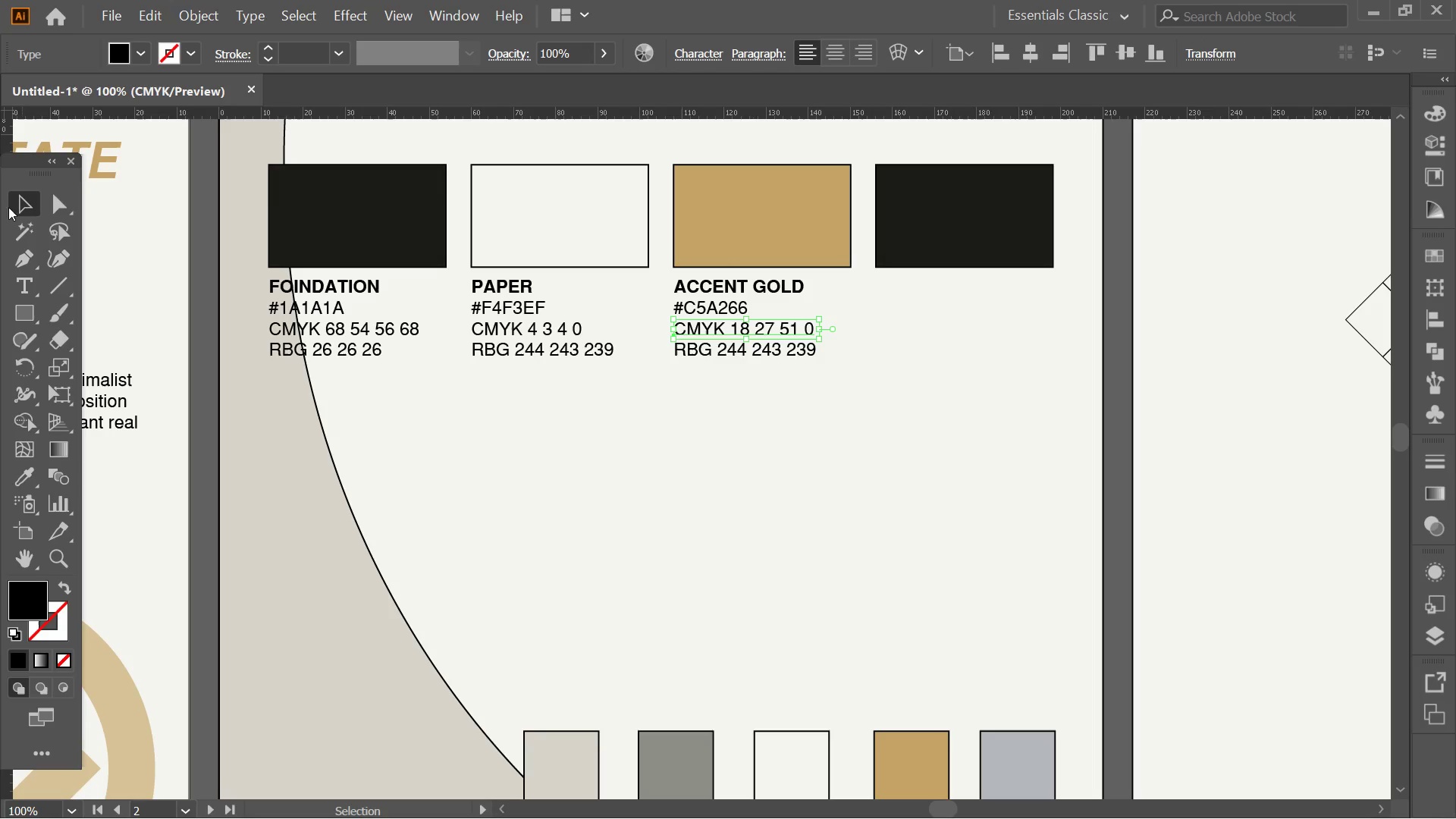 
double_click([651, 205])
 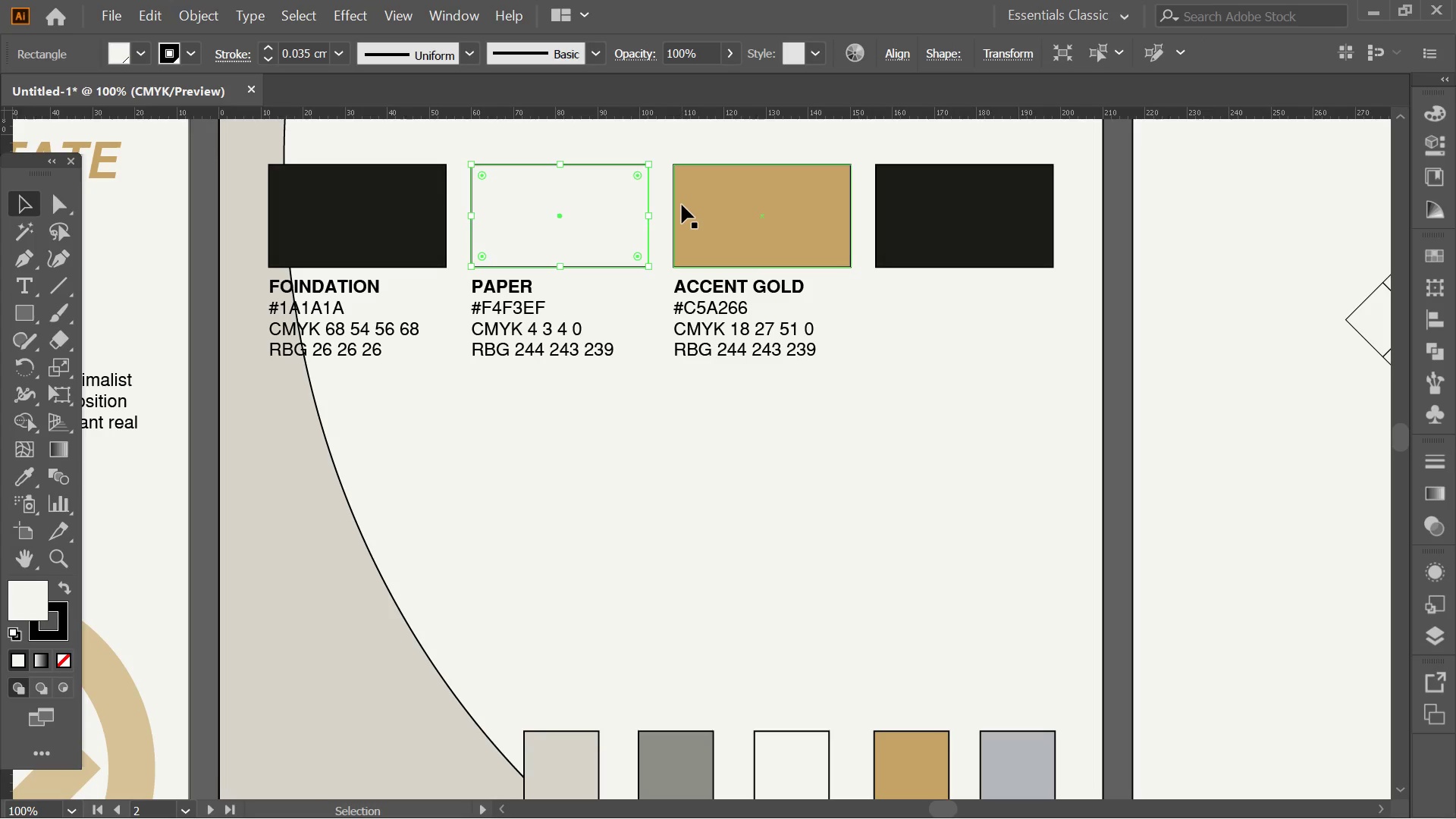 
triple_click([682, 205])
 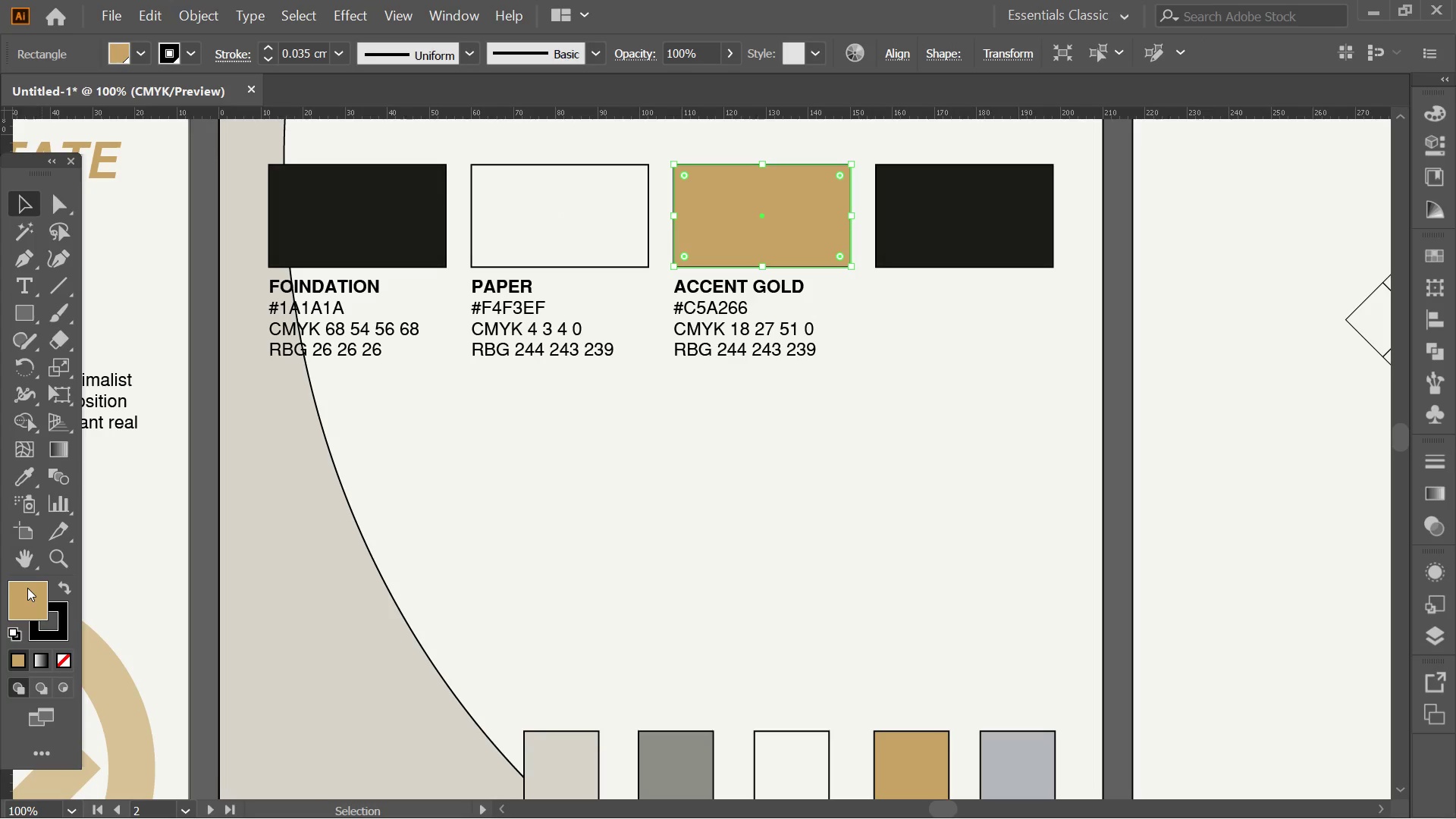 
double_click([27, 588])
 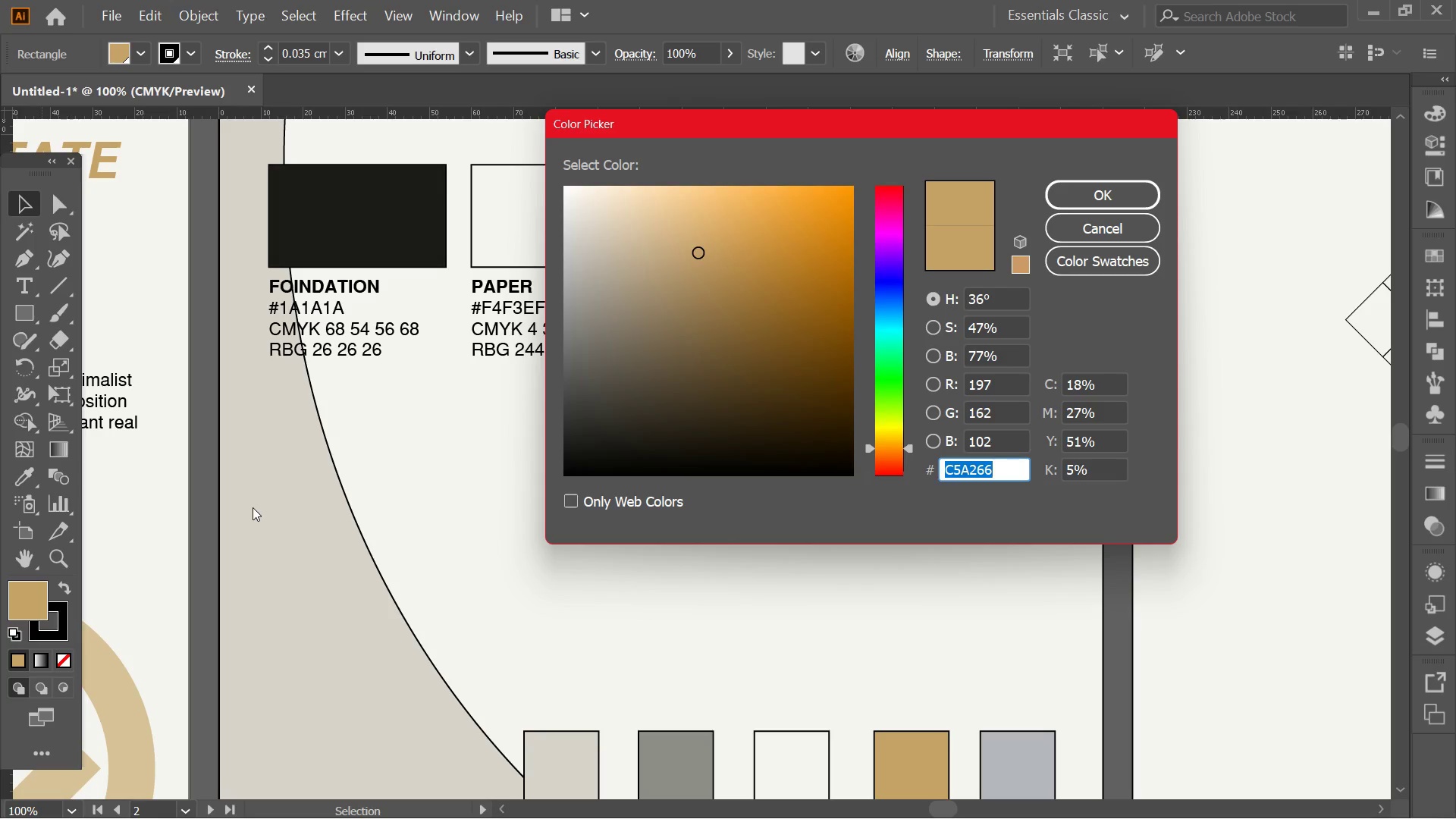 
left_click([1091, 236])
 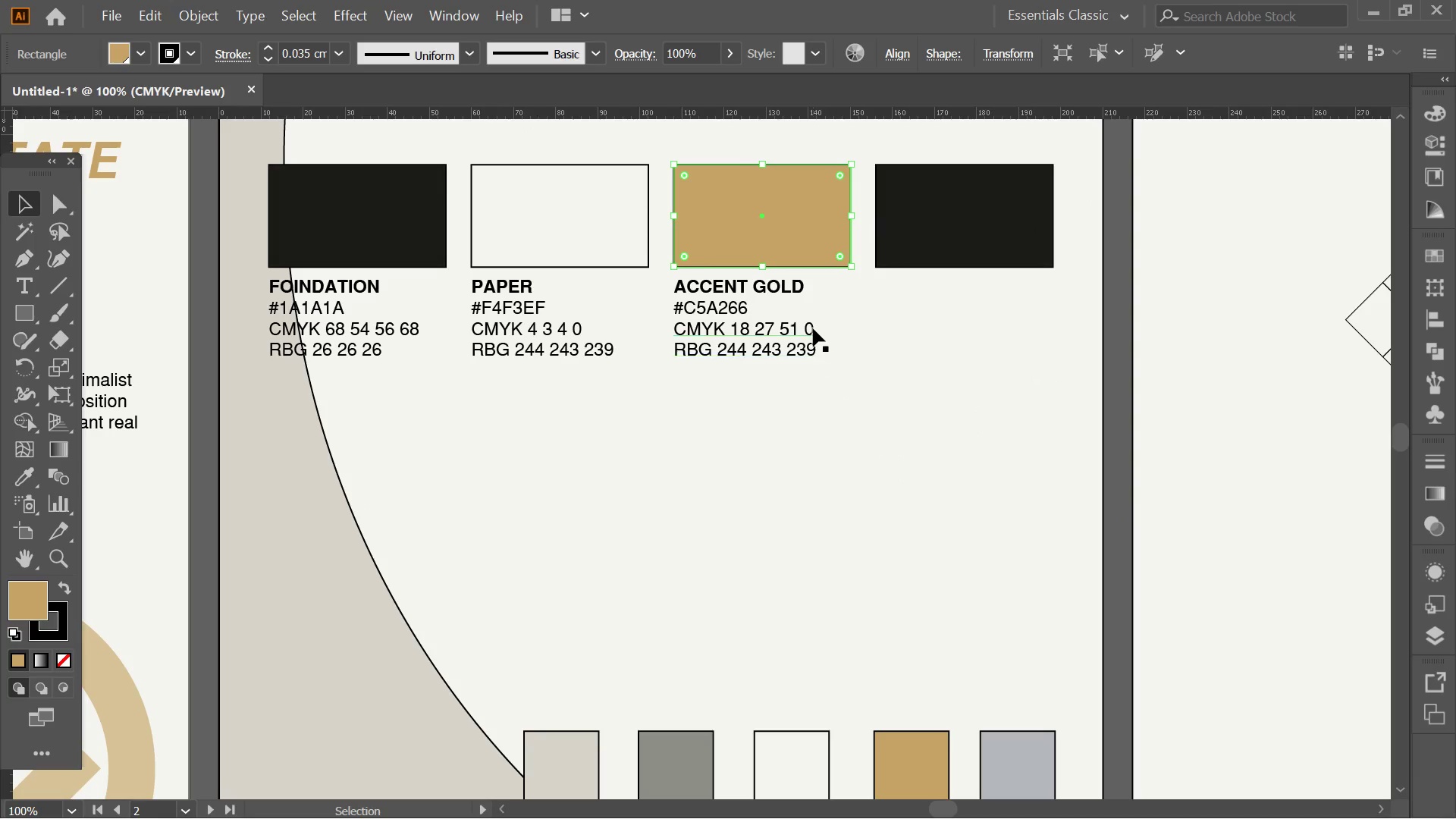 
double_click([810, 325])
 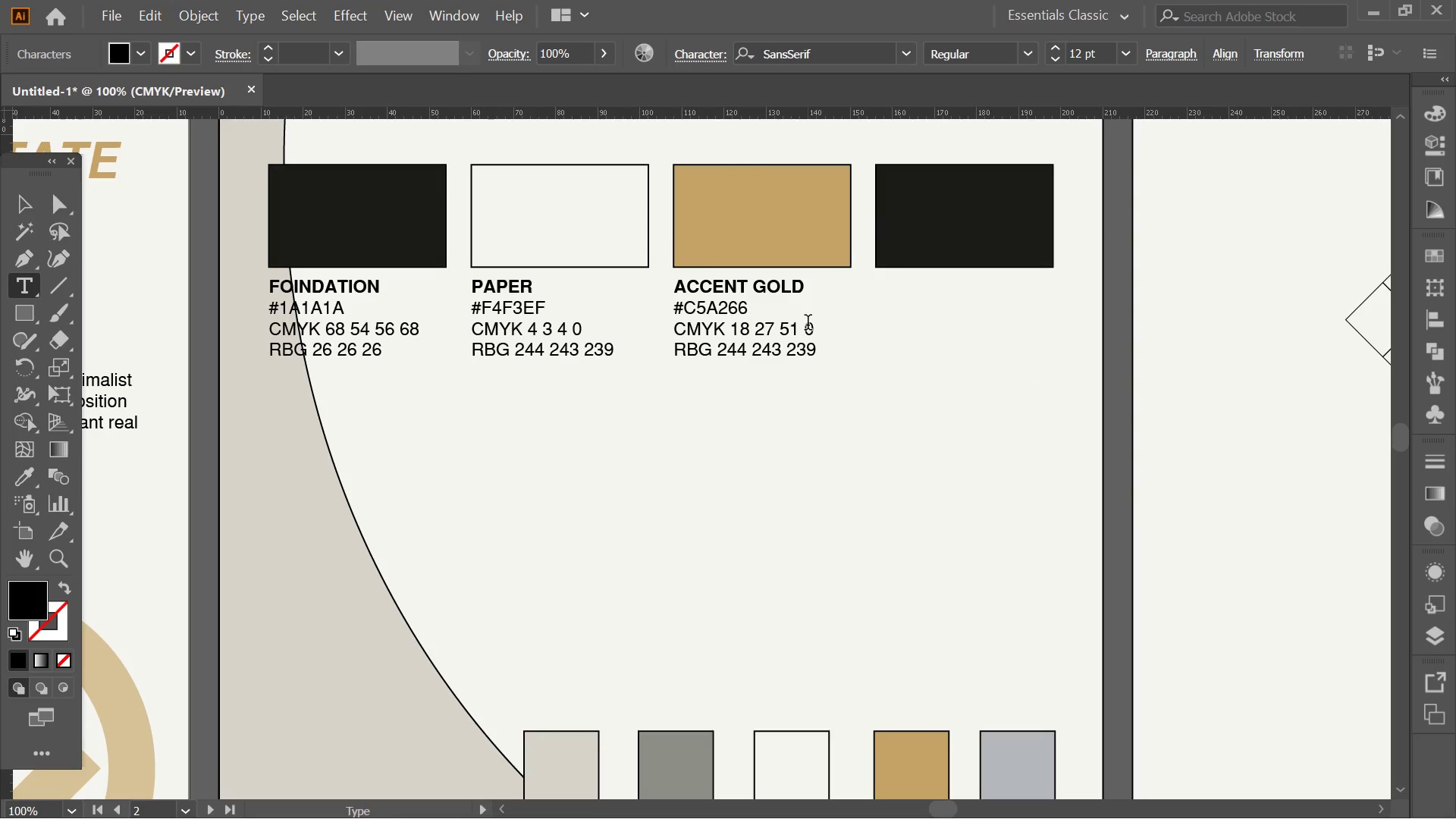 
left_click_drag(start_coordinate=[808, 325], to_coordinate=[814, 325])
 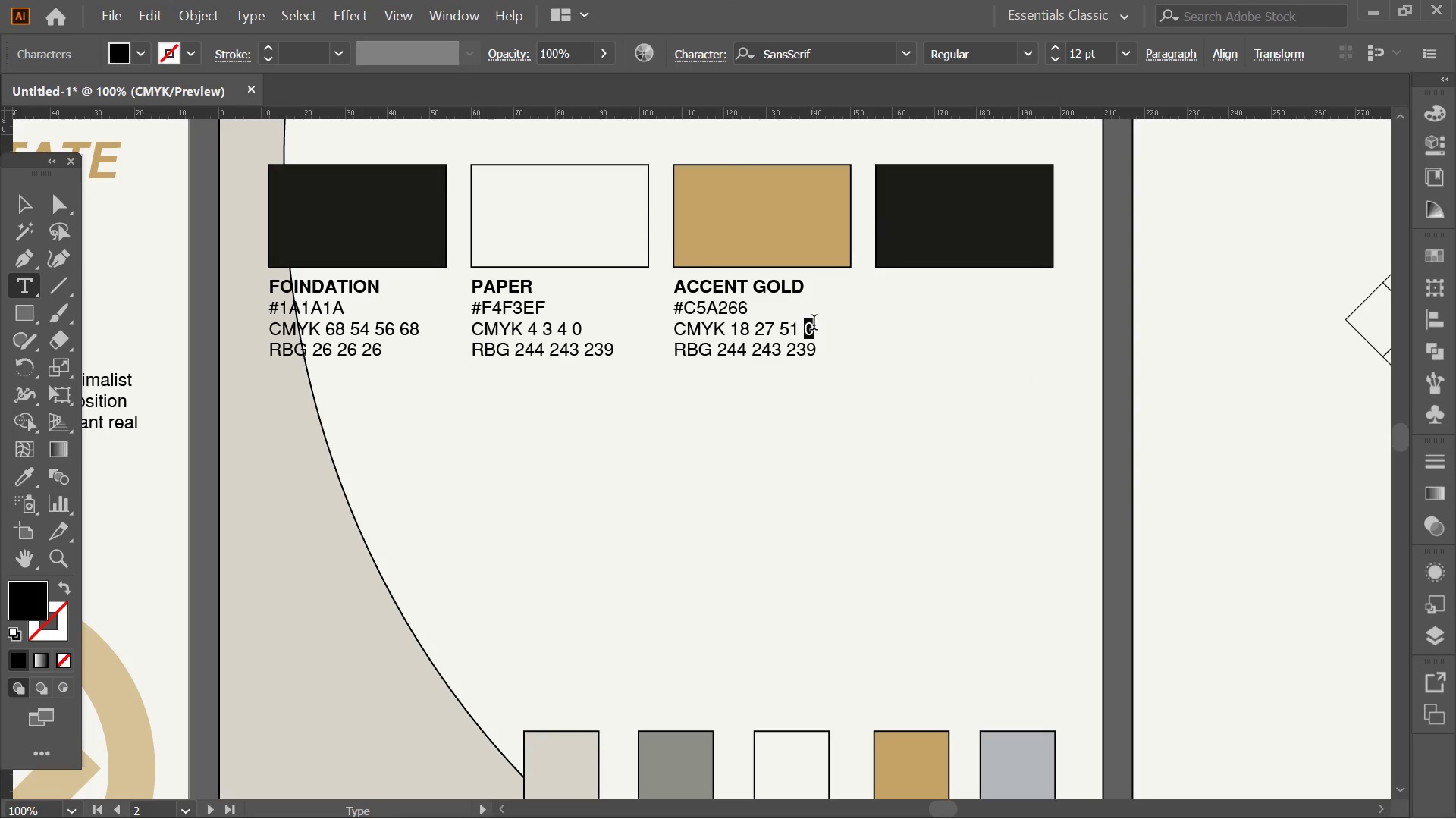 
left_click([27, 197])
 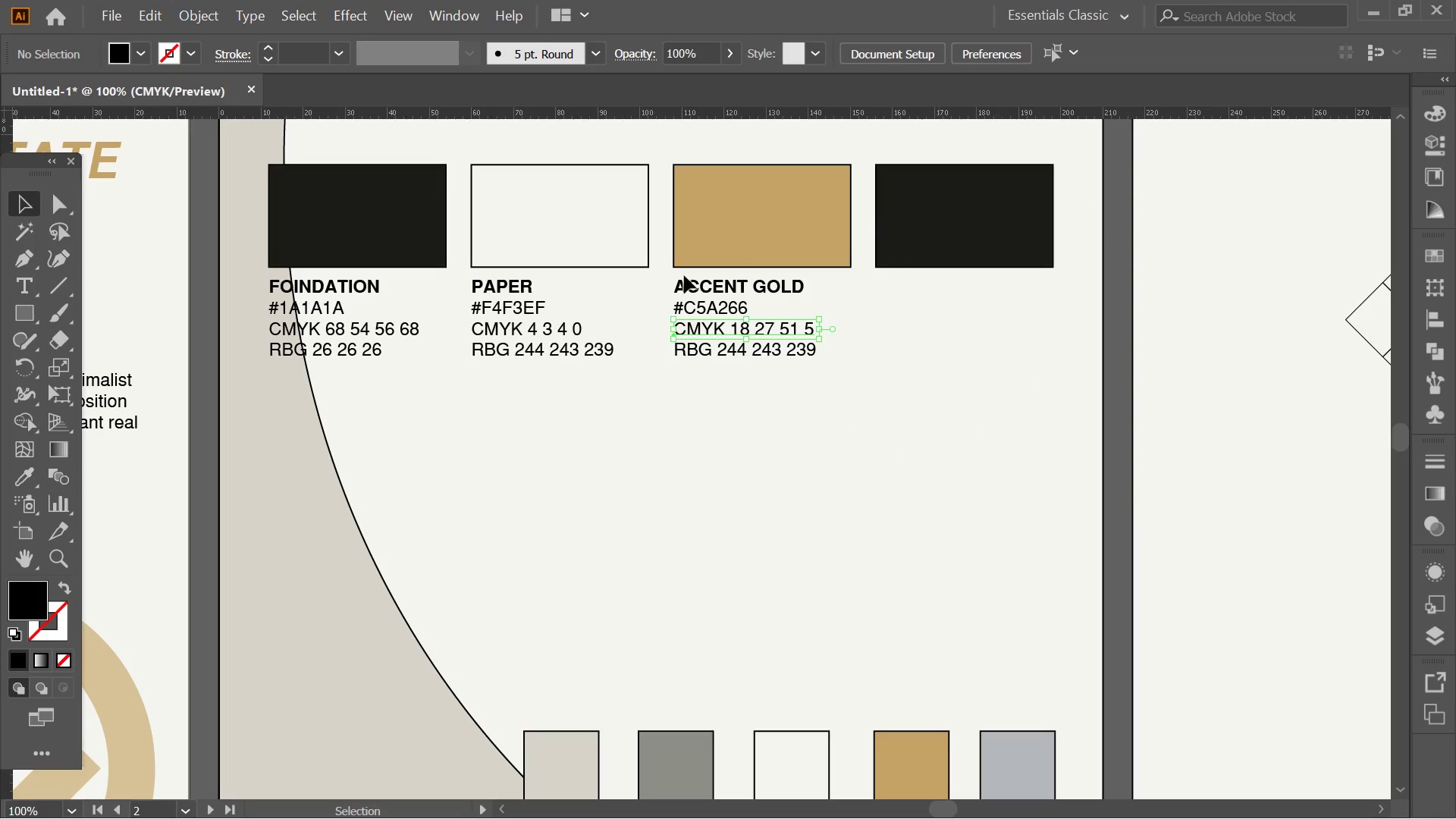 
triple_click([703, 192])
 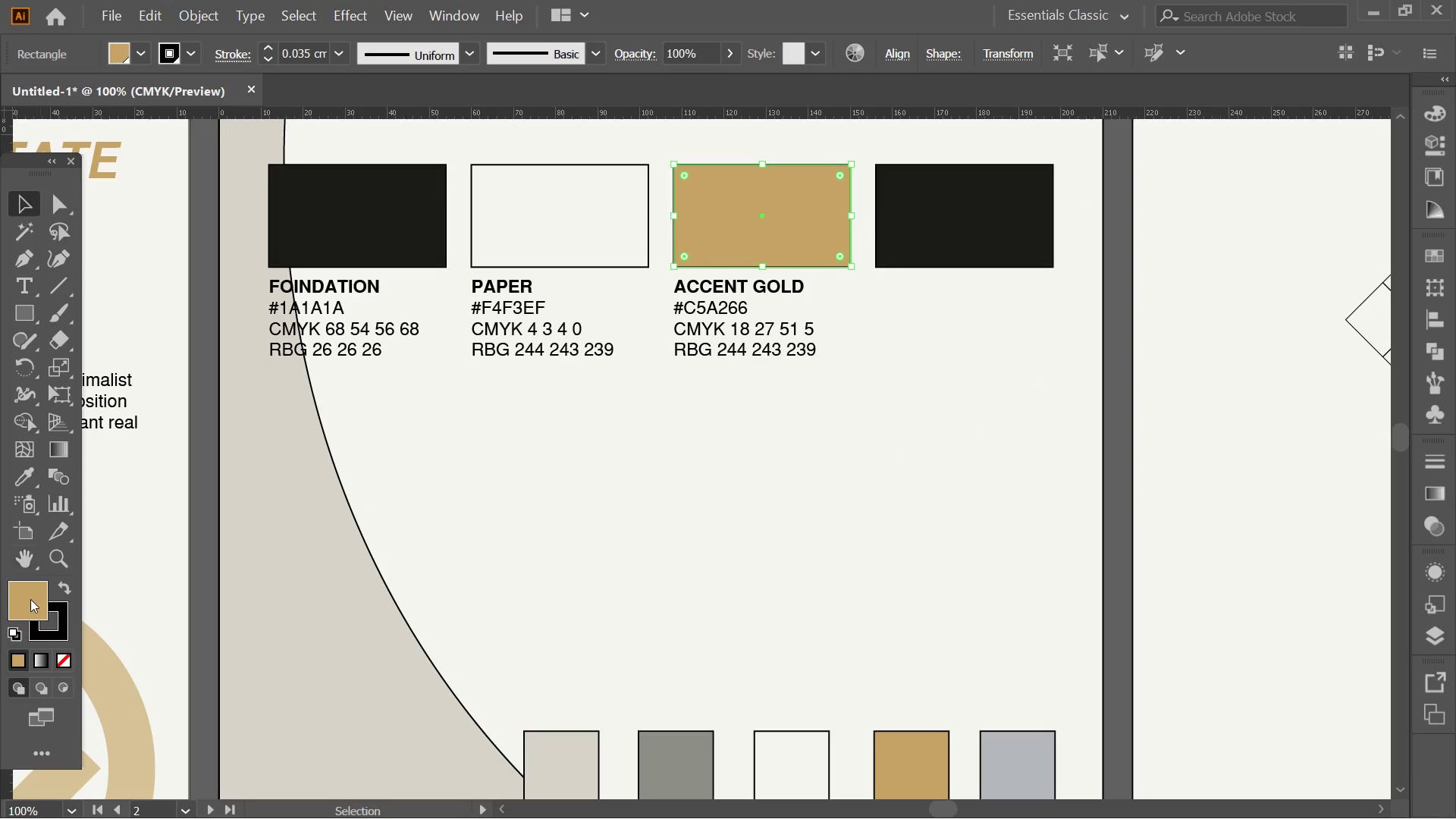 
double_click([30, 599])
 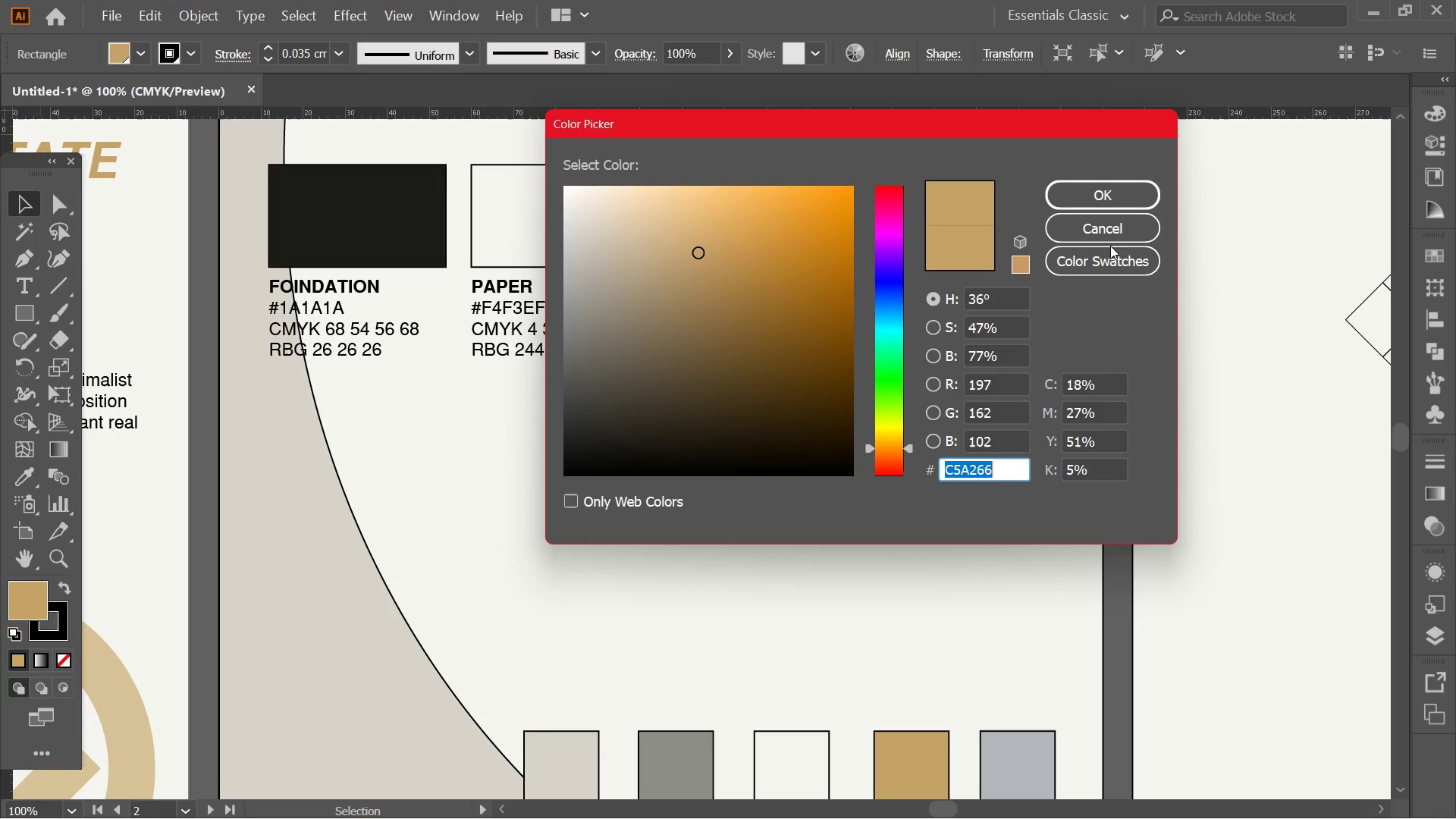 
left_click([1100, 234])
 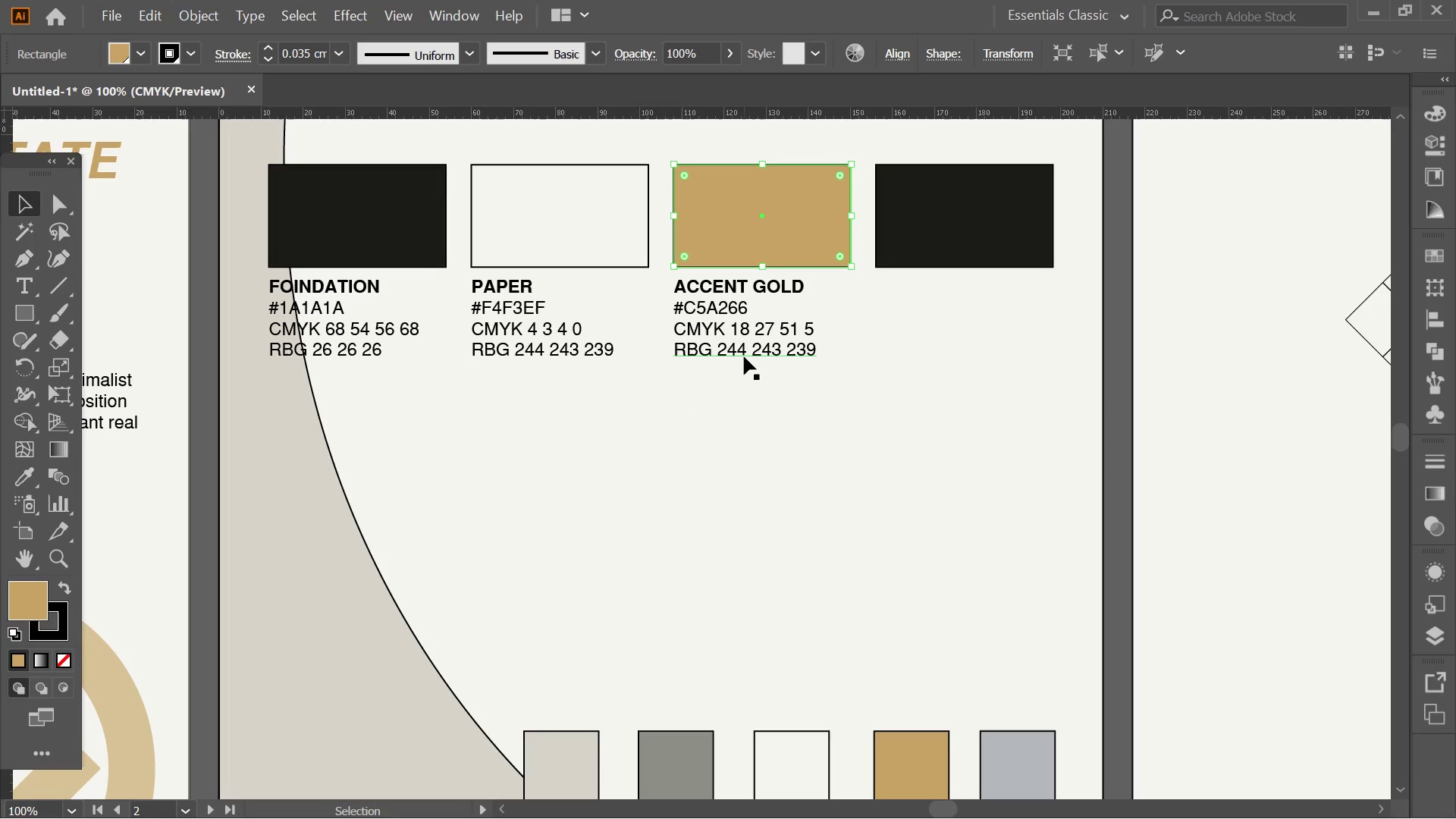 
double_click([744, 356])
 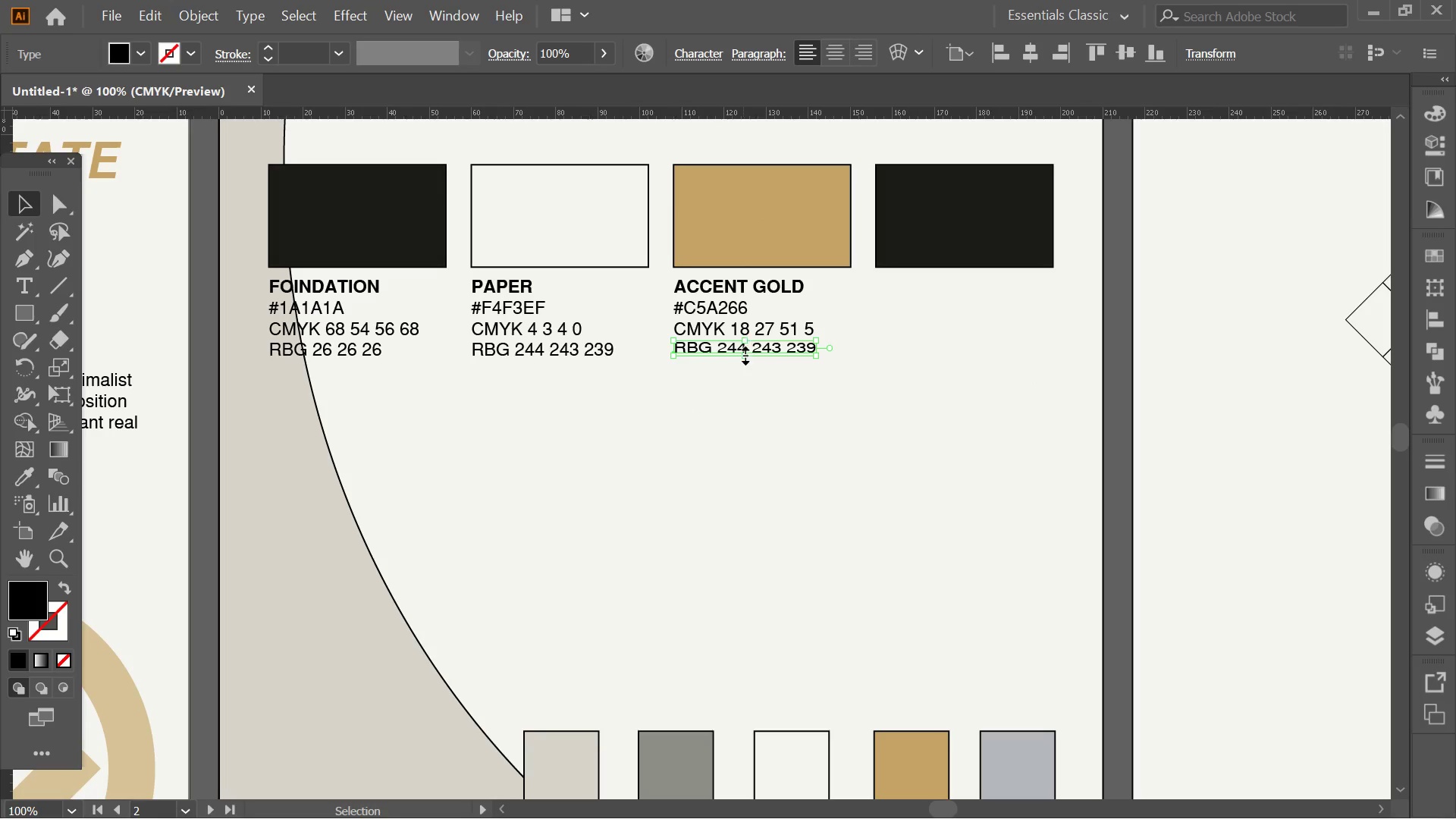 
key(Control+ControlLeft)
 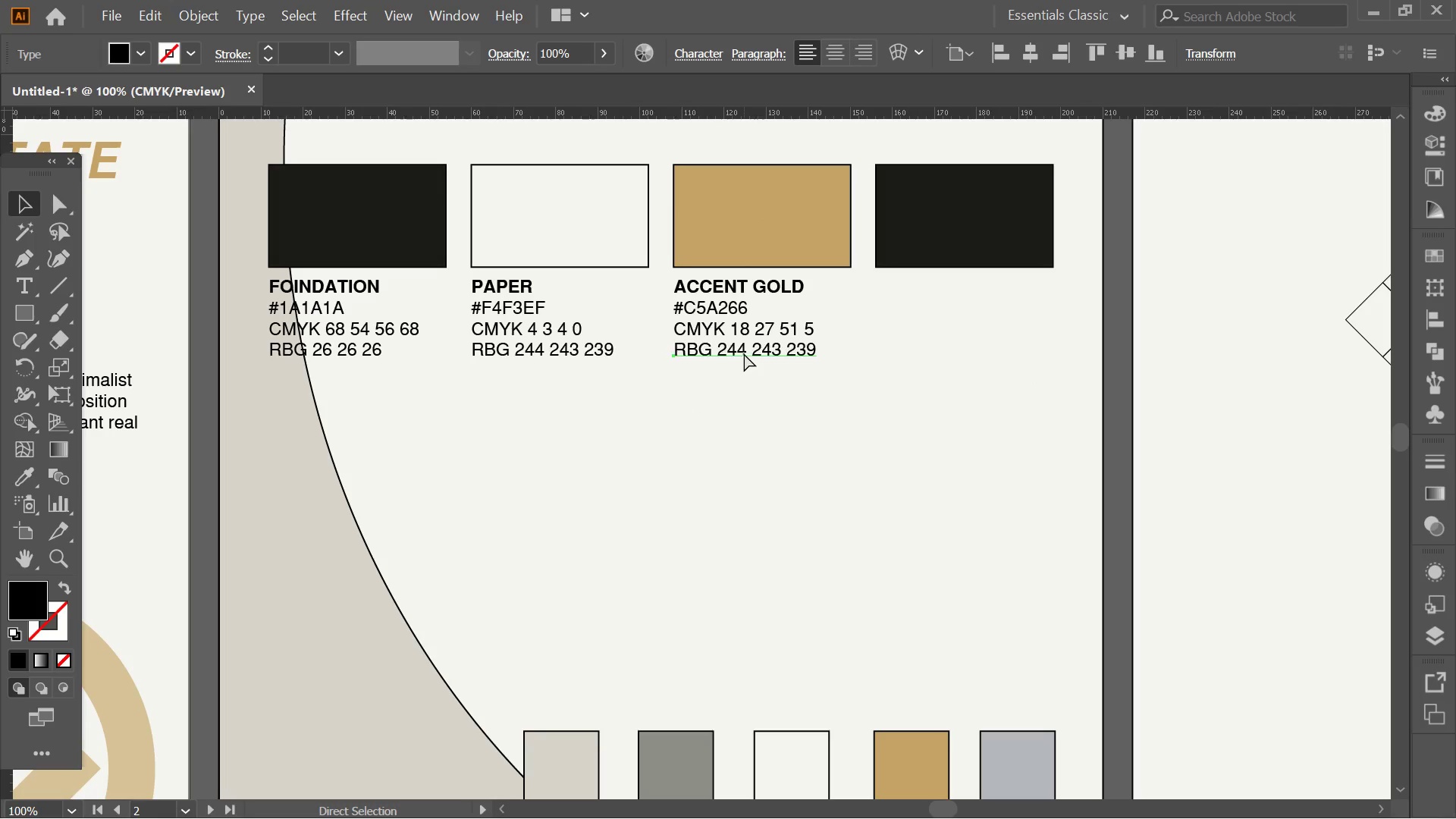 
key(Control+Z)
 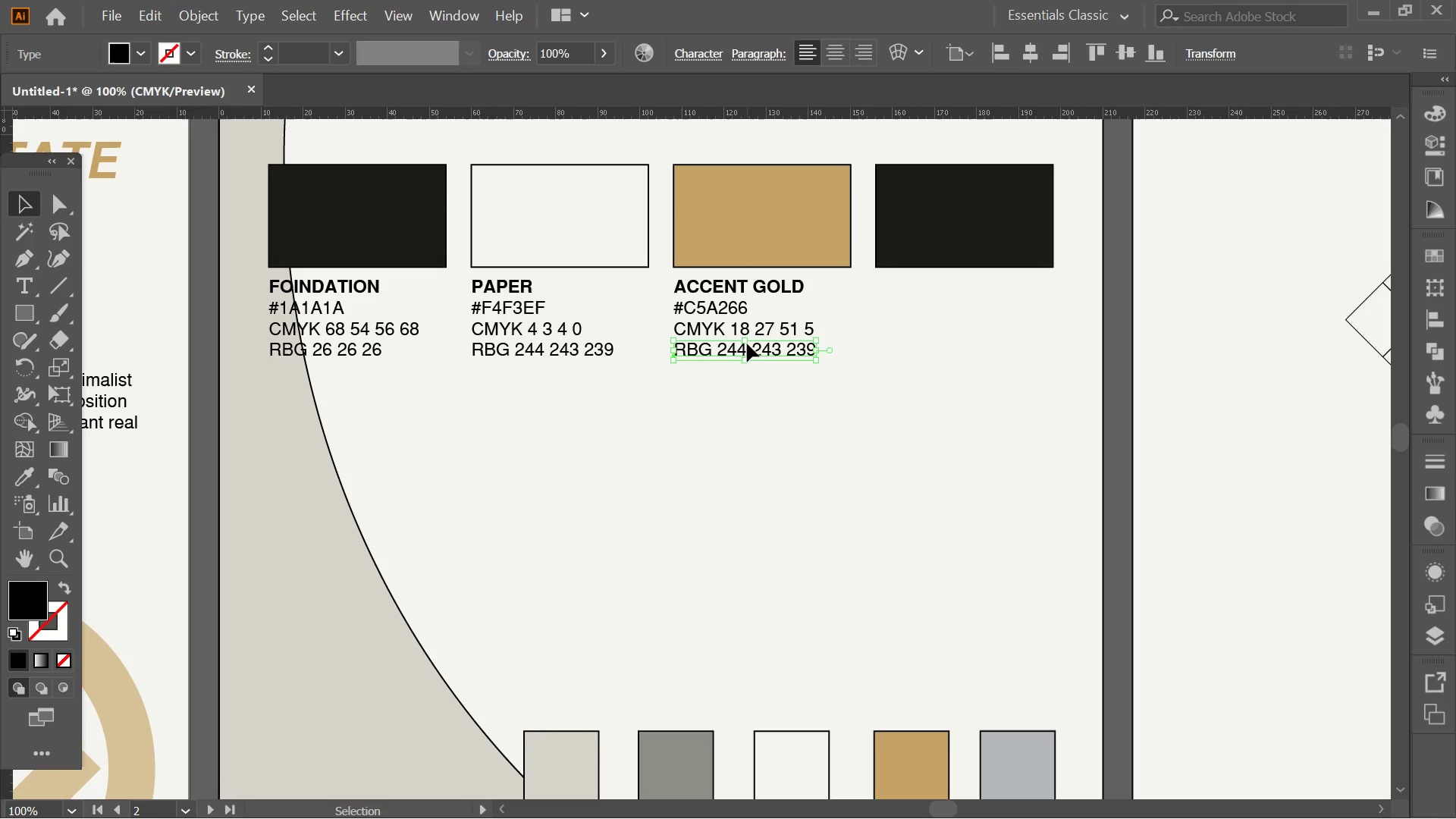 
double_click([747, 344])
 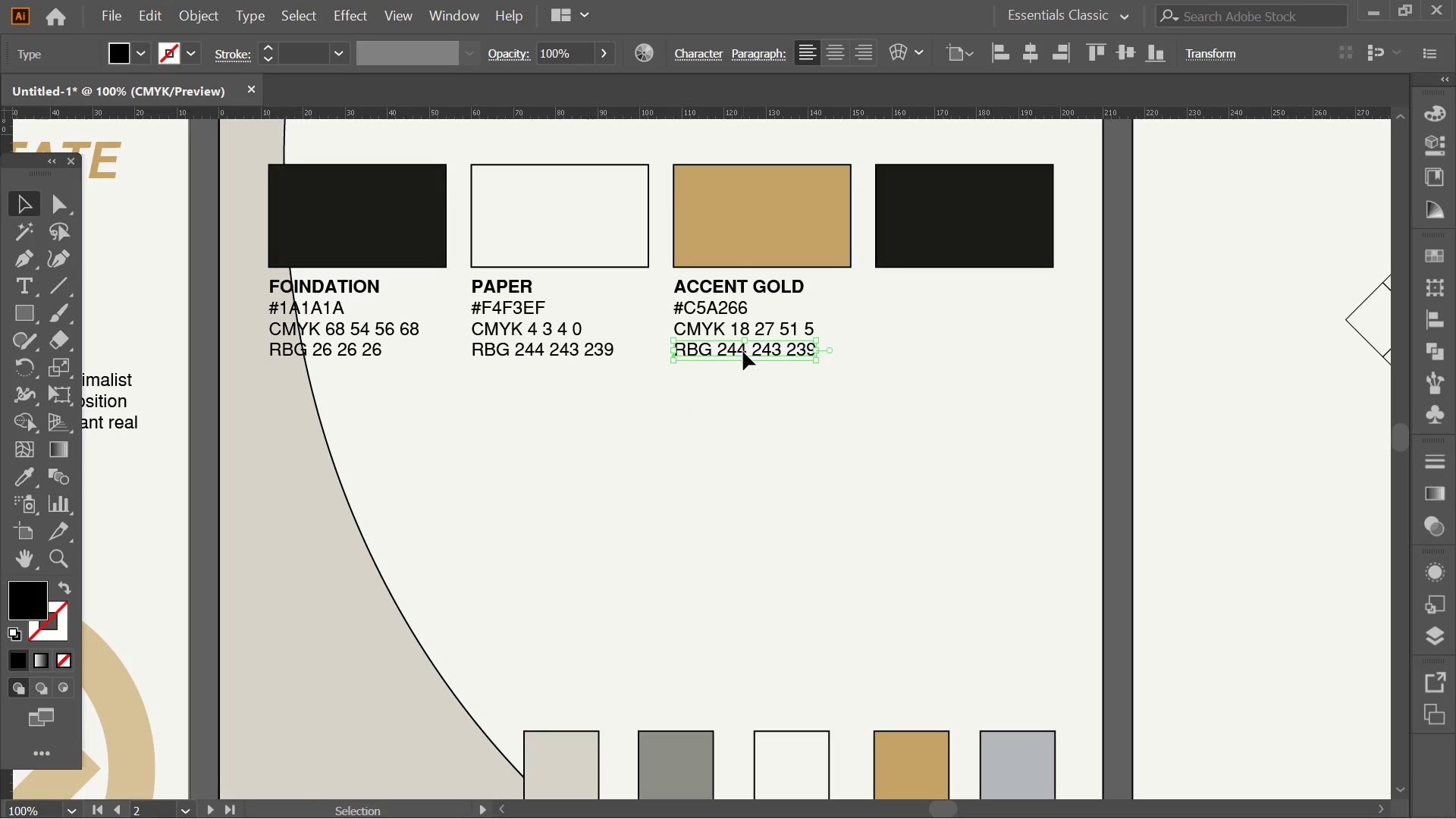 
double_click([743, 352])
 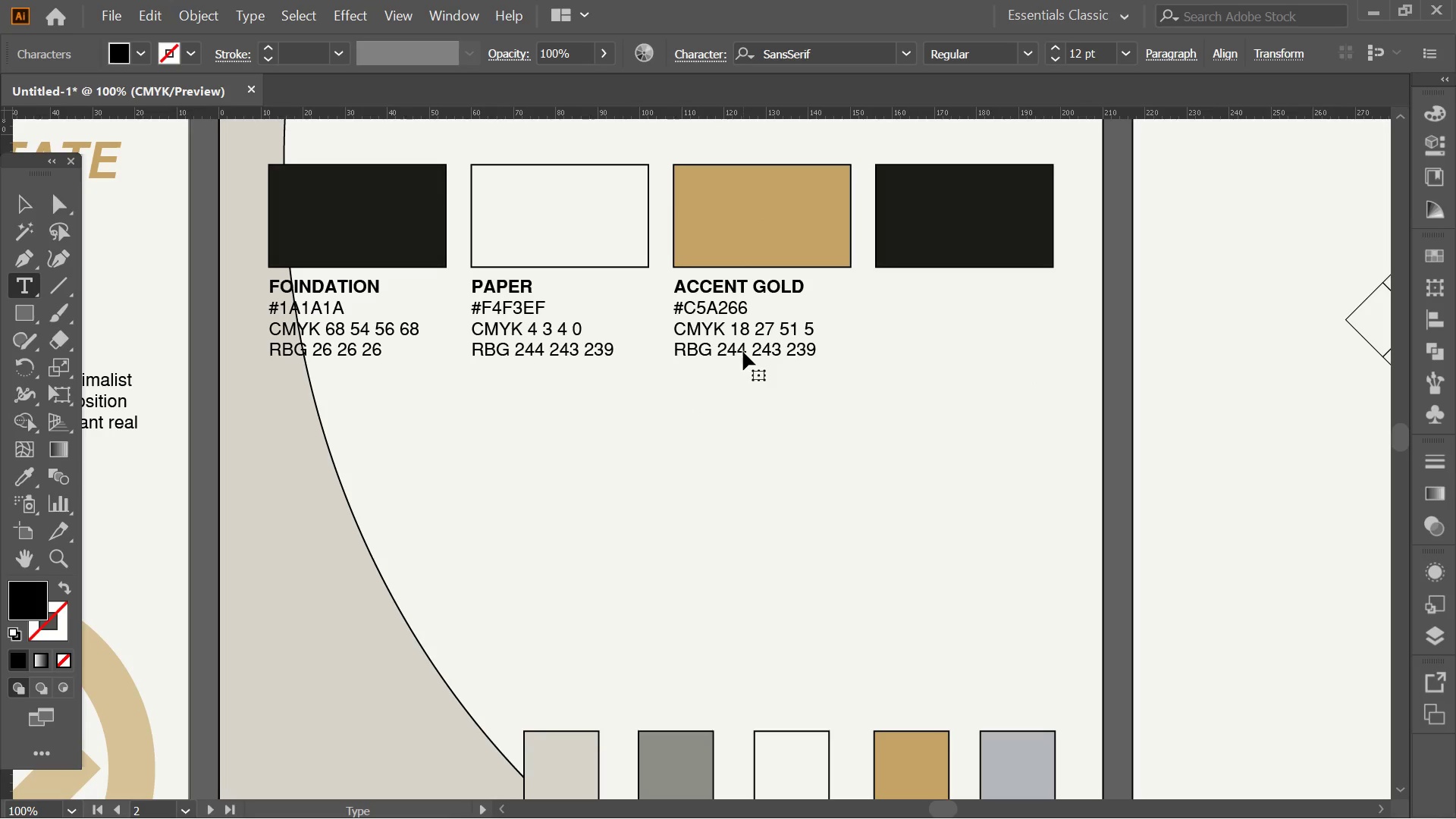 
triple_click([743, 352])
 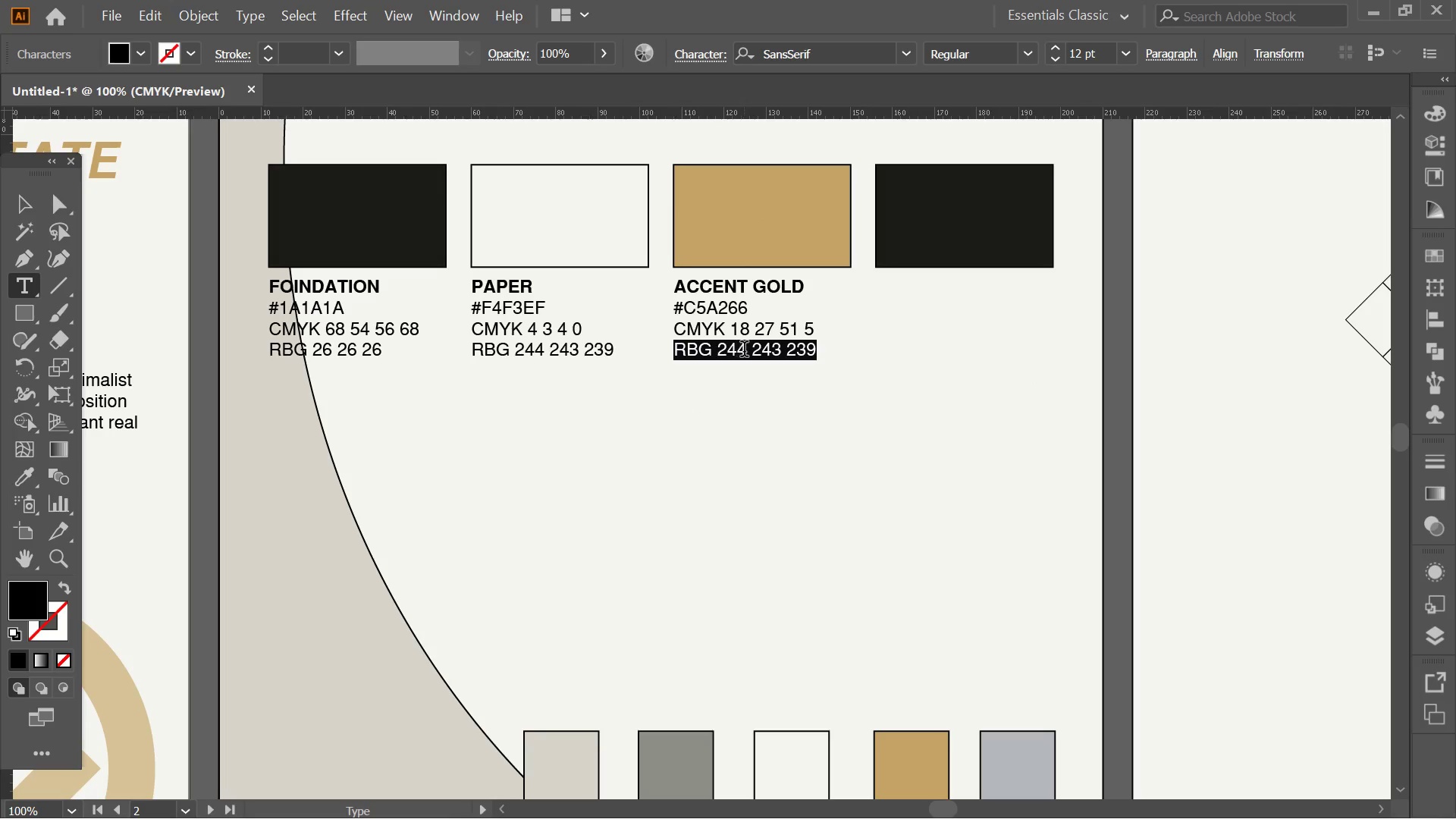 
left_click_drag(start_coordinate=[744, 351], to_coordinate=[720, 351])
 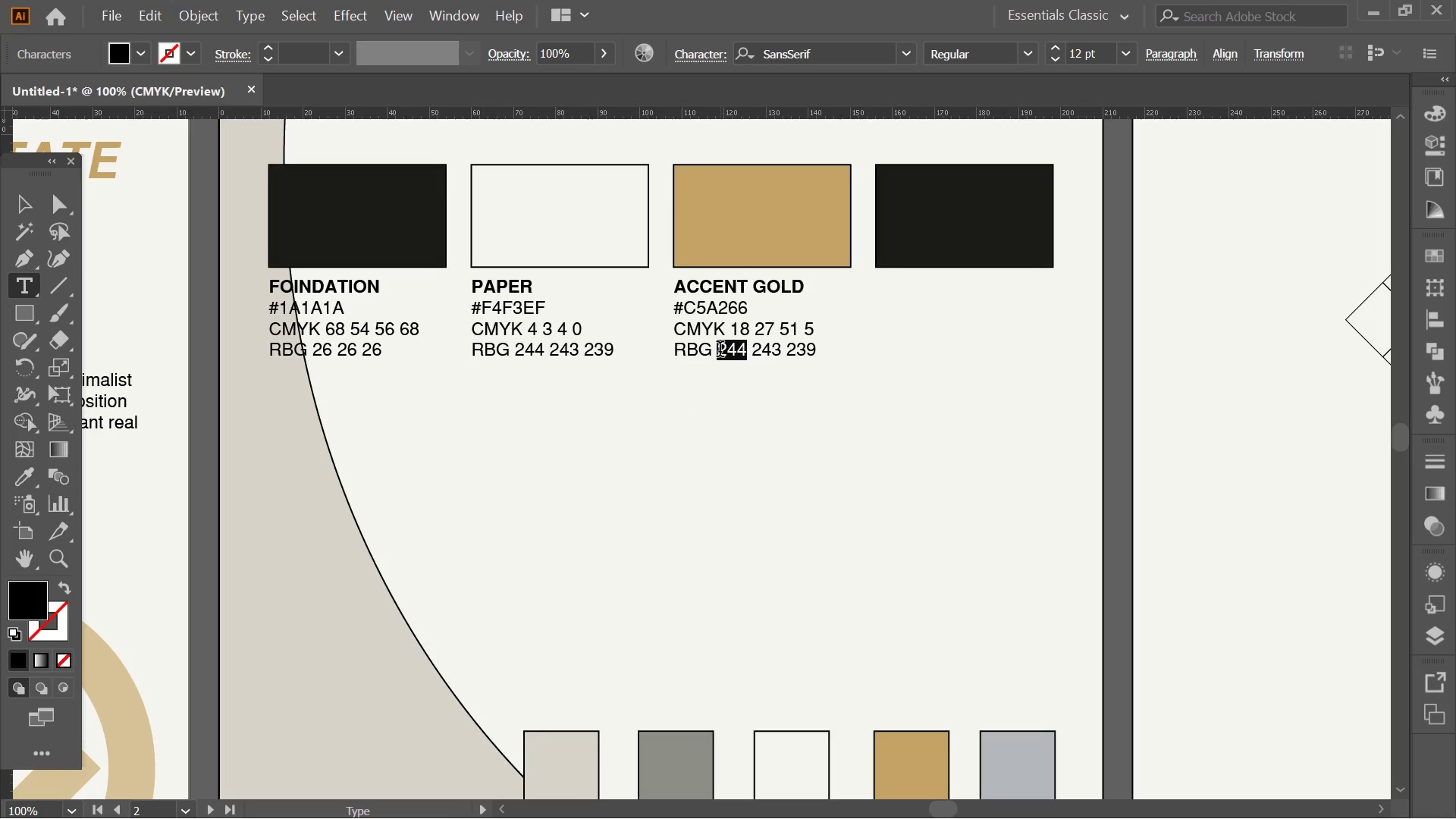 
key(Numpad1)
 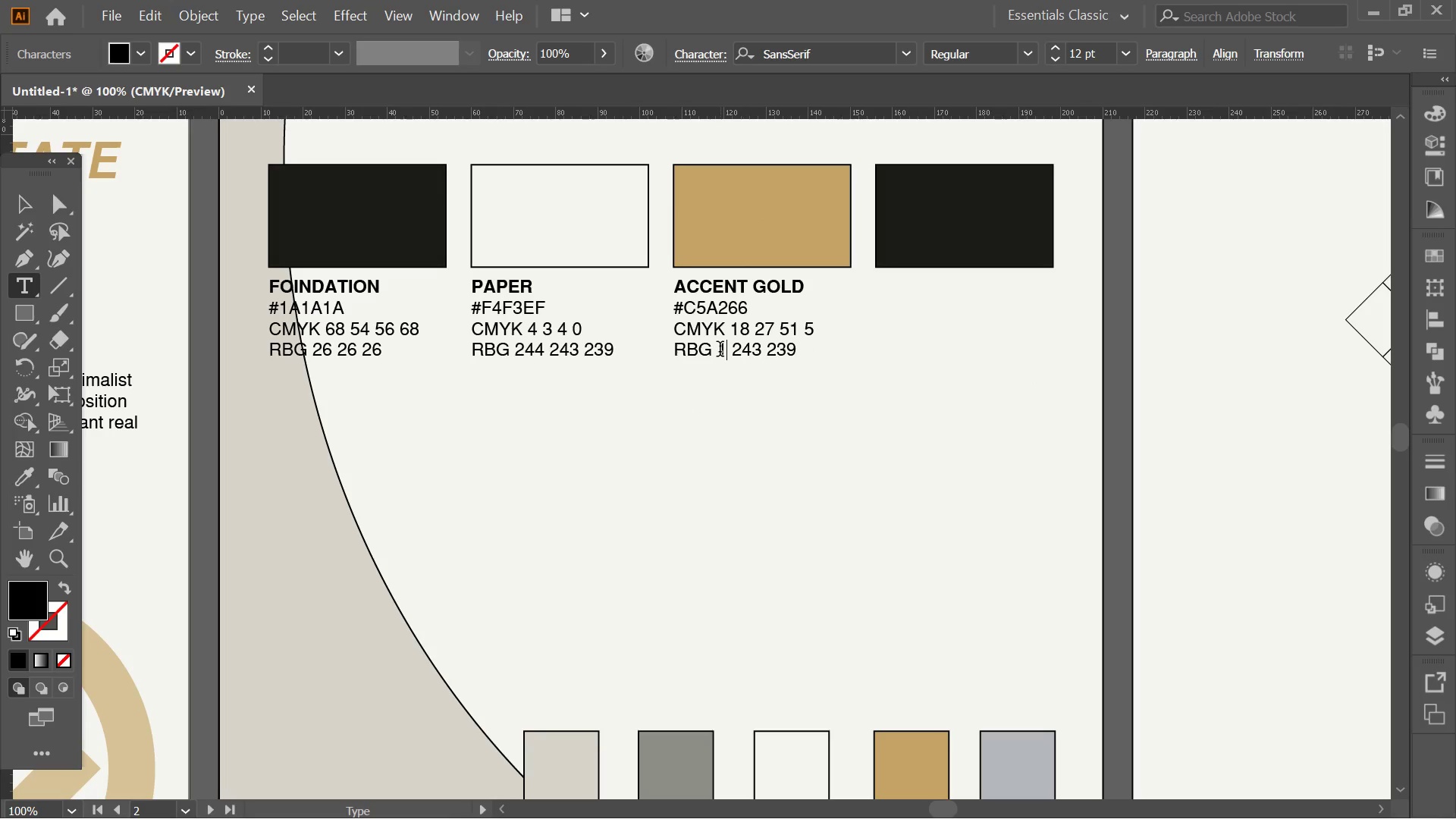 
key(Numpad9)
 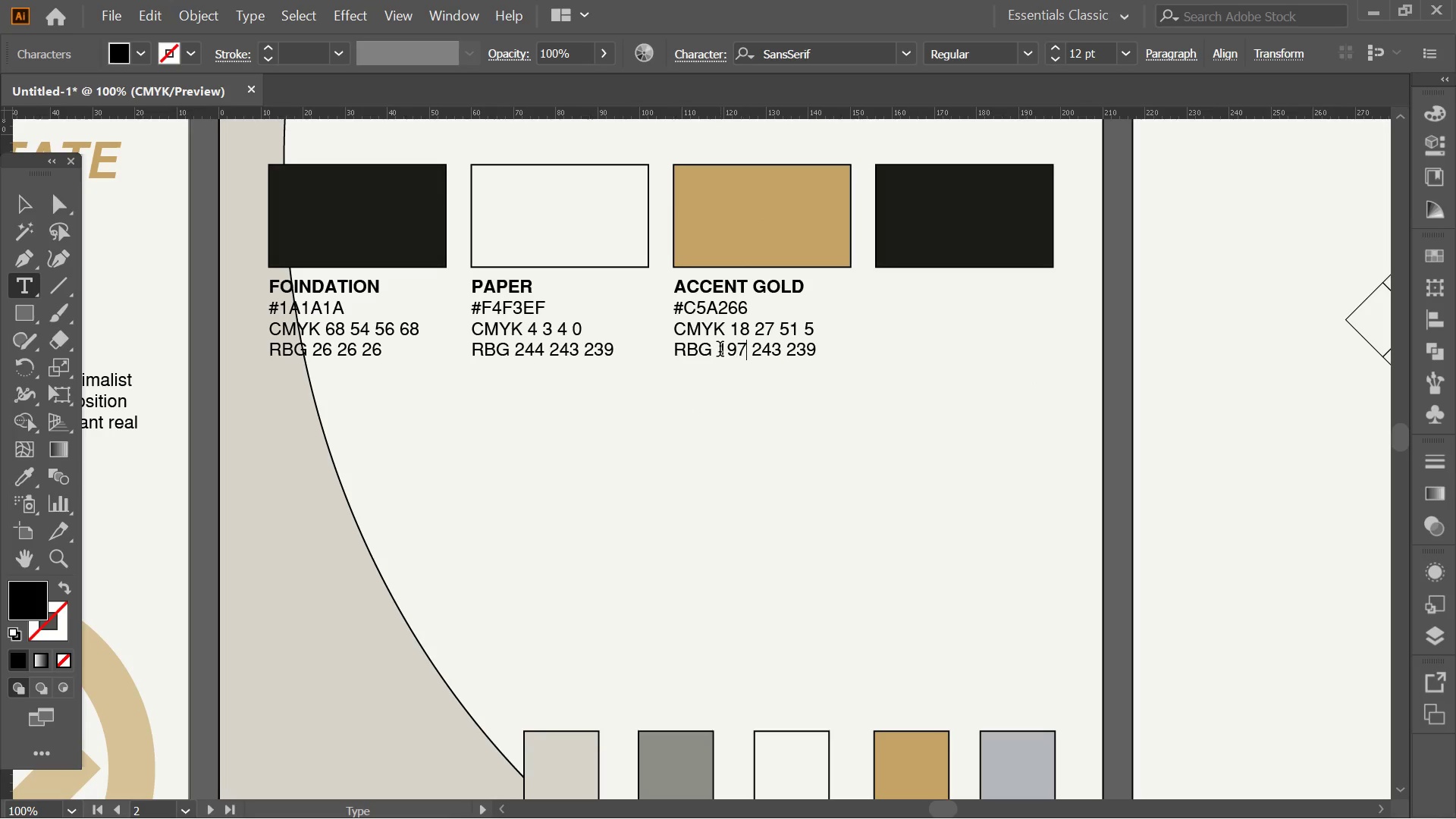 
key(Numpad7)
 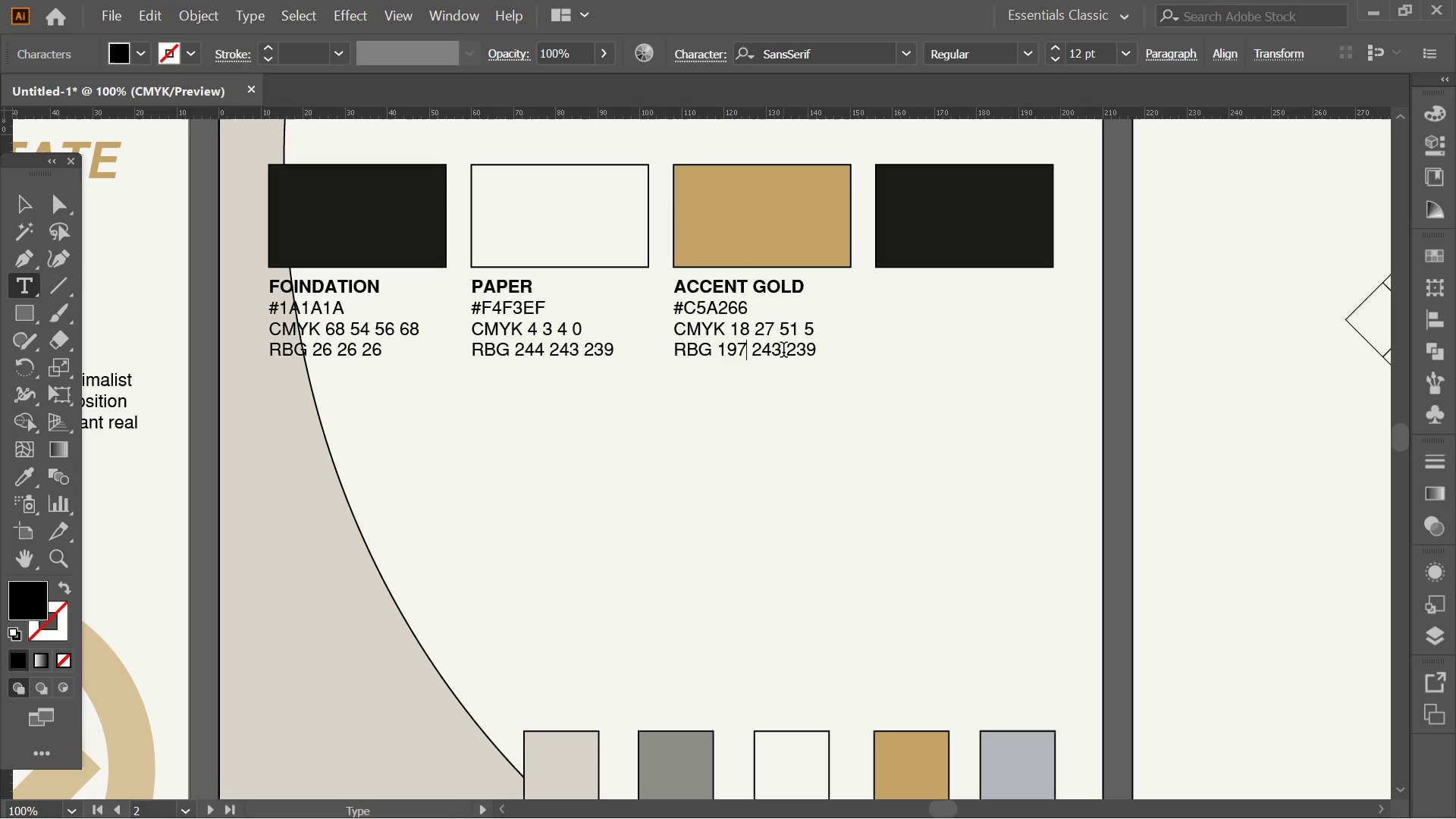 
left_click_drag(start_coordinate=[779, 352], to_coordinate=[754, 348])
 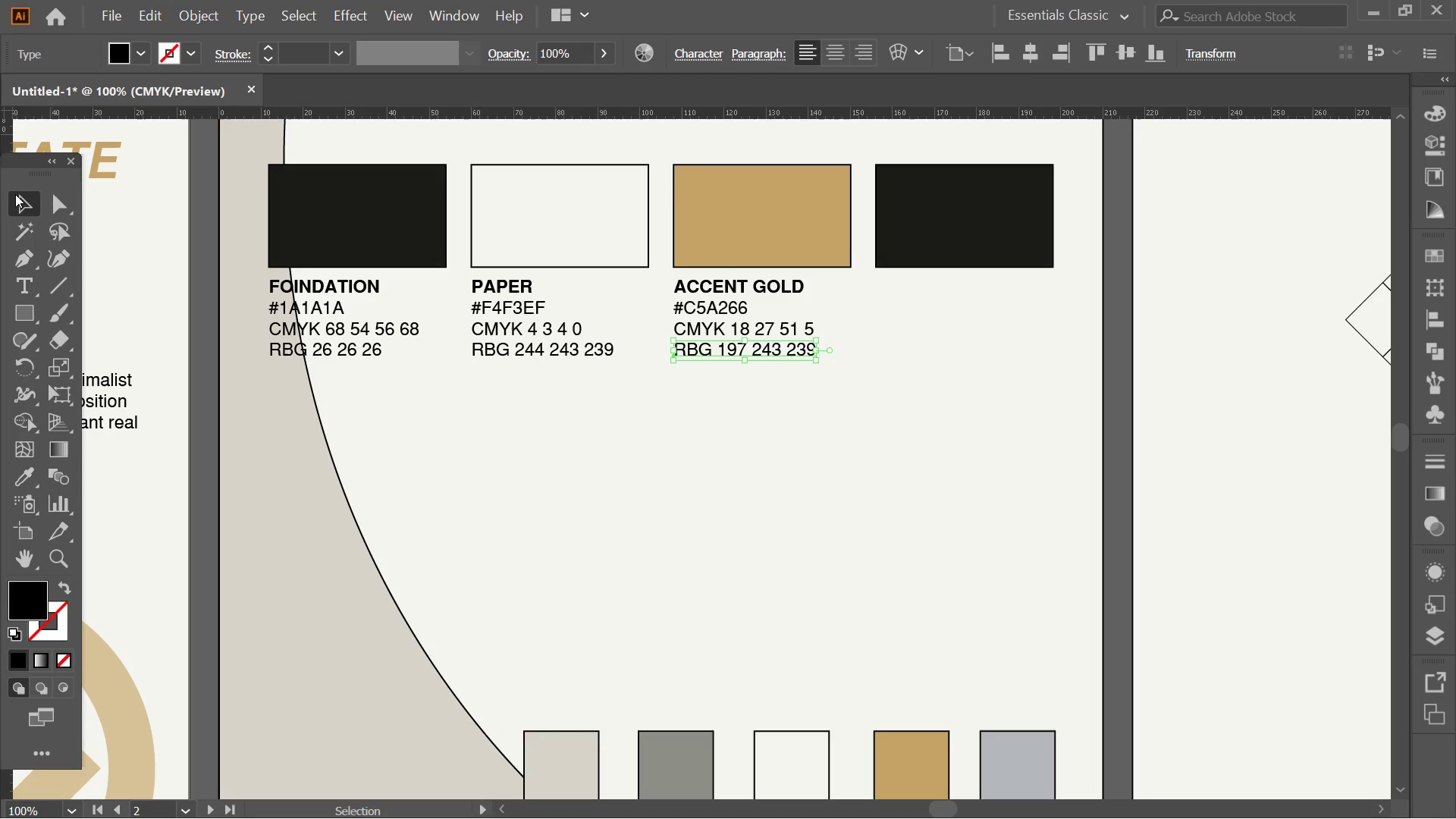 
double_click([777, 192])
 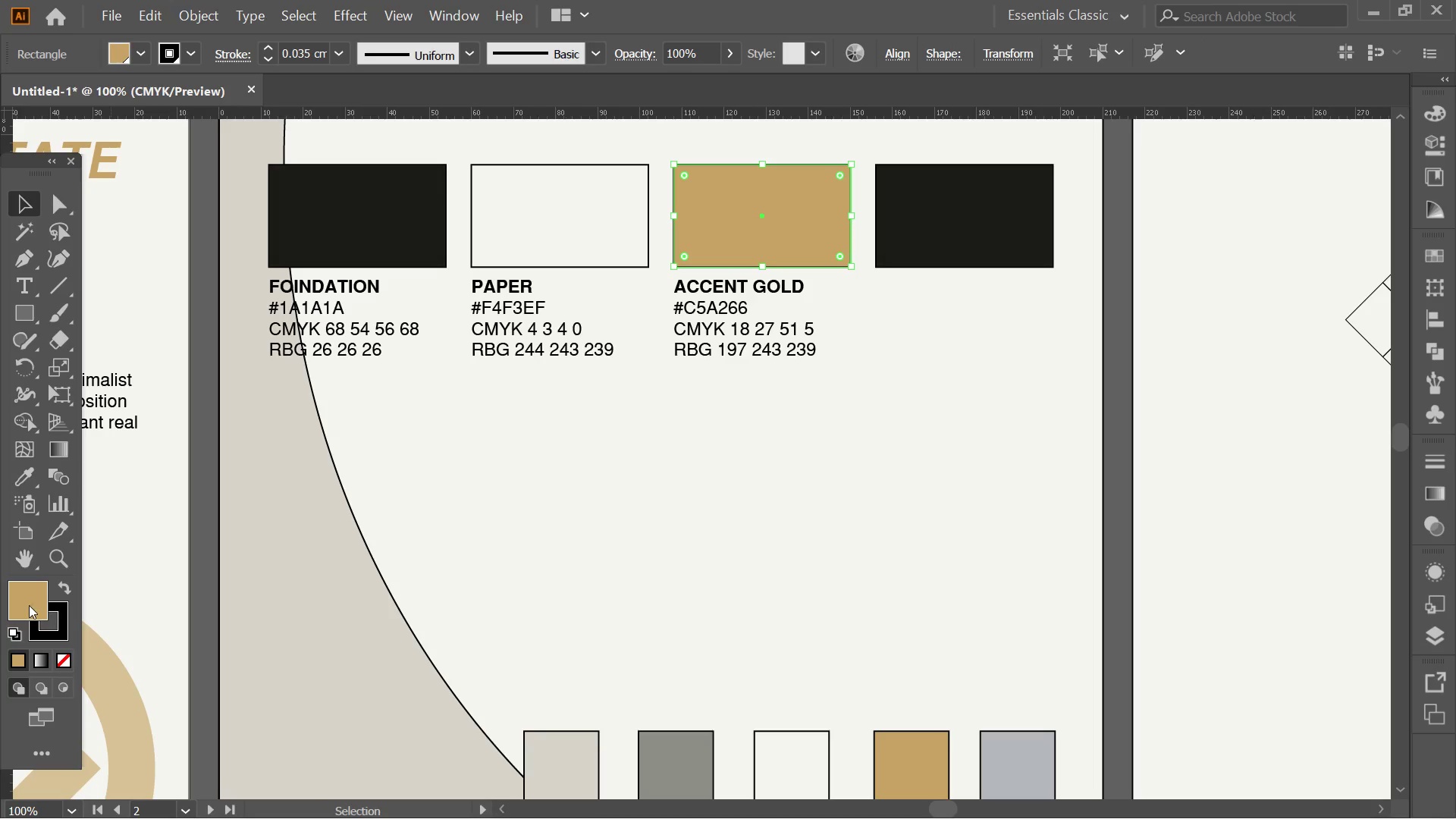 
double_click([24, 605])
 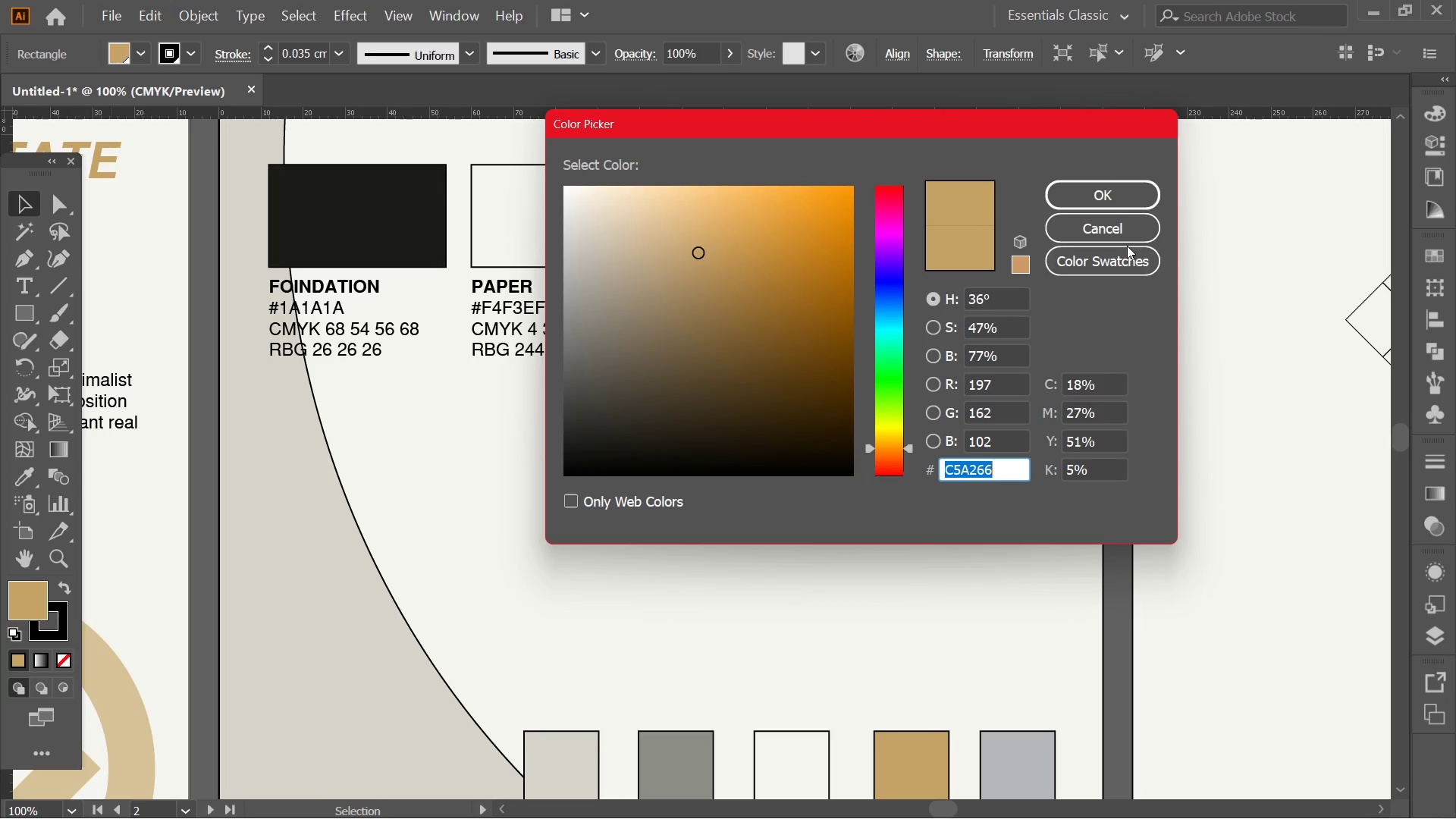 
left_click([1138, 241])
 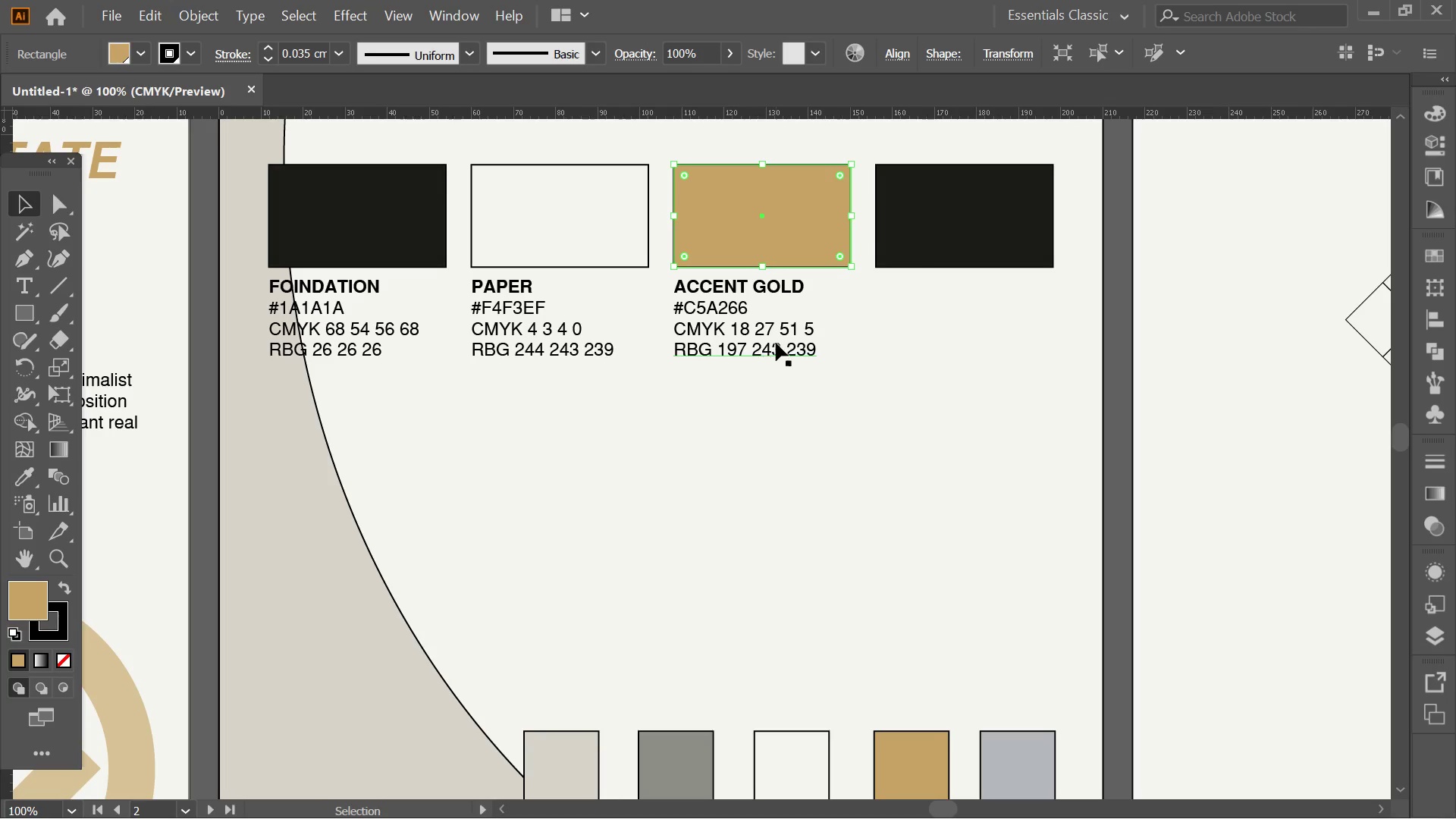 
double_click([776, 343])
 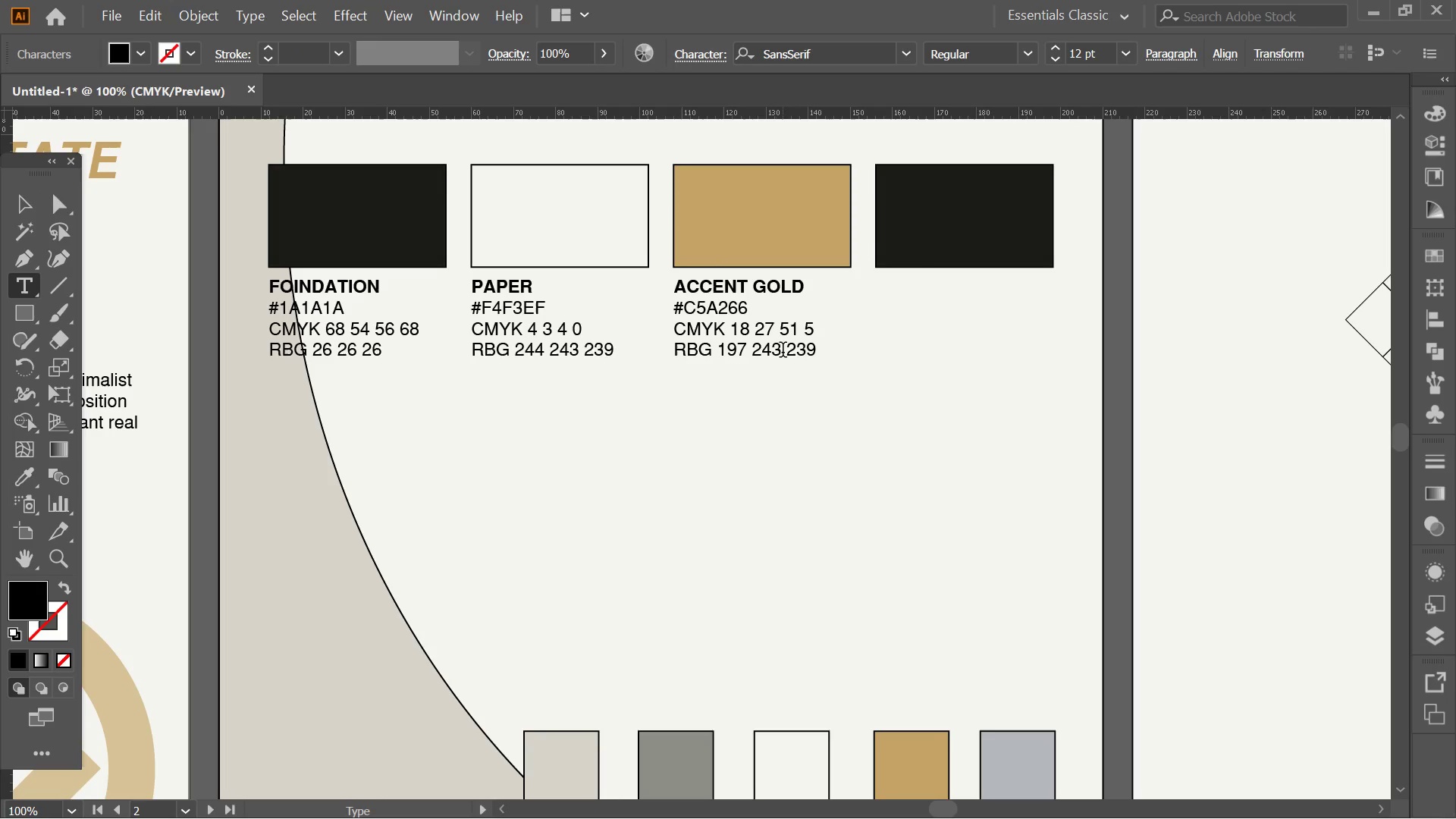 
left_click_drag(start_coordinate=[780, 353], to_coordinate=[806, 414])
 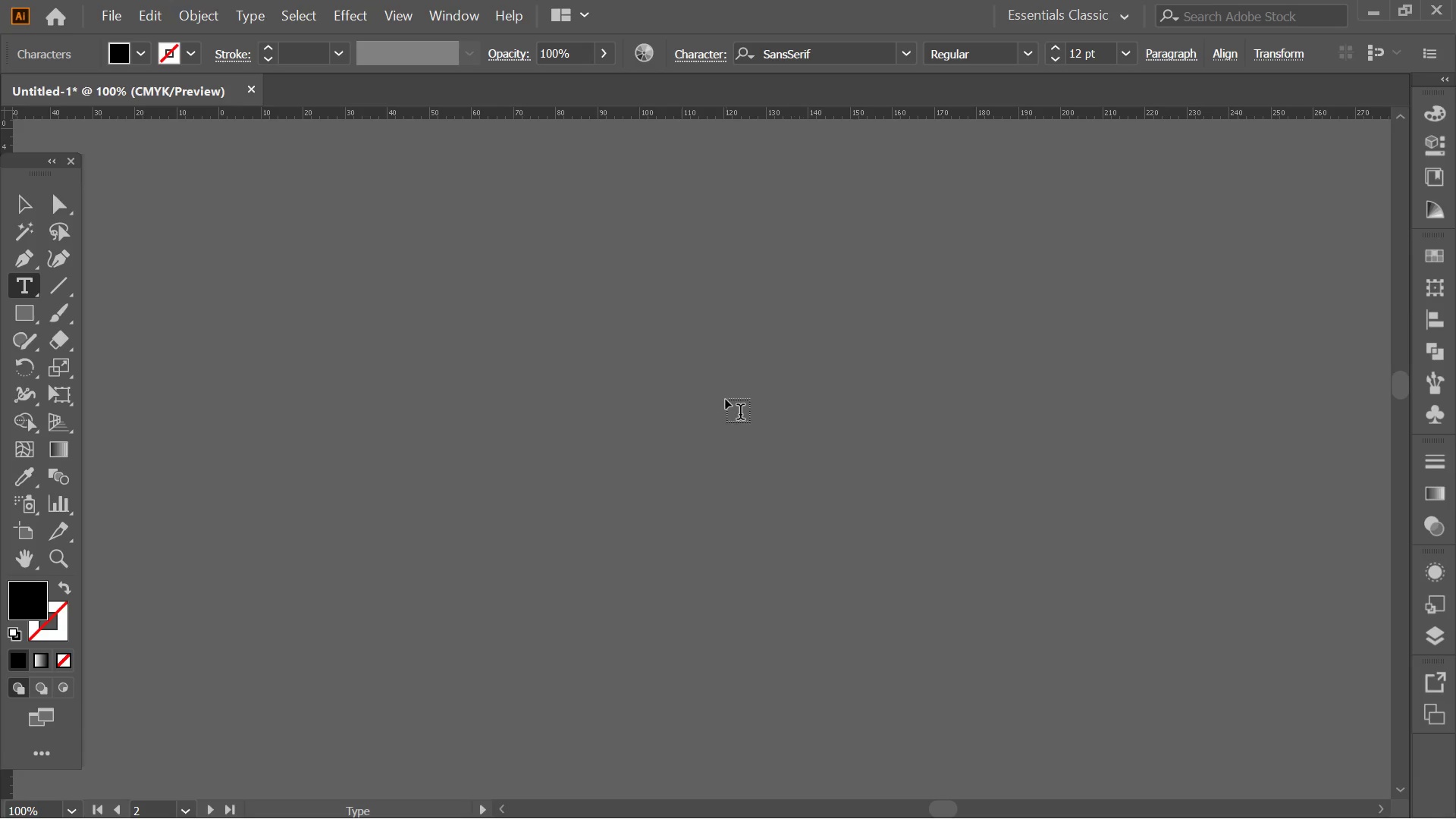 
scroll: coordinate [800, 414], scroll_direction: up, amount: 113.0
 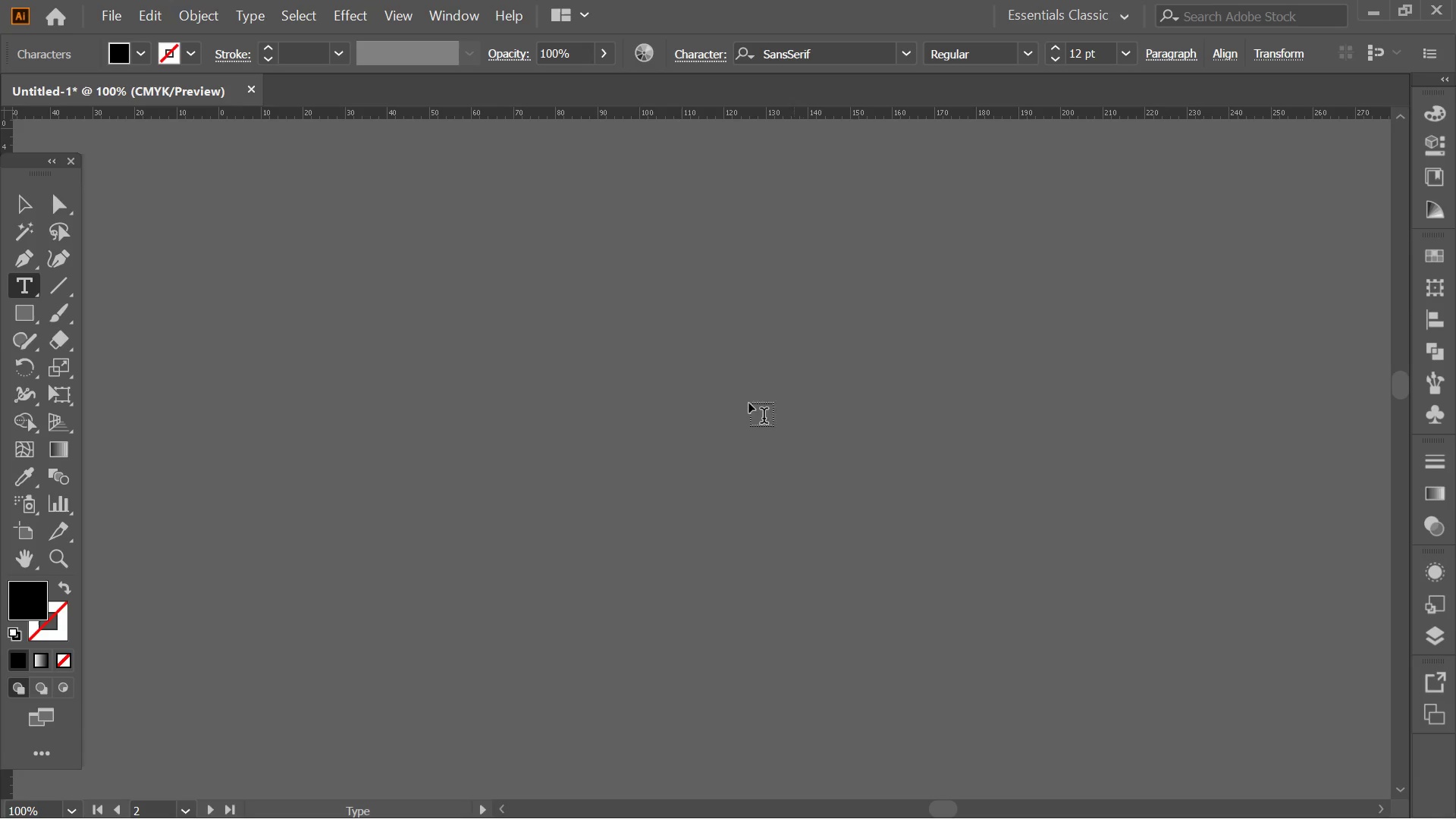 
hold_key(key=AltLeft, duration=0.94)
 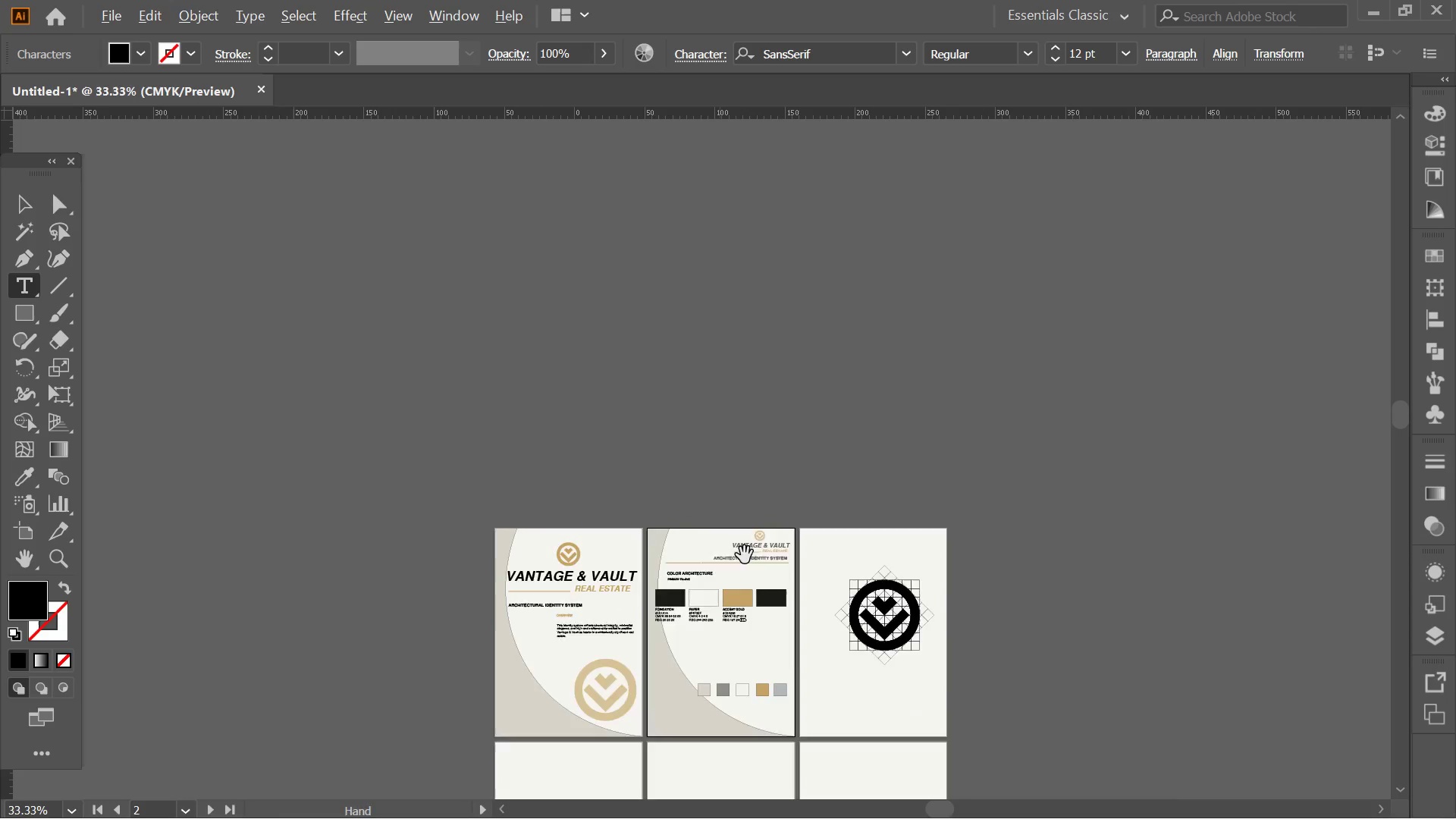 
hold_key(key=AltLeft, duration=0.33)
 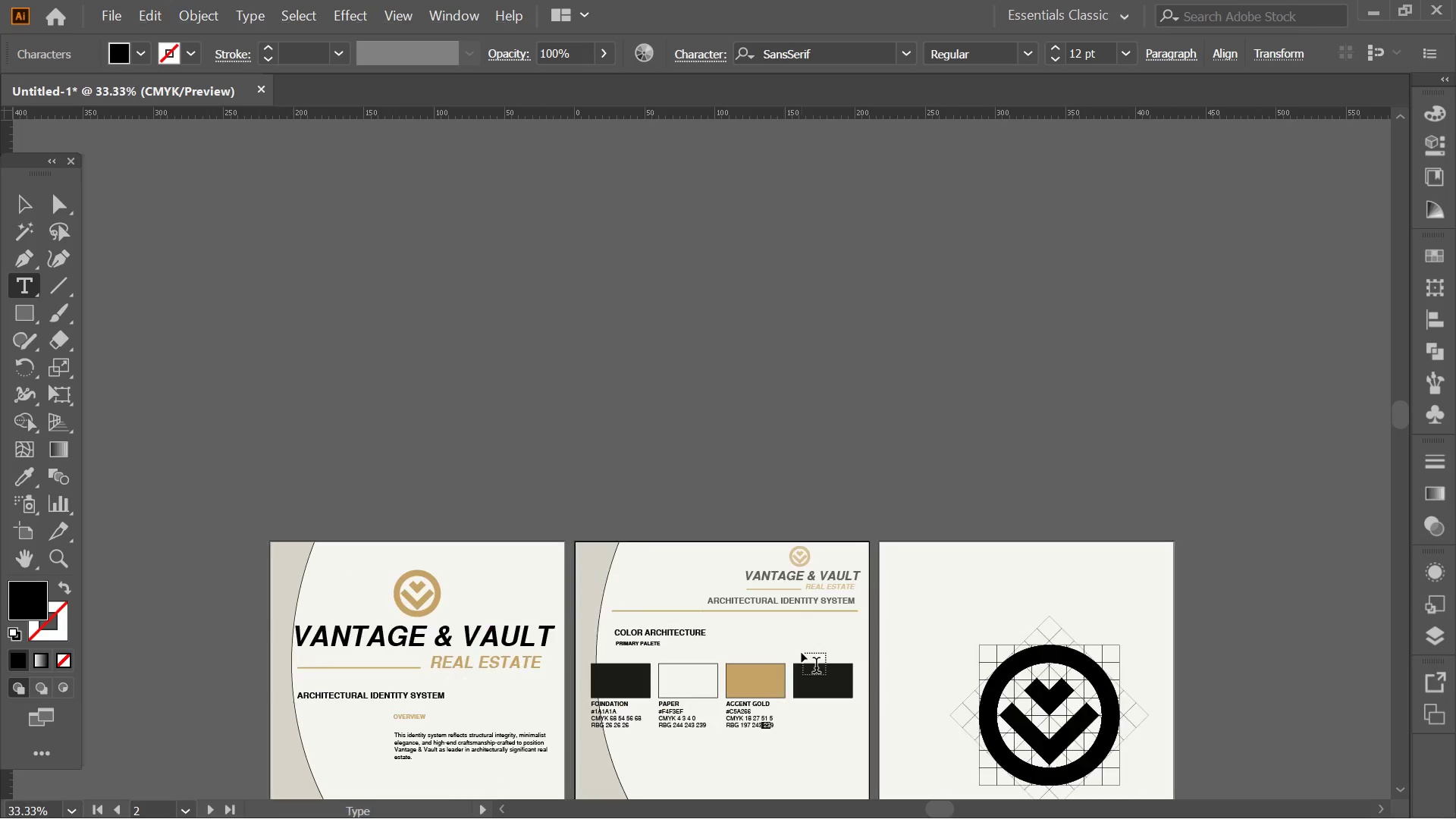 
hold_key(key=Space, duration=0.41)
 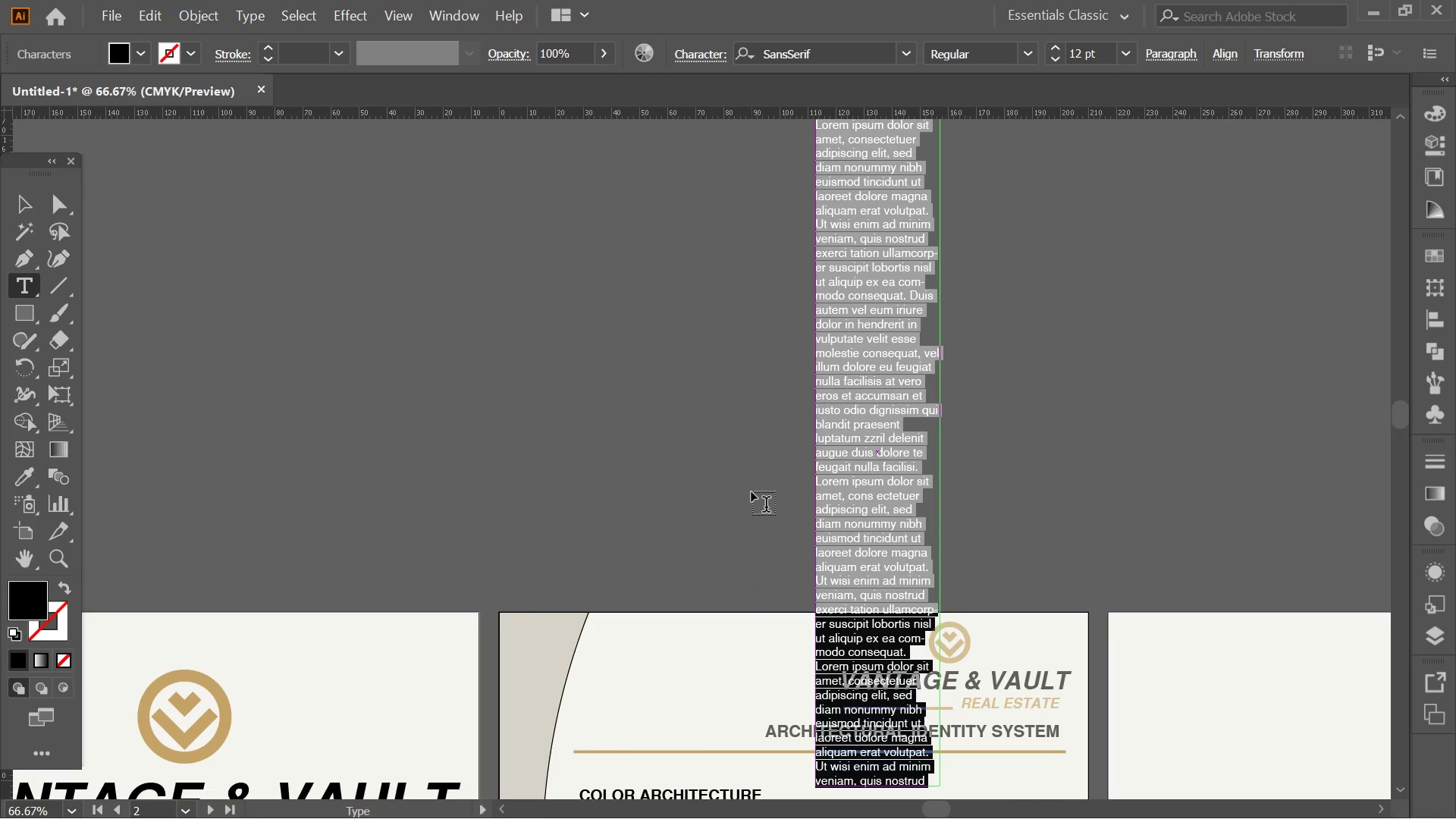 
left_click_drag(start_coordinate=[795, 628], to_coordinate=[733, 290])
 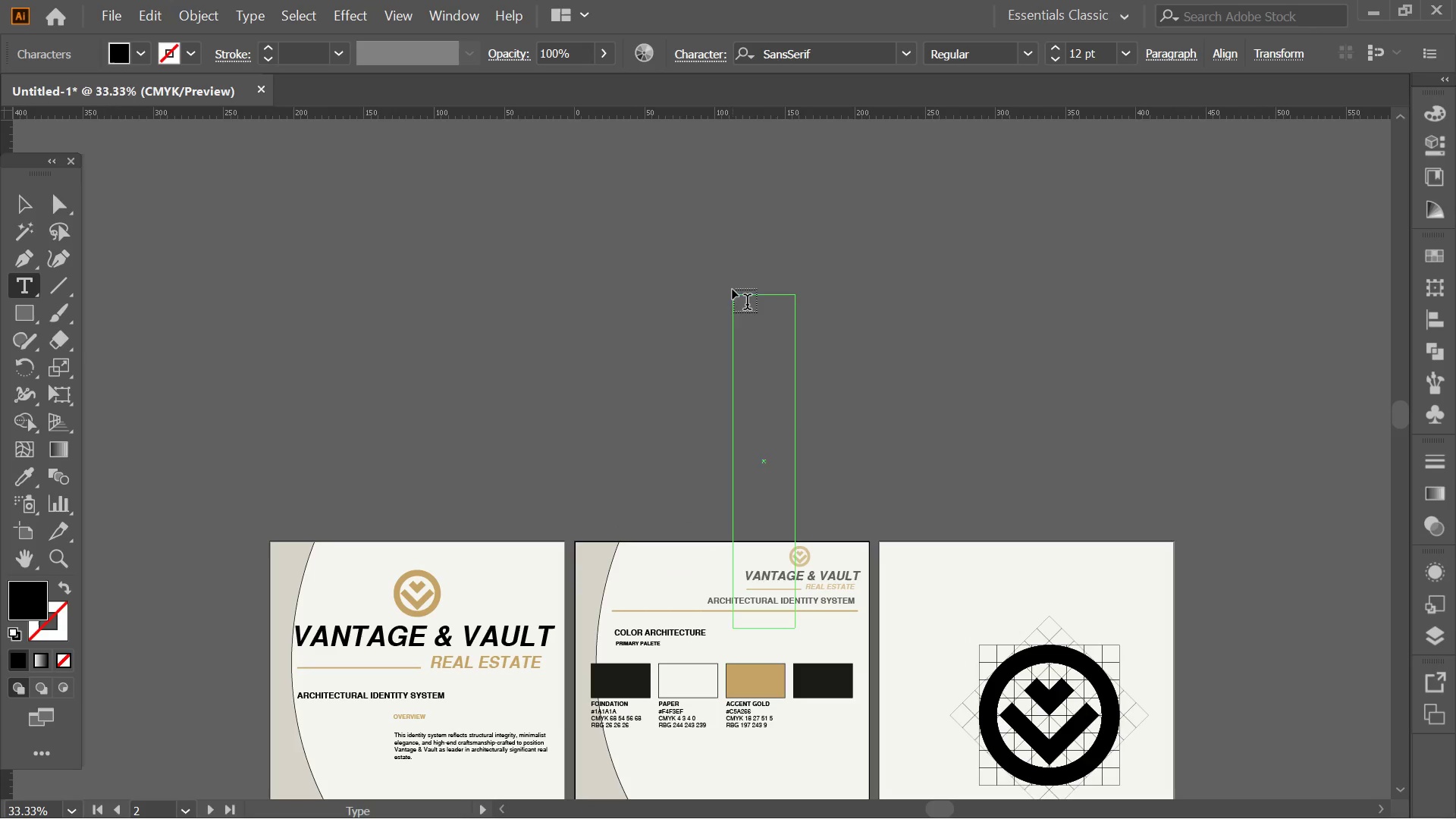 
scroll: coordinate [720, 514], scroll_direction: down, amount: 3.0
 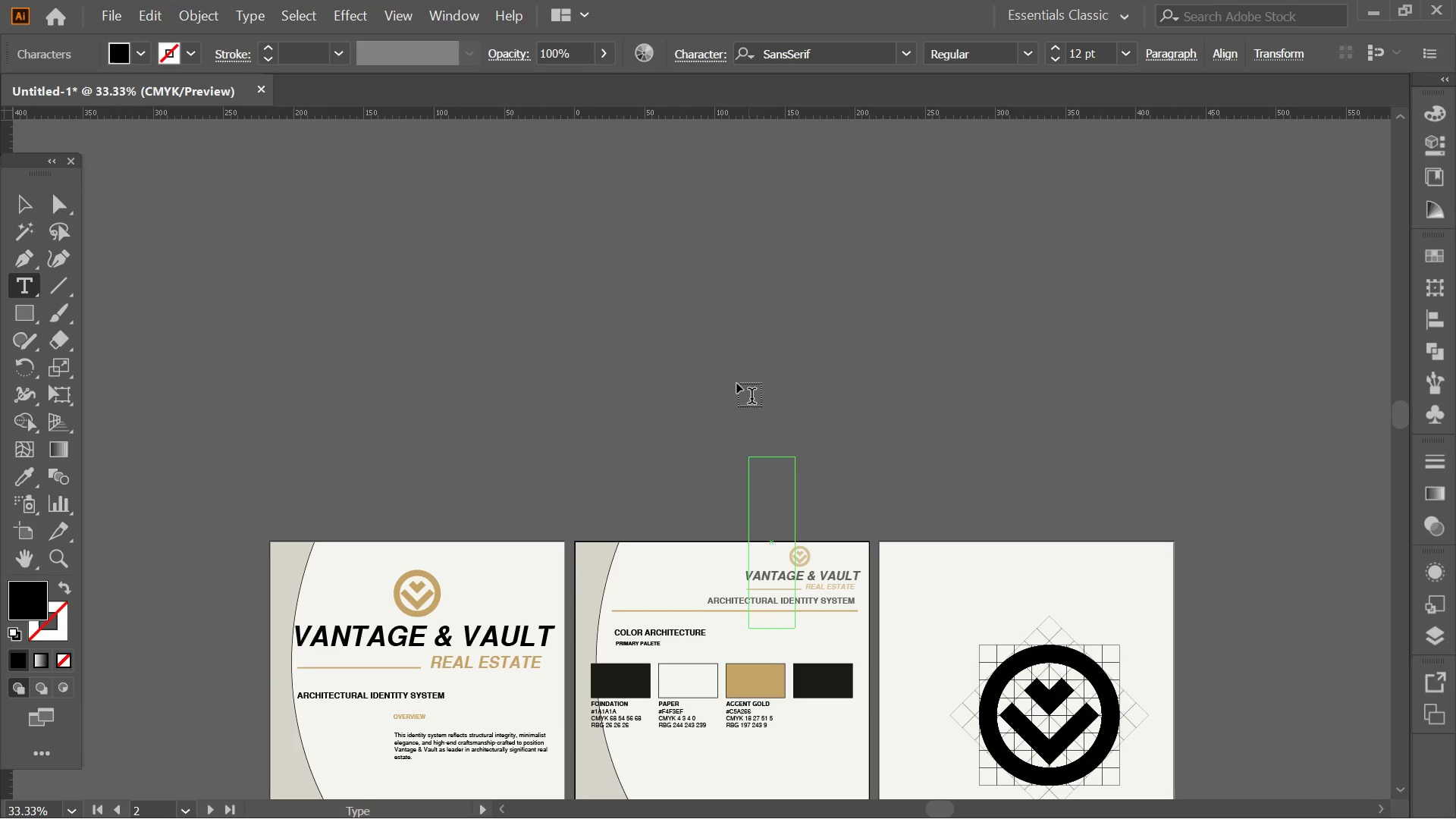 
key(Alt+AltLeft)
 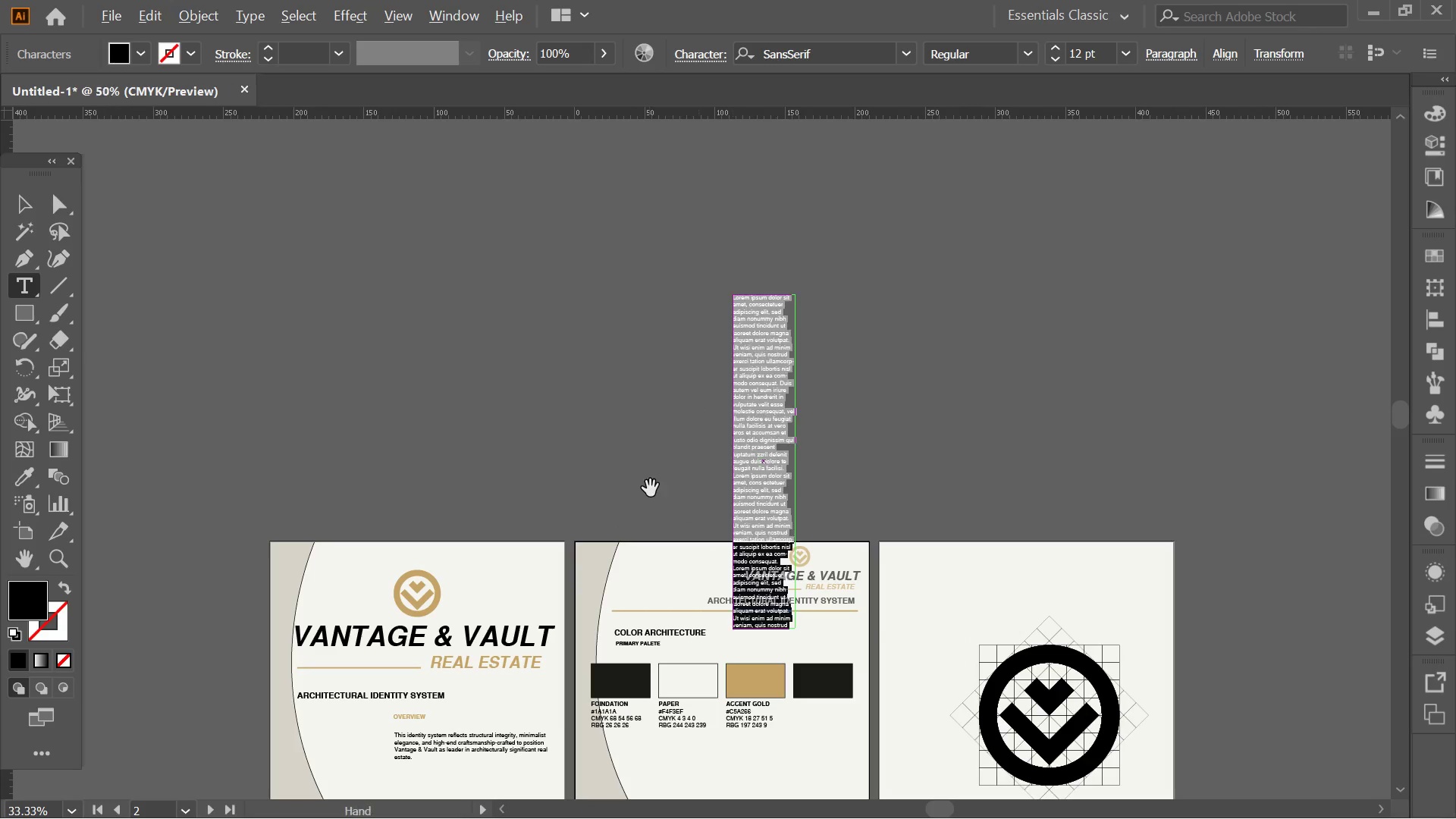 
key(Control+Z)
 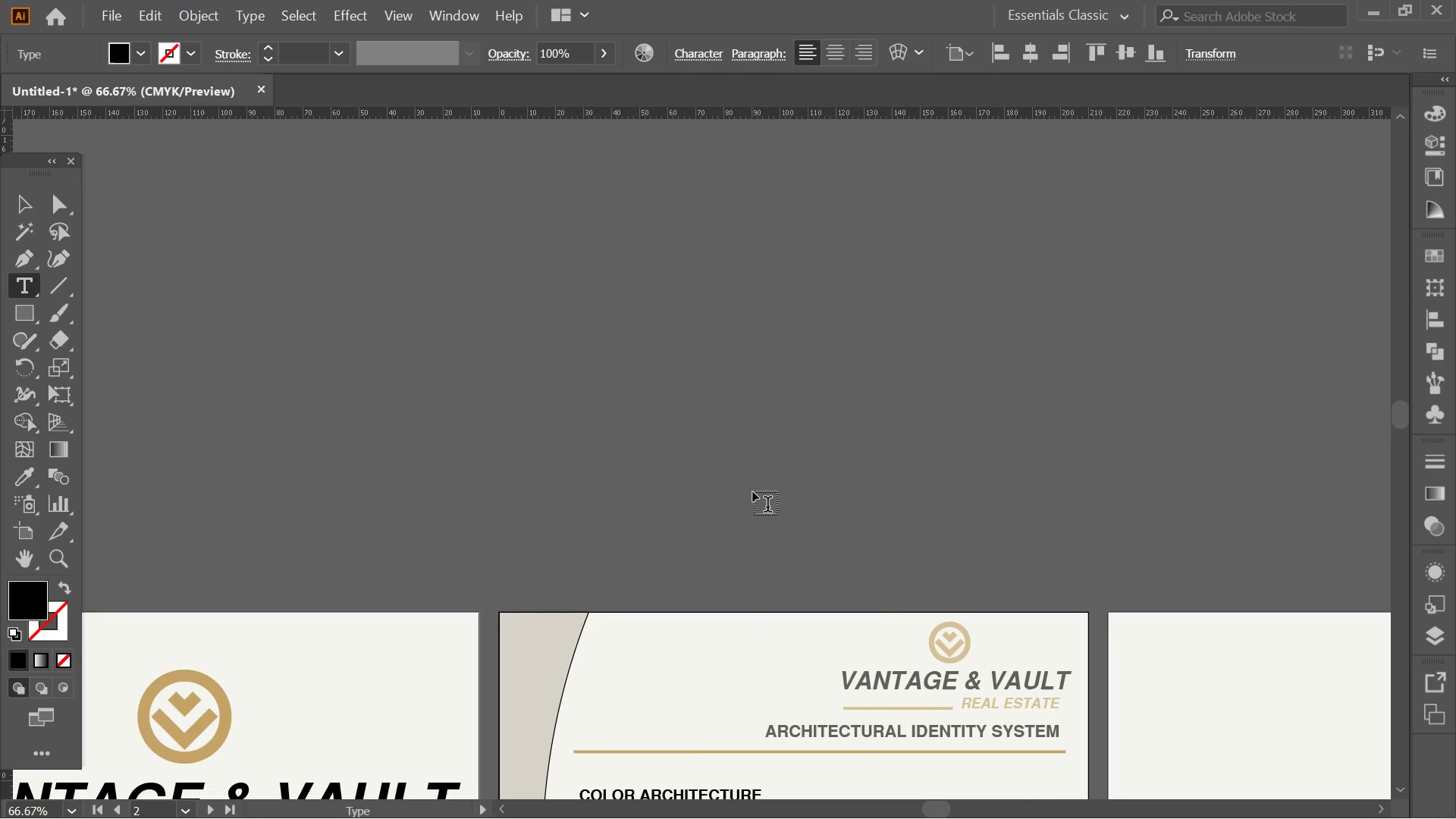 
scroll: coordinate [678, 490], scroll_direction: up, amount: 3.0
 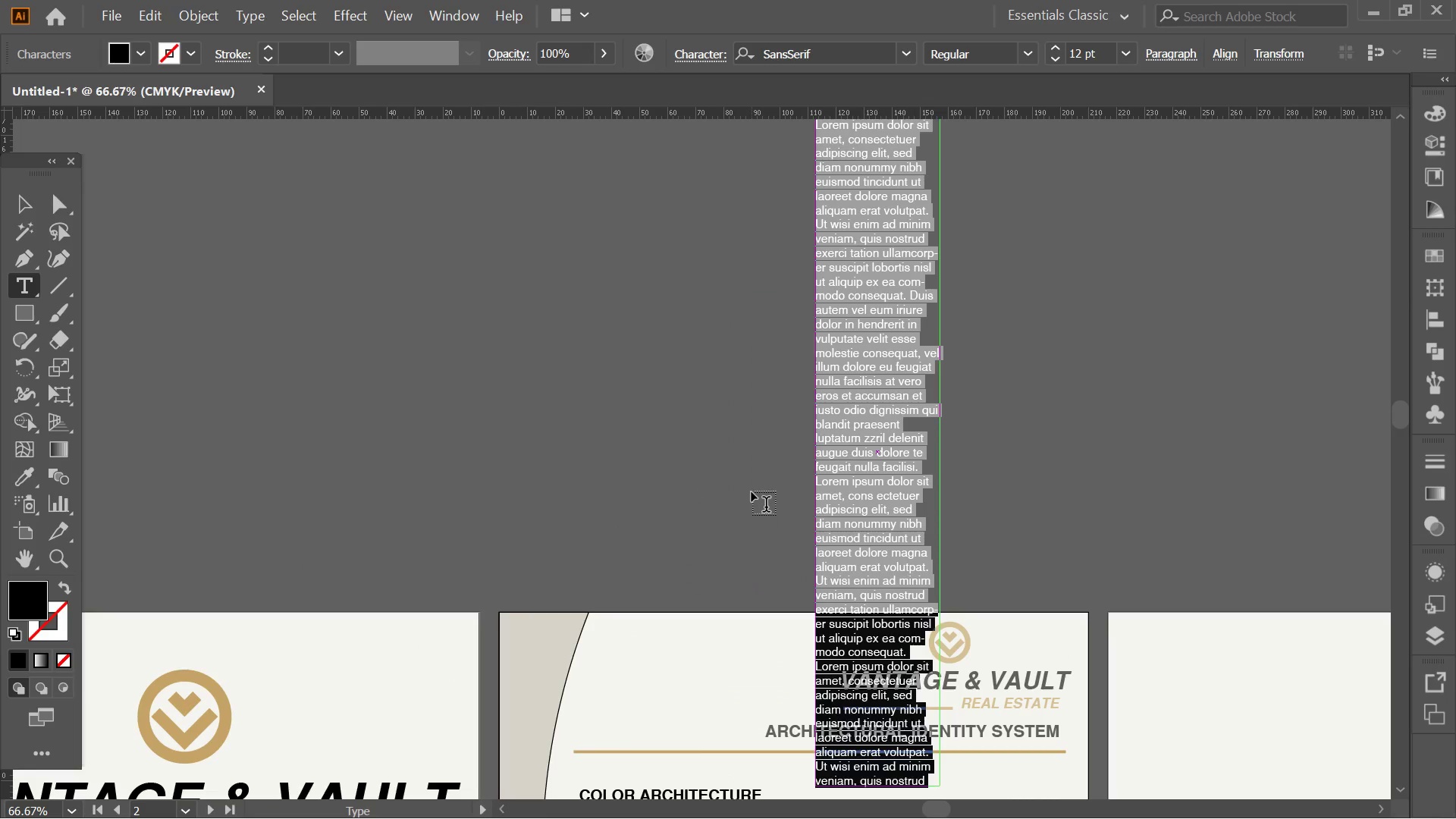 
hold_key(key=Space, duration=1.22)
 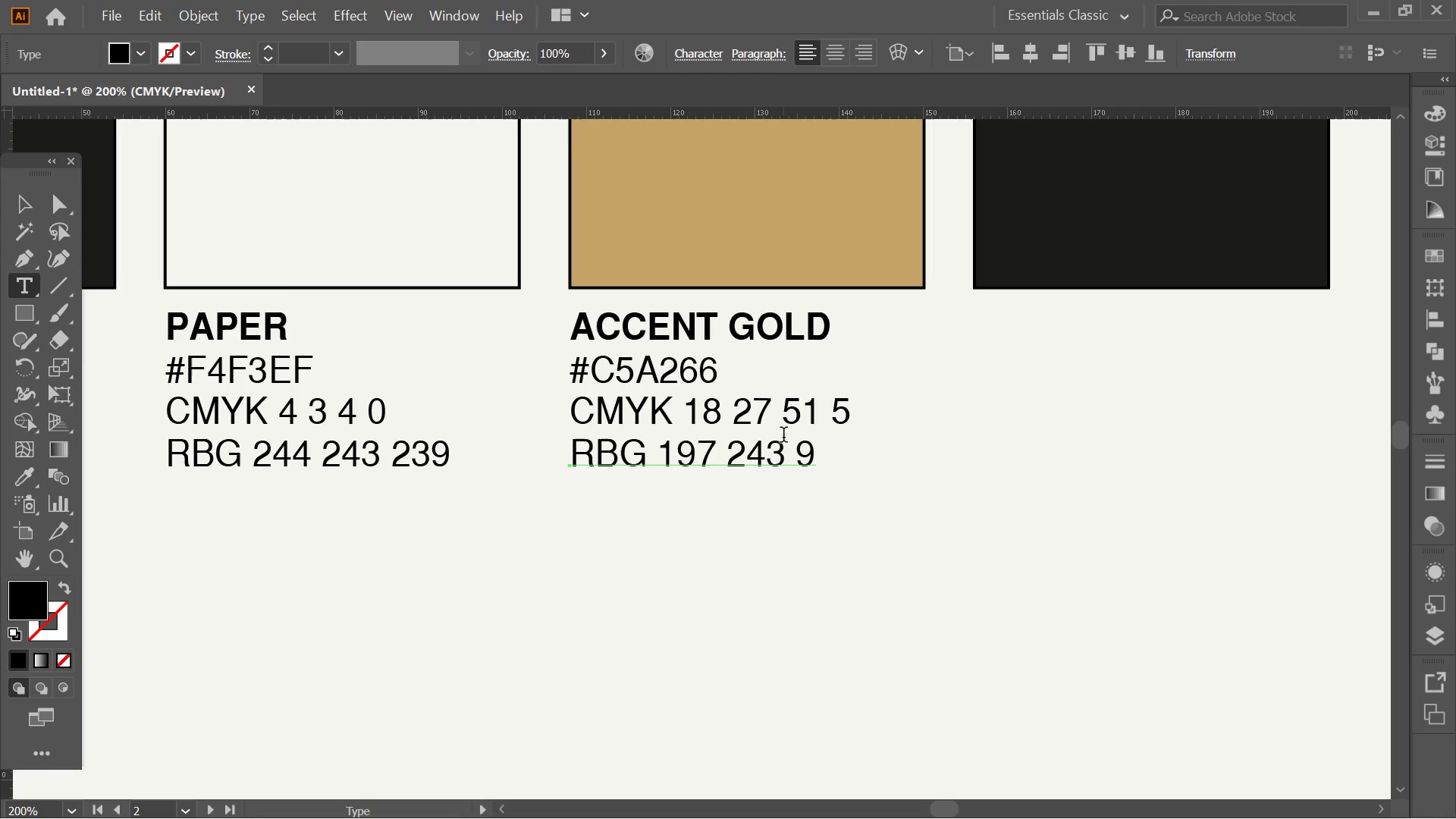 
left_click_drag(start_coordinate=[836, 493], to_coordinate=[751, 81])
 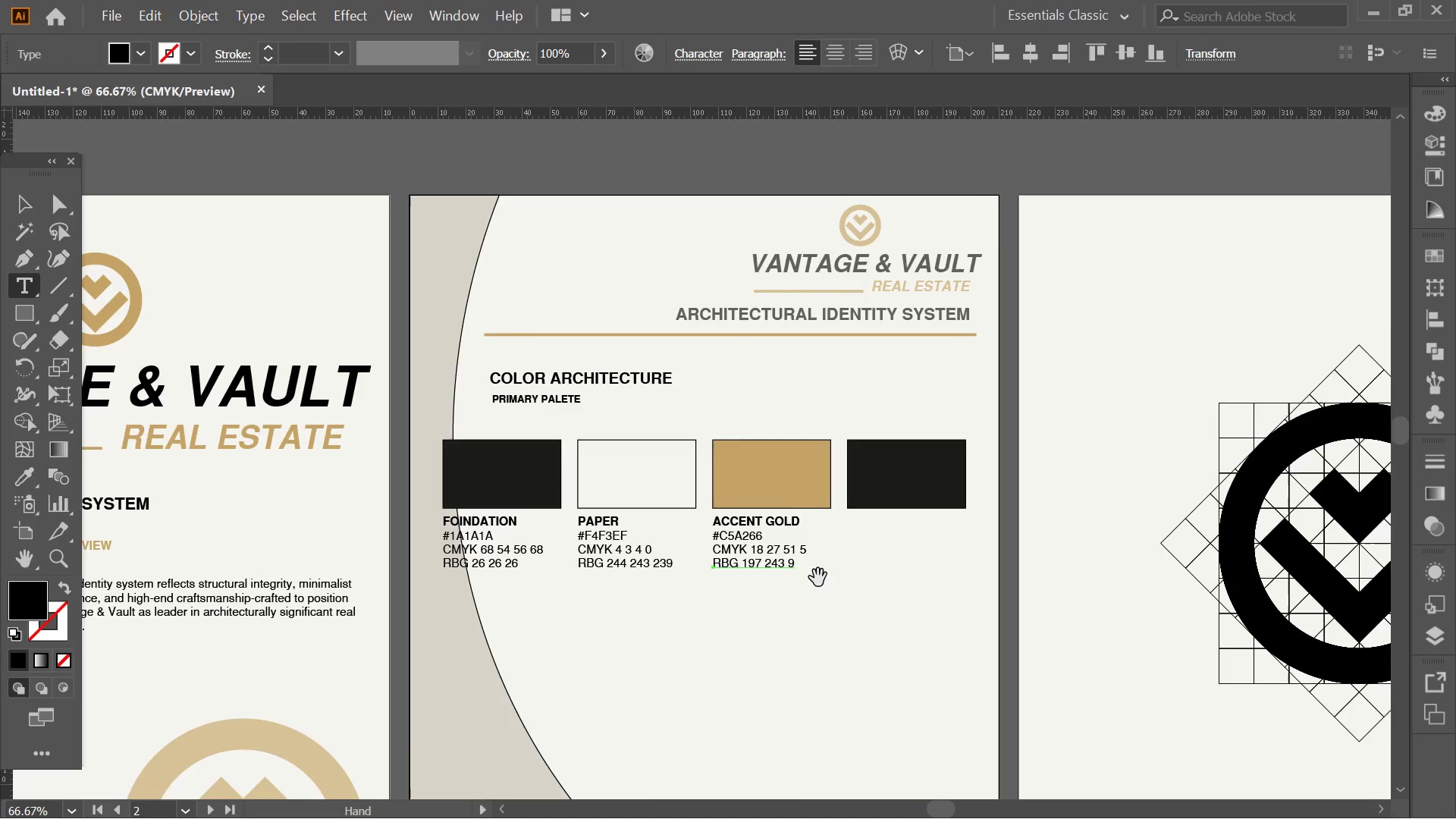 
left_click_drag(start_coordinate=[820, 576], to_coordinate=[791, 455])
 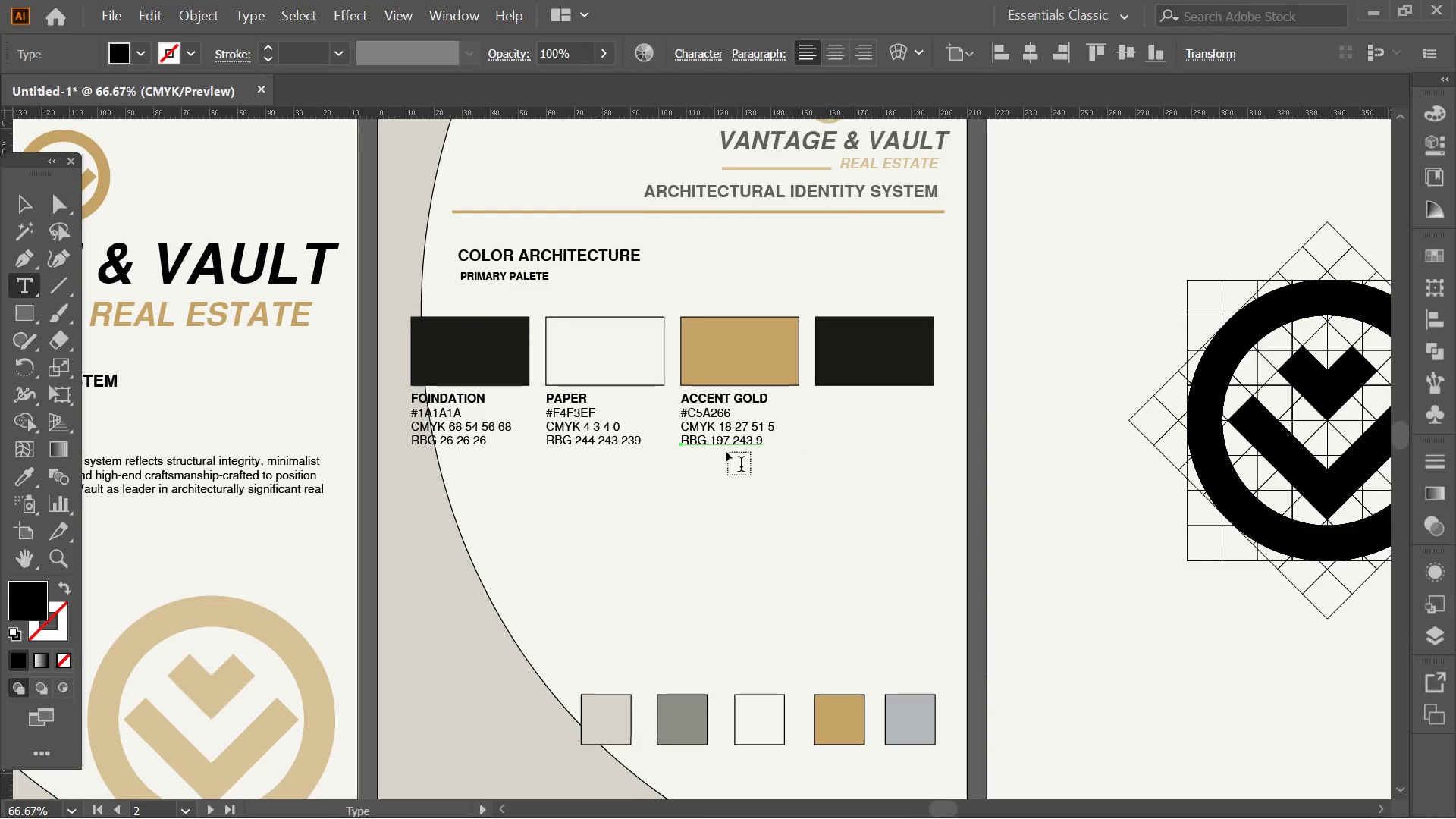 
hold_key(key=AltLeft, duration=0.41)
scroll: coordinate [736, 435], scroll_direction: up, amount: 3.0
 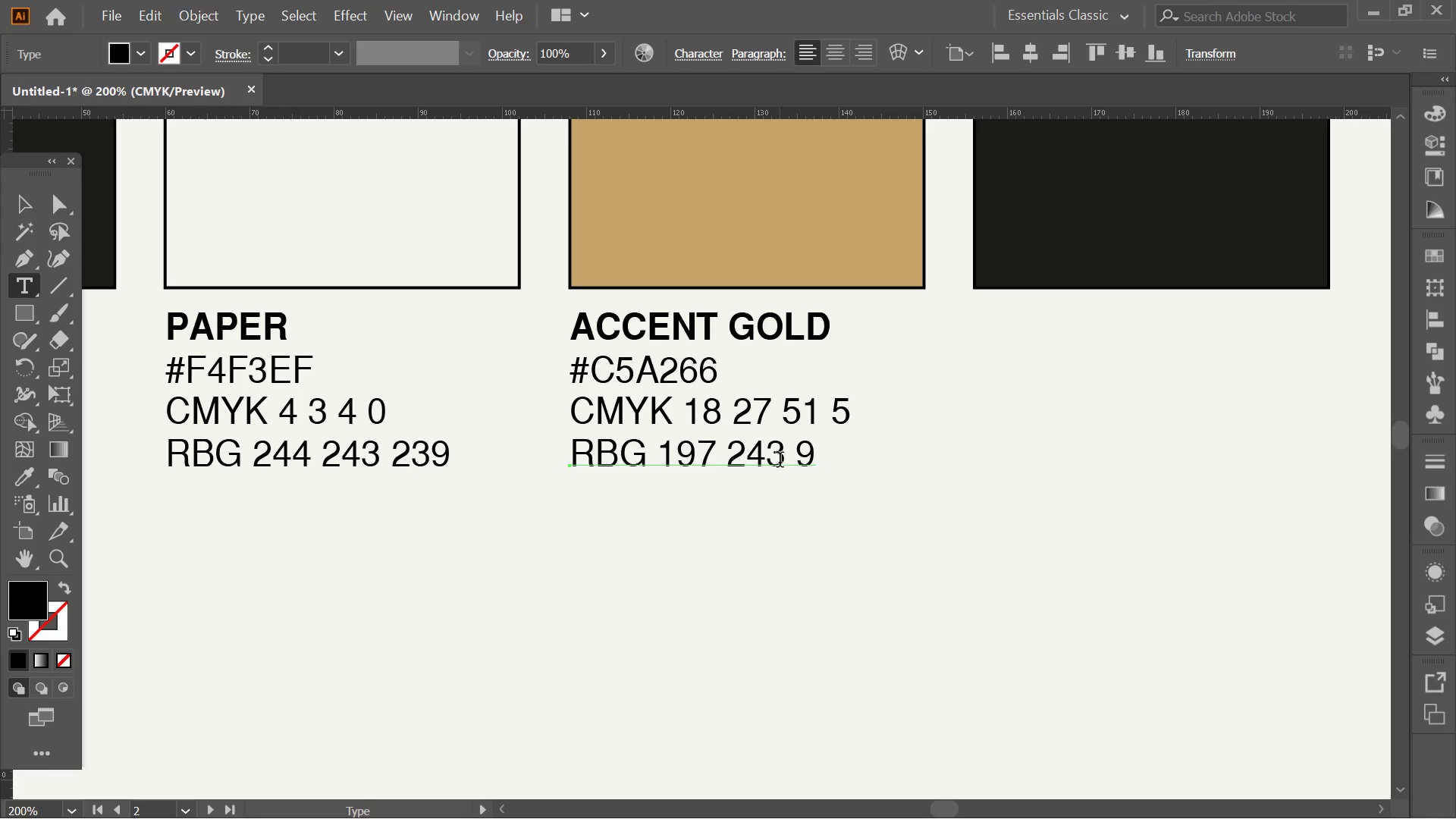 
left_click_drag(start_coordinate=[780, 460], to_coordinate=[726, 455])
 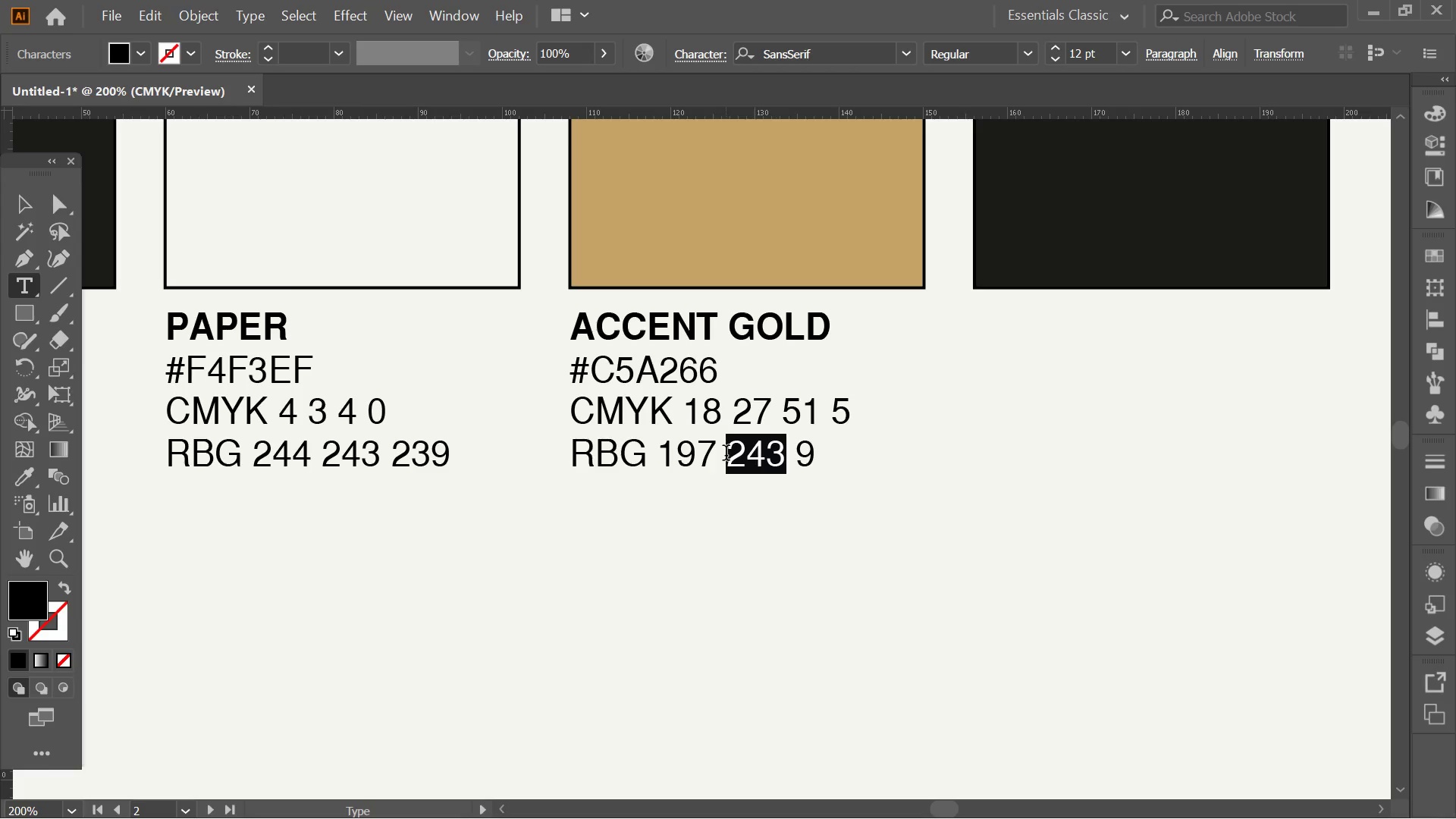 
key(Numpad1)
 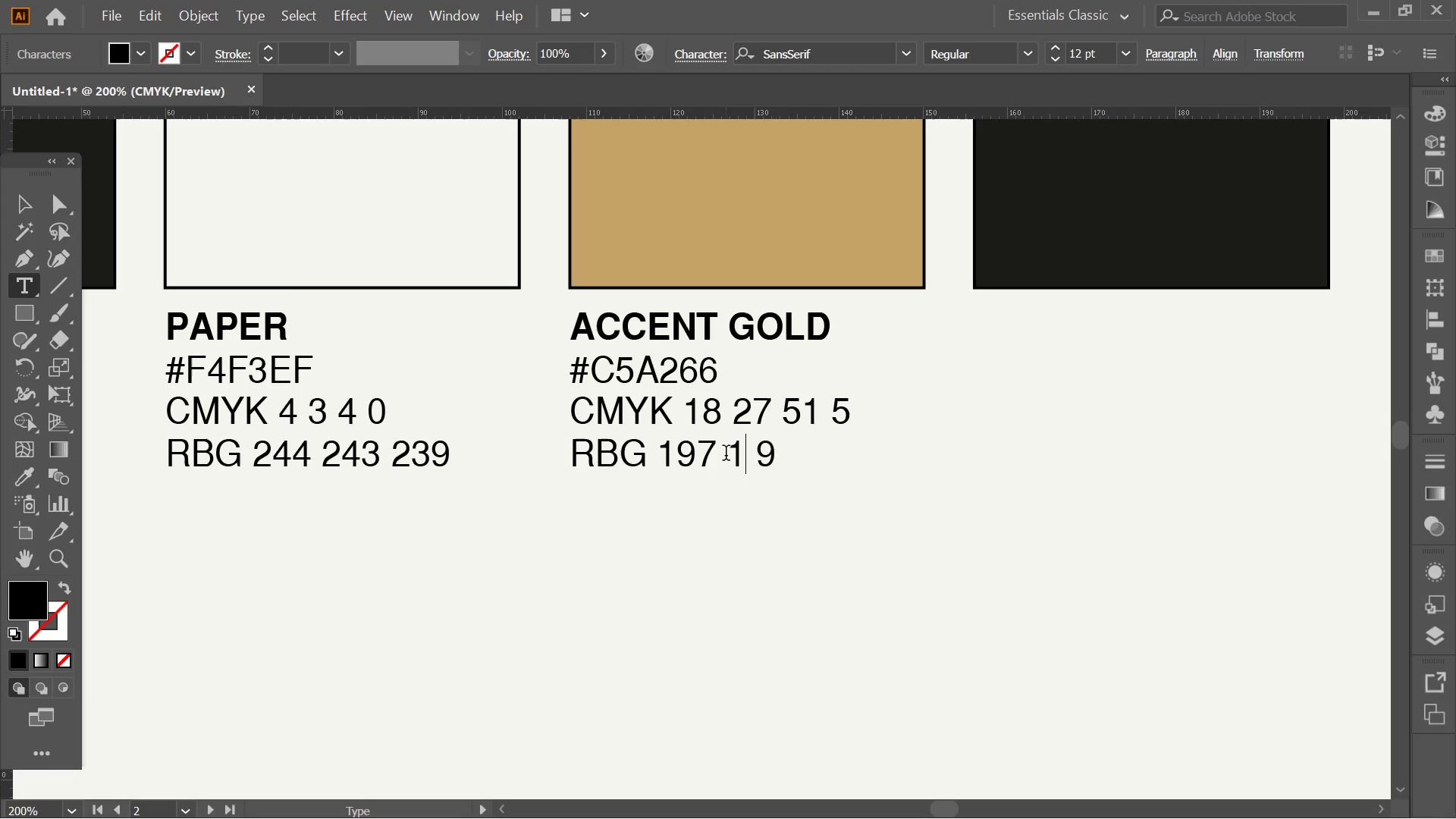 
key(Numpad6)
 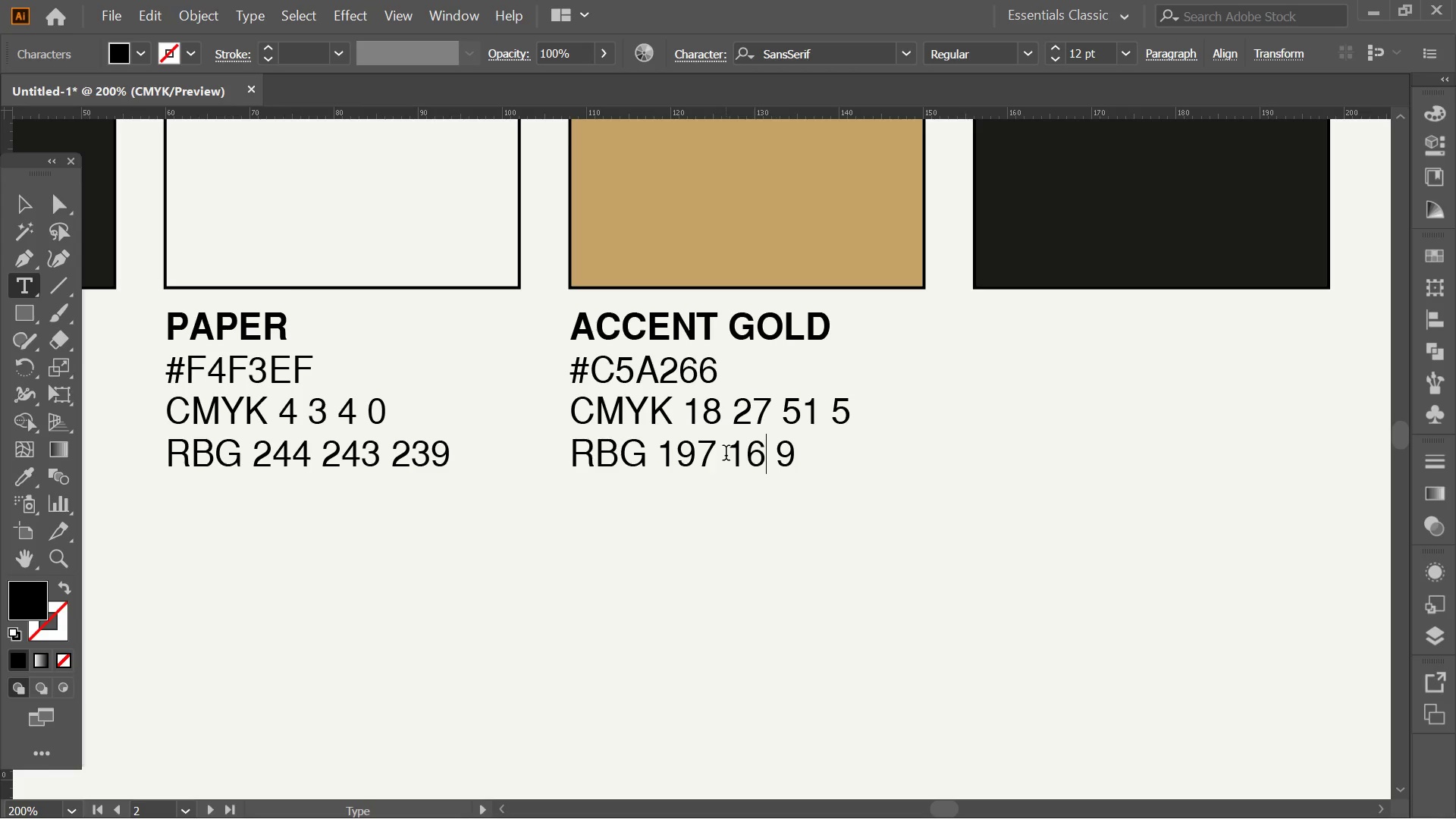 
key(Numpad7)
 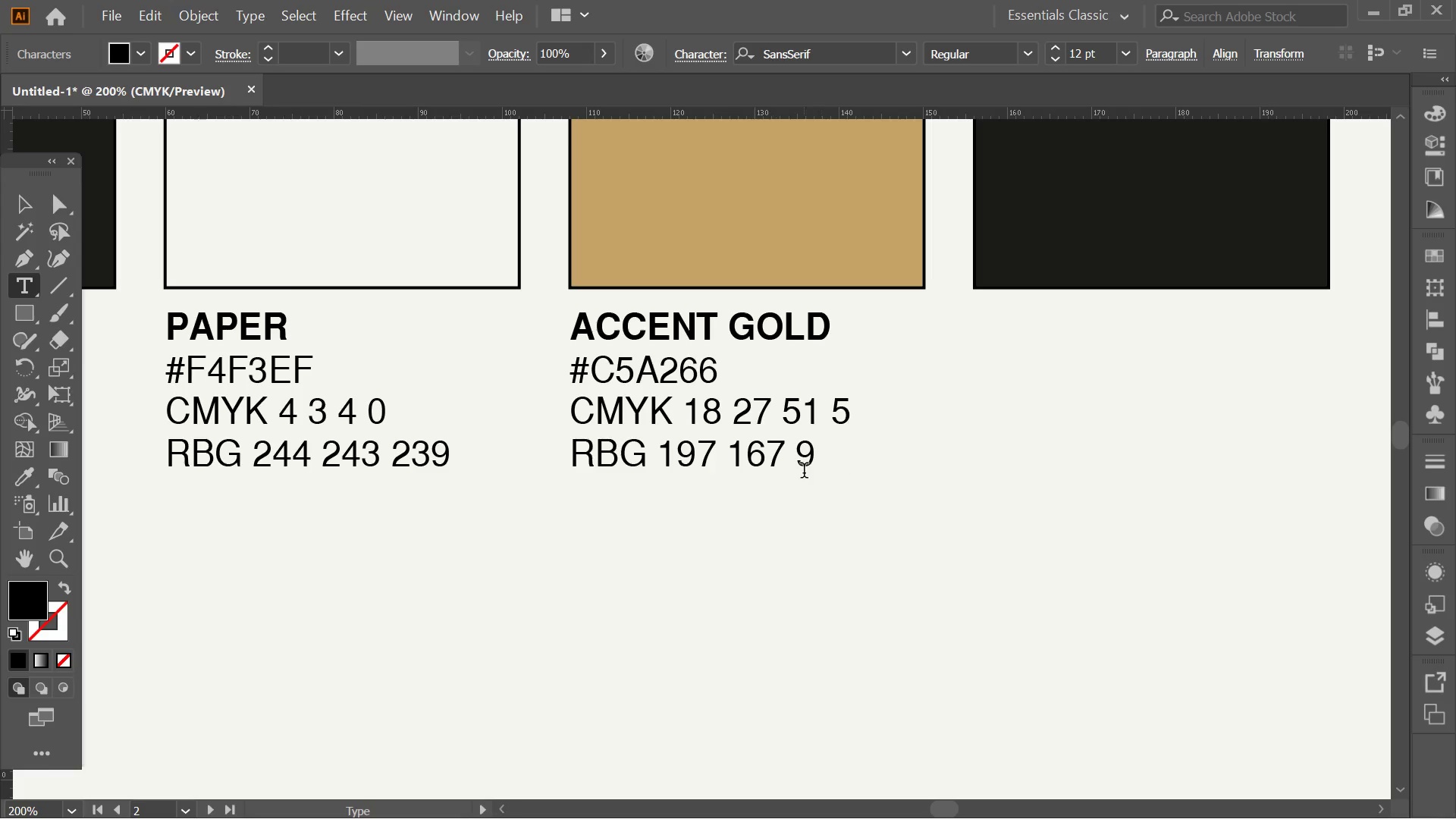 
left_click_drag(start_coordinate=[805, 470], to_coordinate=[841, 472])
 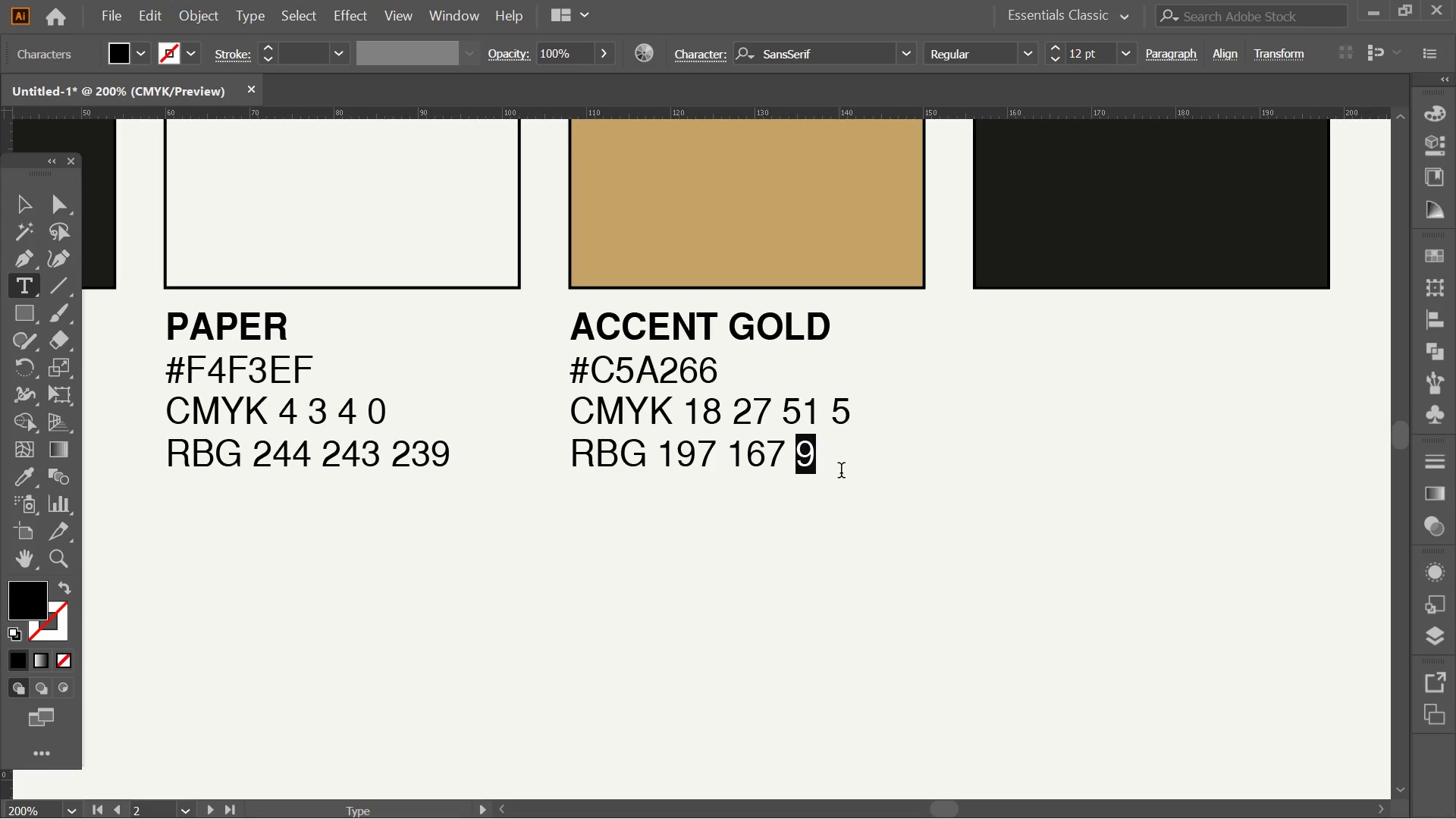 
key(Numpad1)
 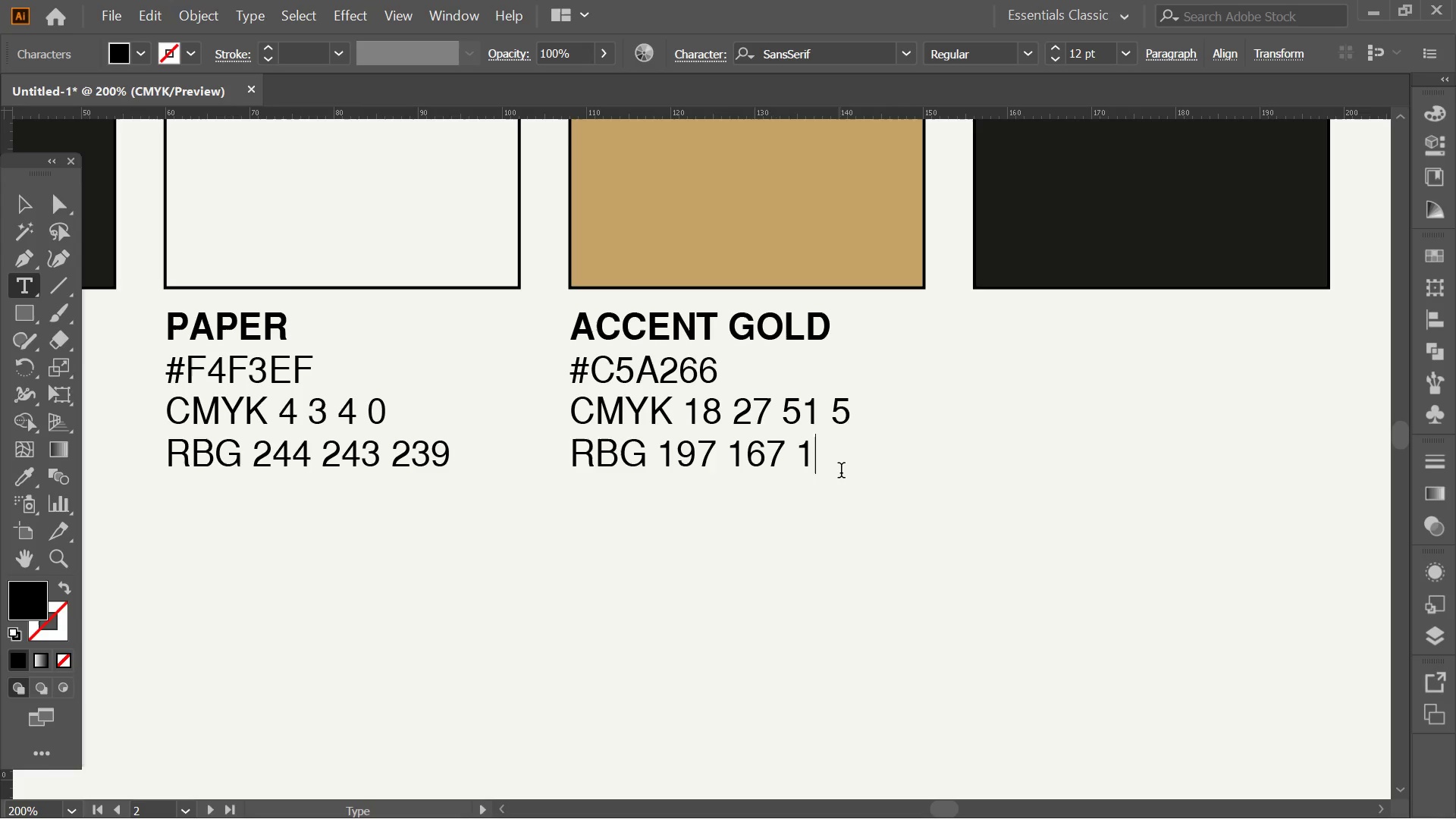 
key(Numpad0)
 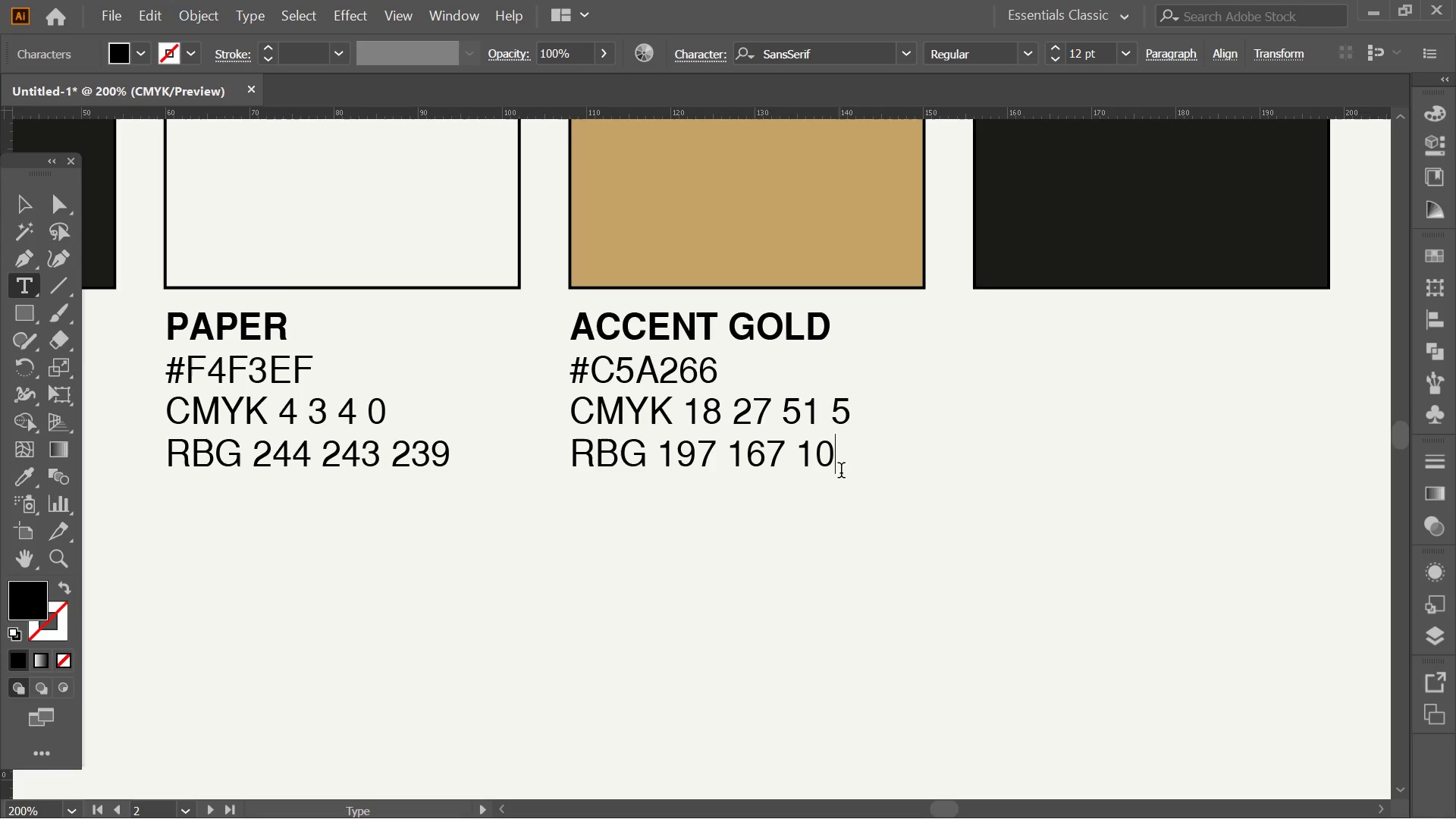 
key(Numpad2)
 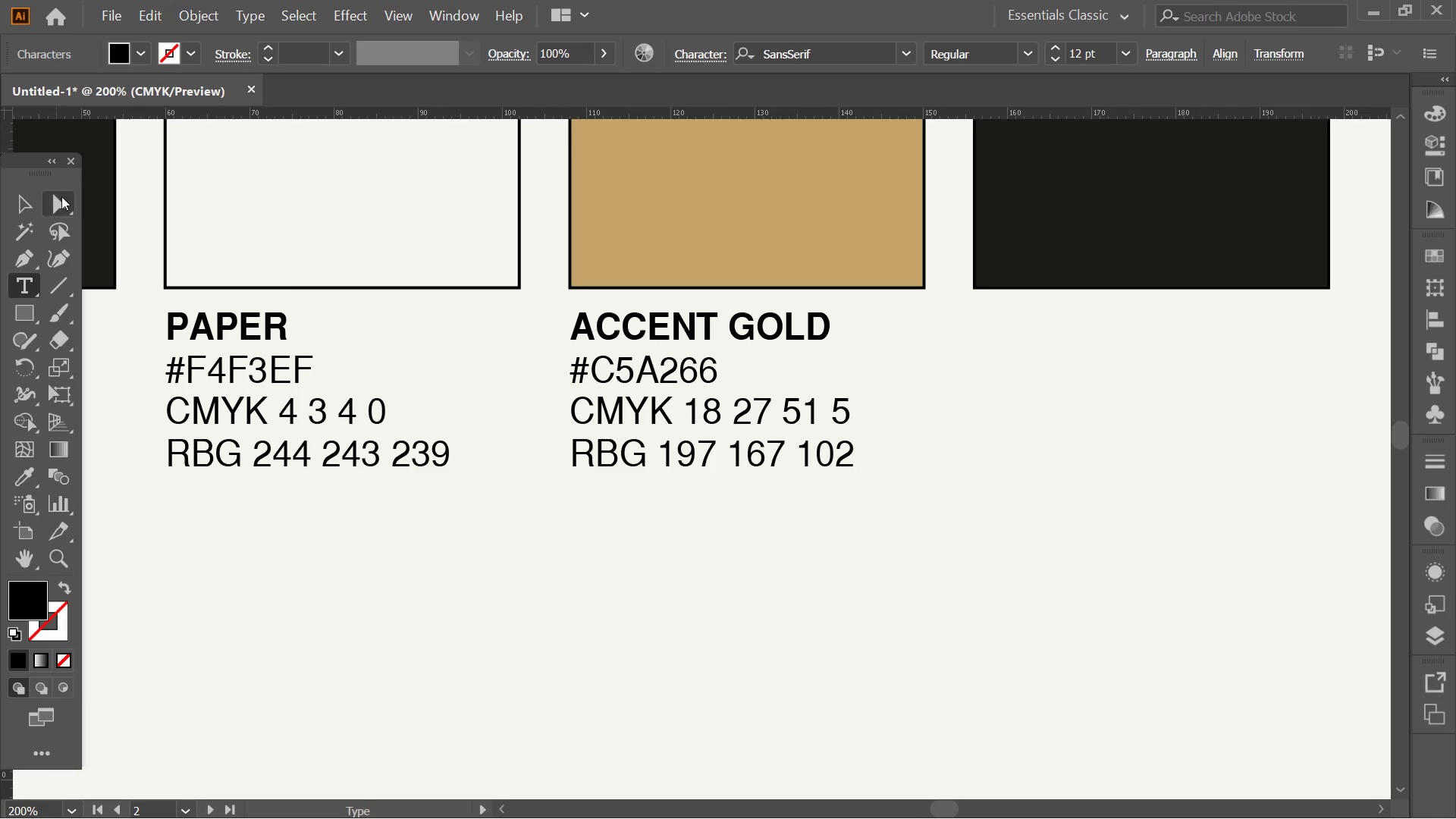 
left_click([27, 198])
 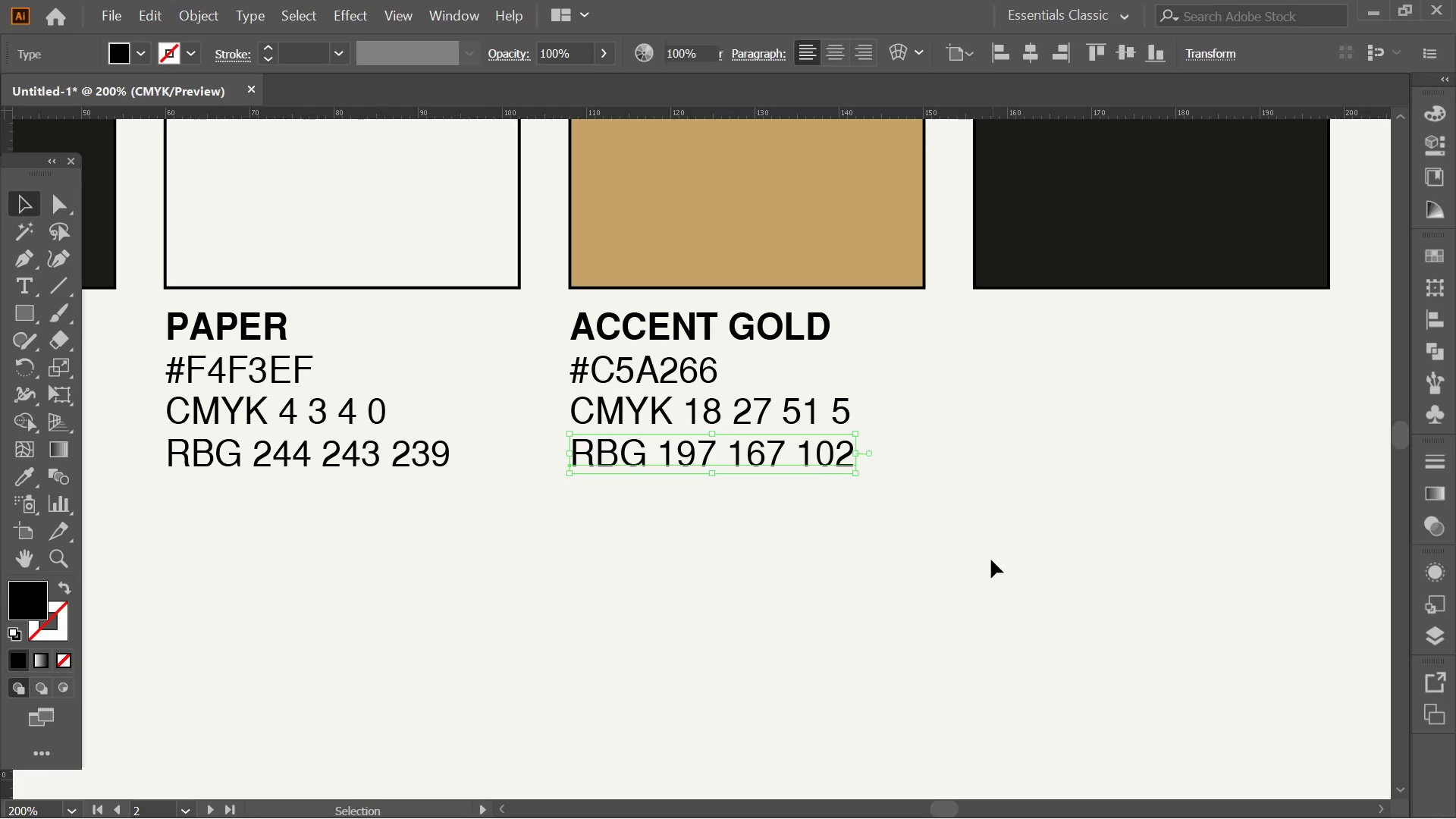 
hold_key(key=AltLeft, duration=0.33)
 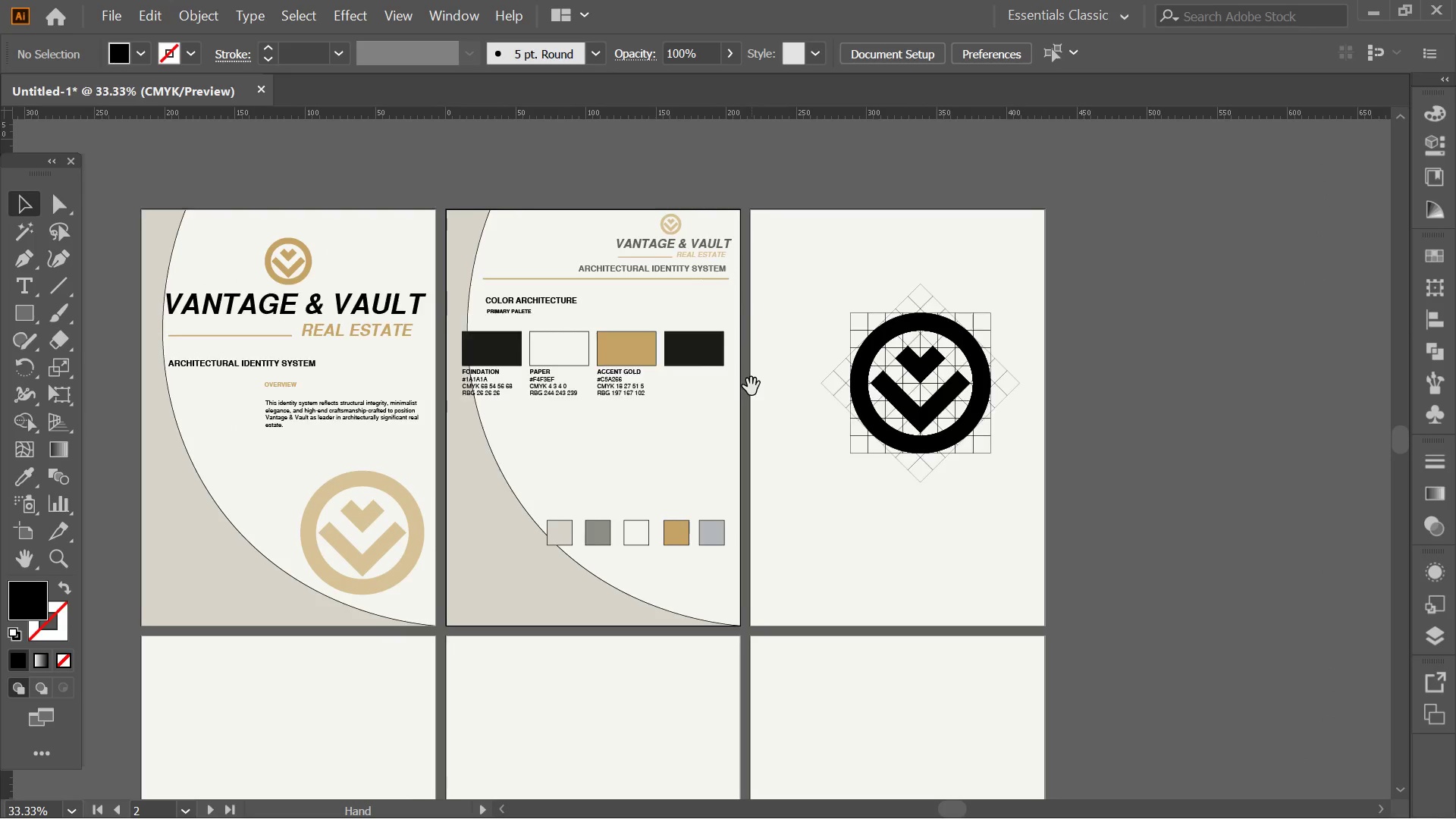 
hold_key(key=Space, duration=0.77)
 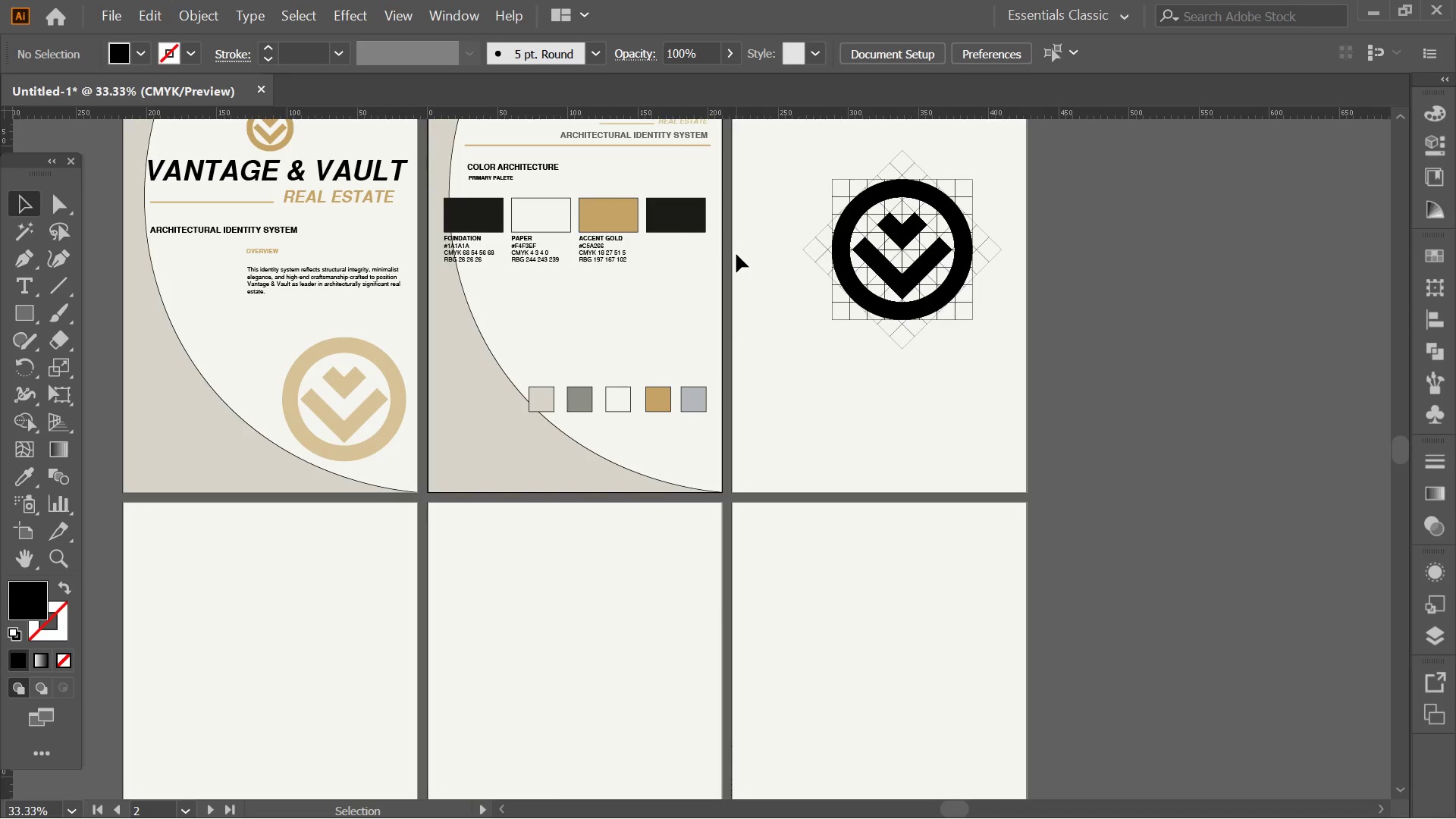 
scroll: coordinate [603, 381], scroll_direction: down, amount: 5.0
 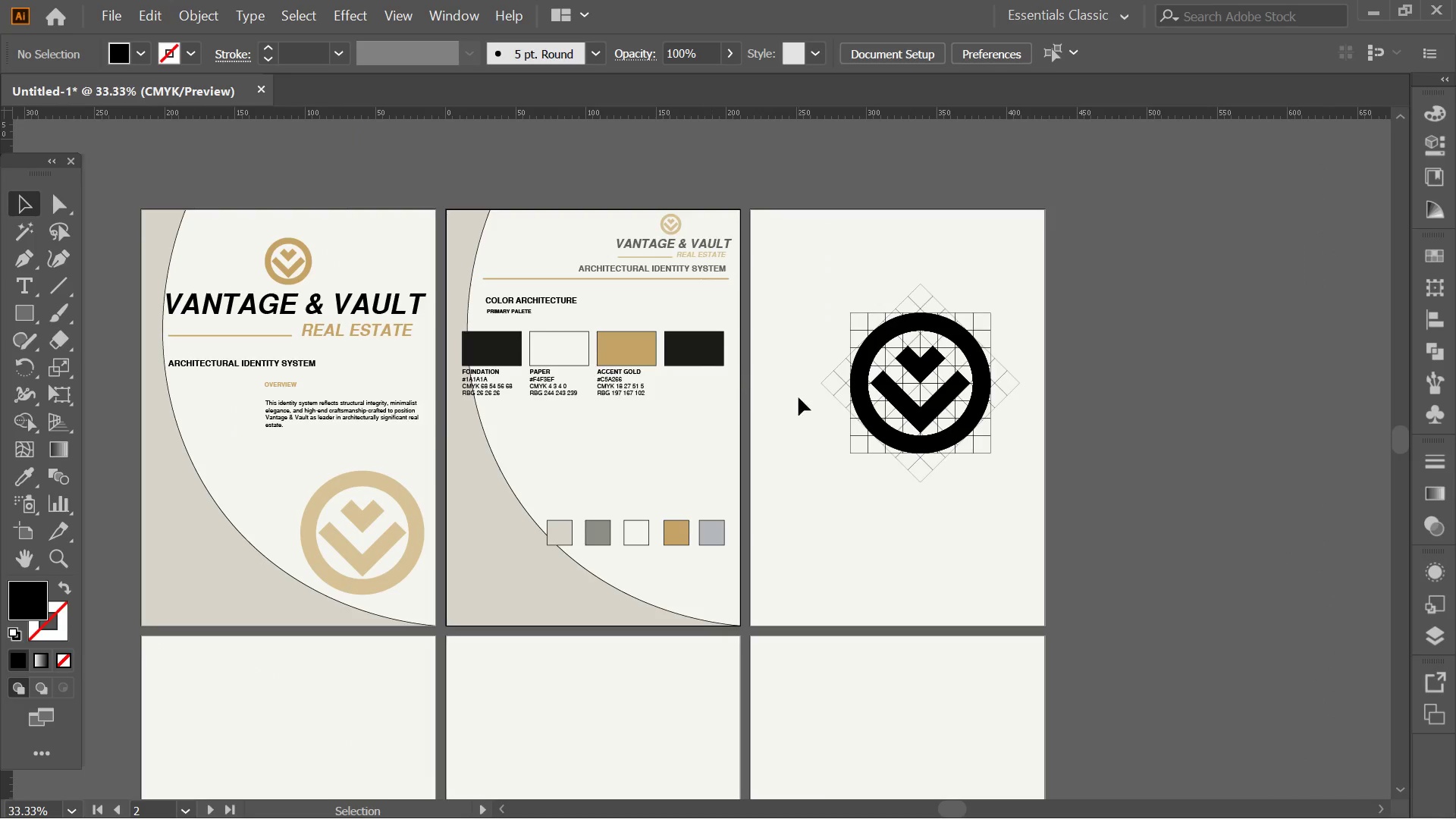 
left_click_drag(start_coordinate=[752, 387], to_coordinate=[736, 256])
 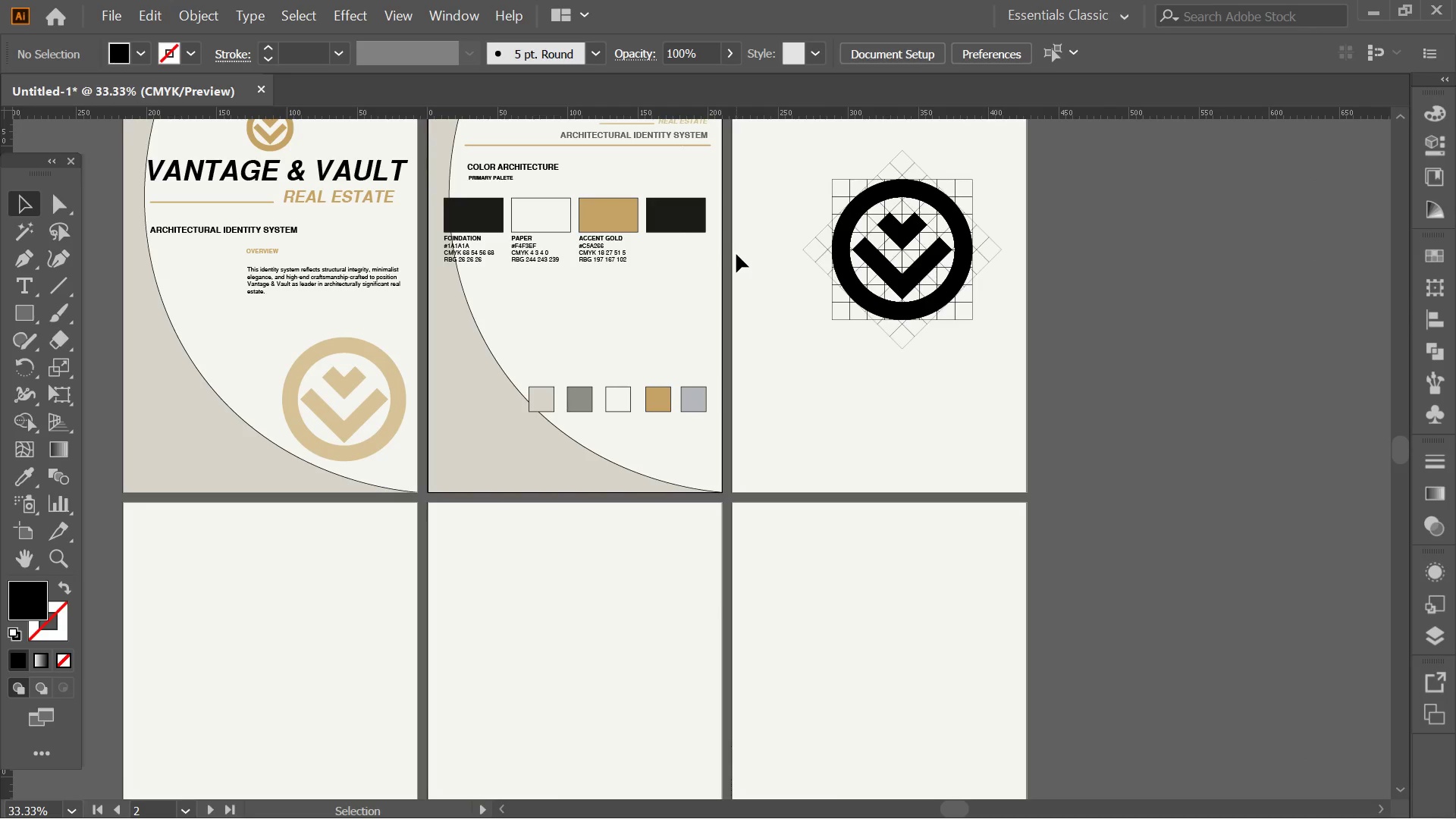 
left_click([668, 226])
 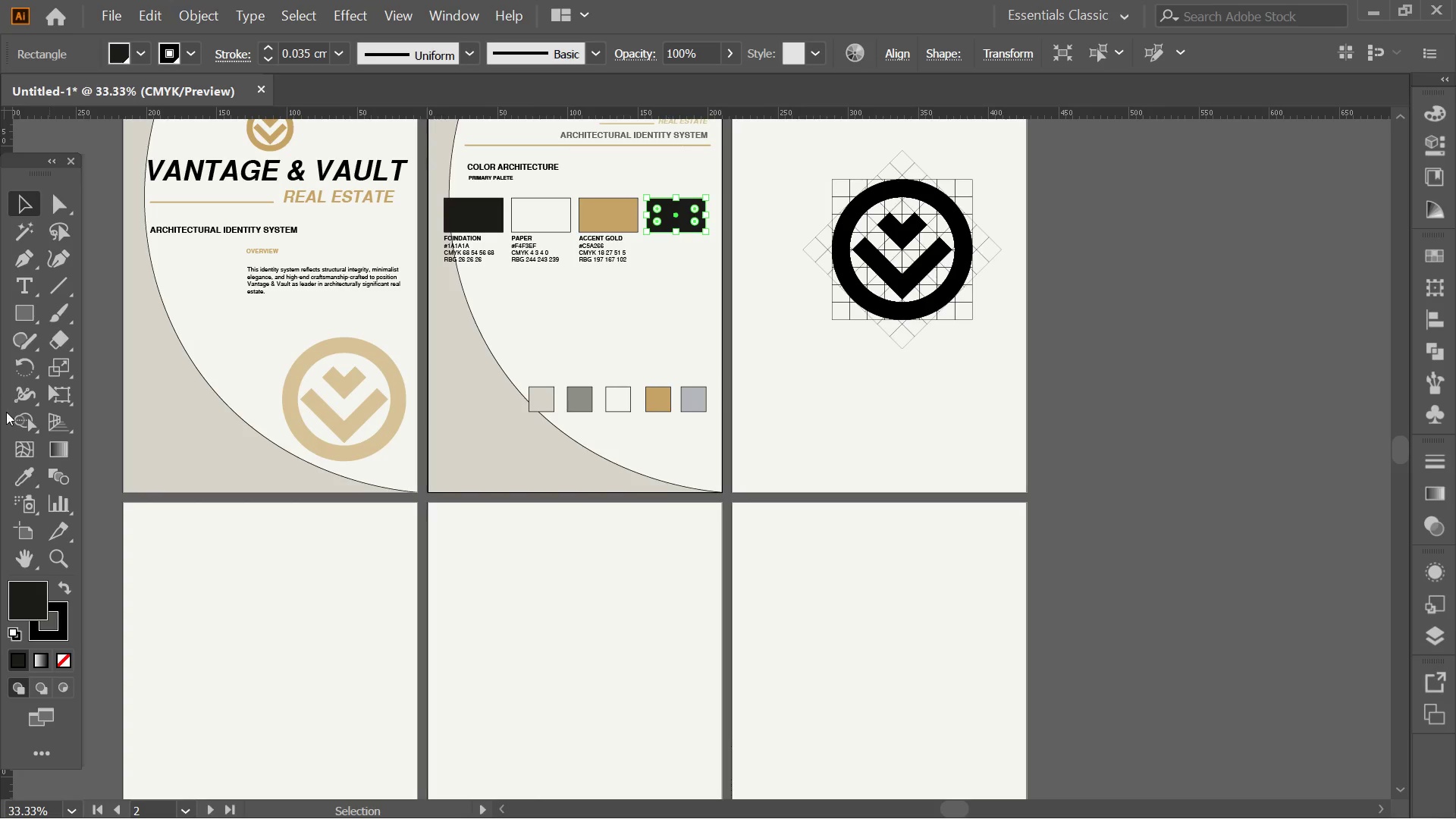 
left_click([8, 485])
 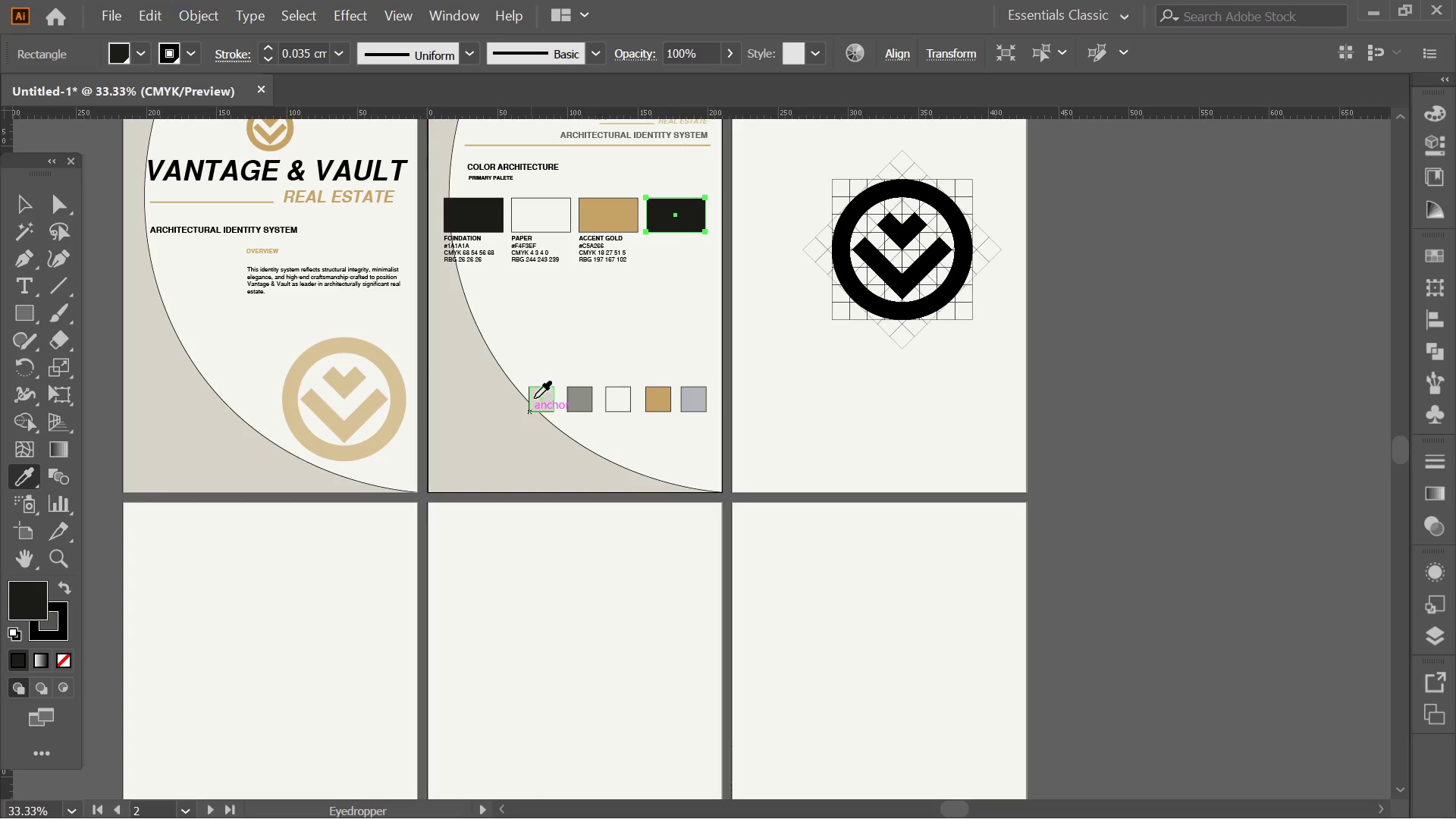 
left_click([535, 397])
 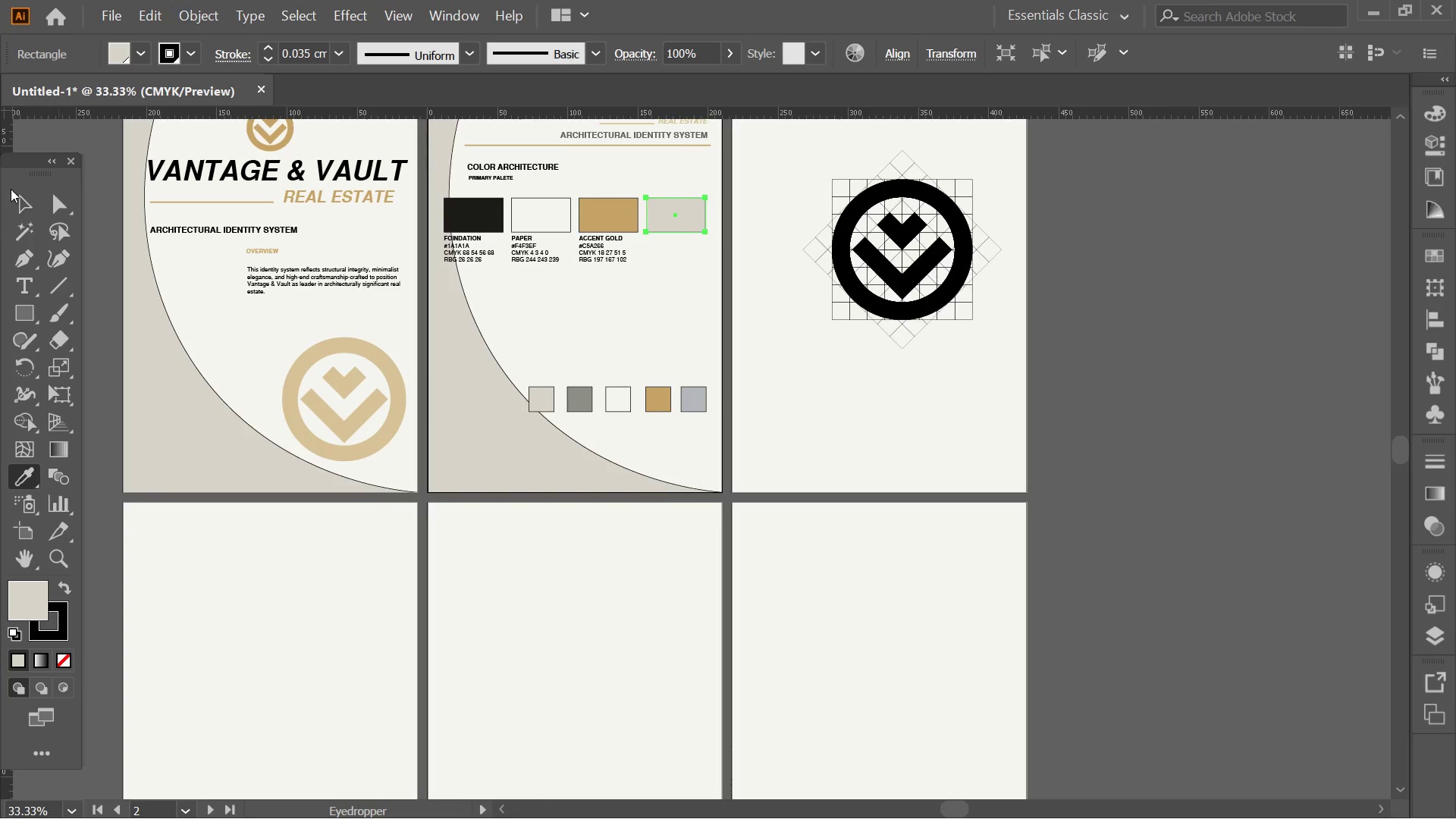 
left_click([39, 214])
 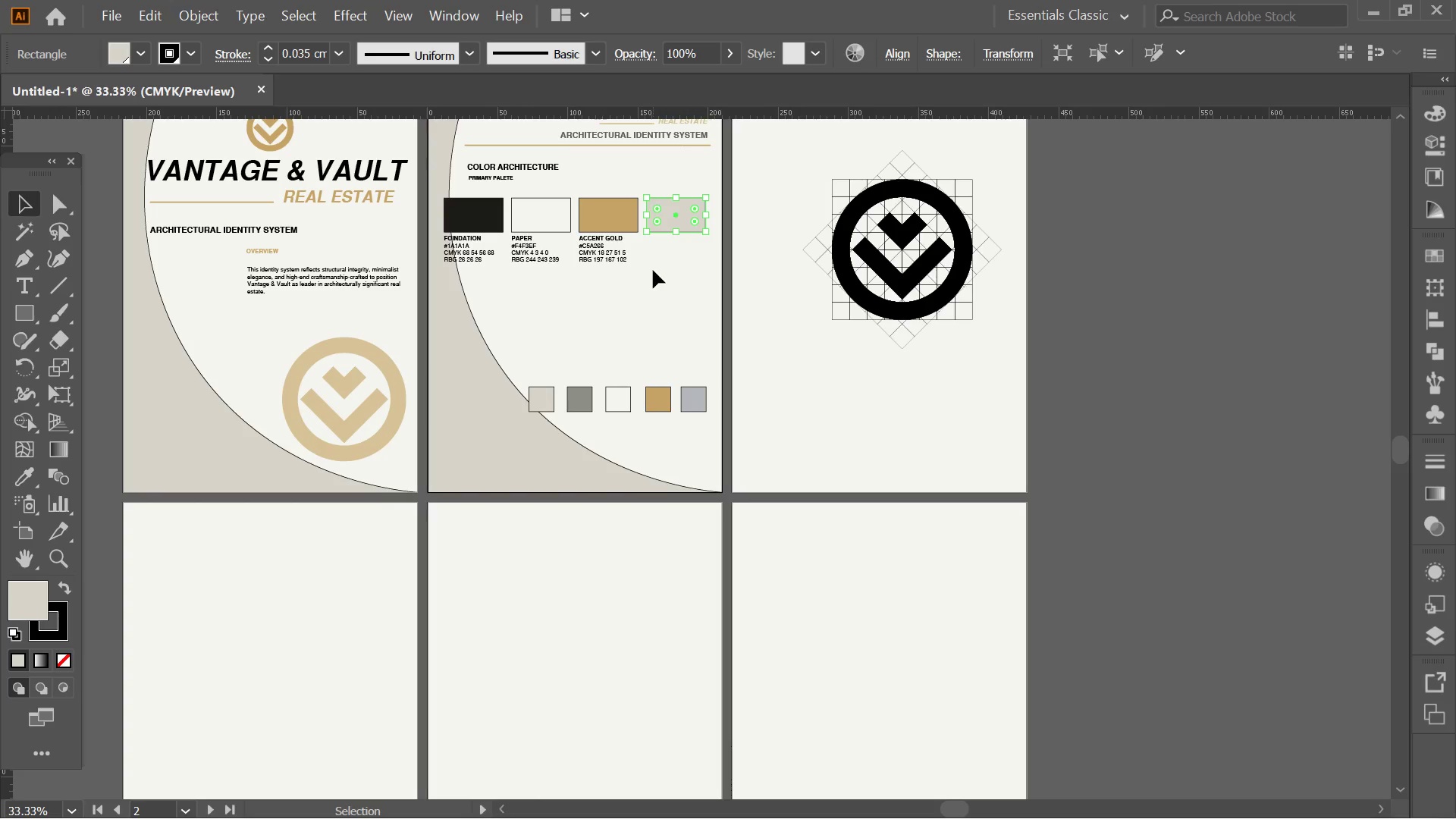 
hold_key(key=AltLeft, duration=0.88)
scroll: coordinate [654, 247], scroll_direction: up, amount: 2.0
 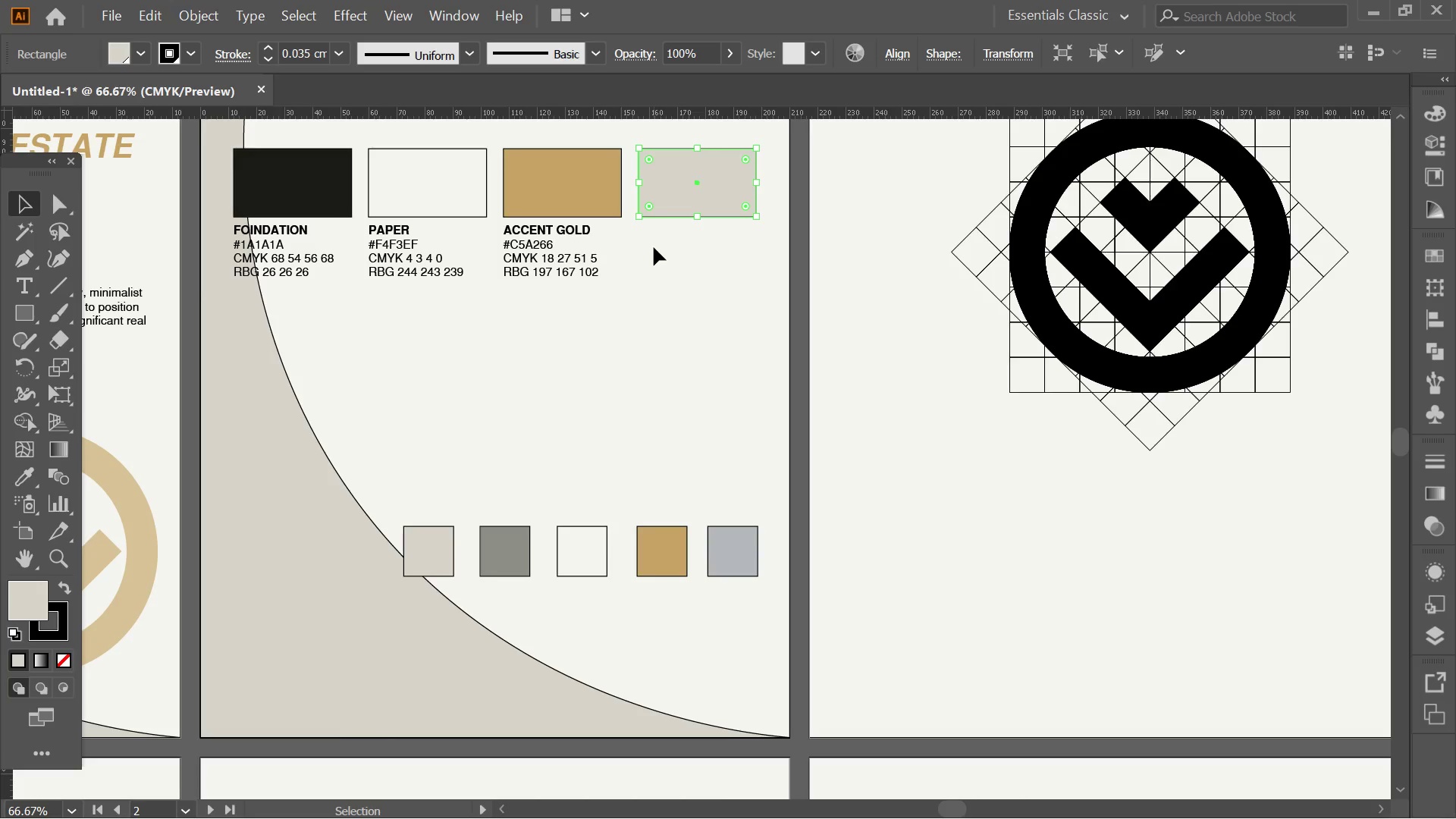 
hold_key(key=Space, duration=0.83)
 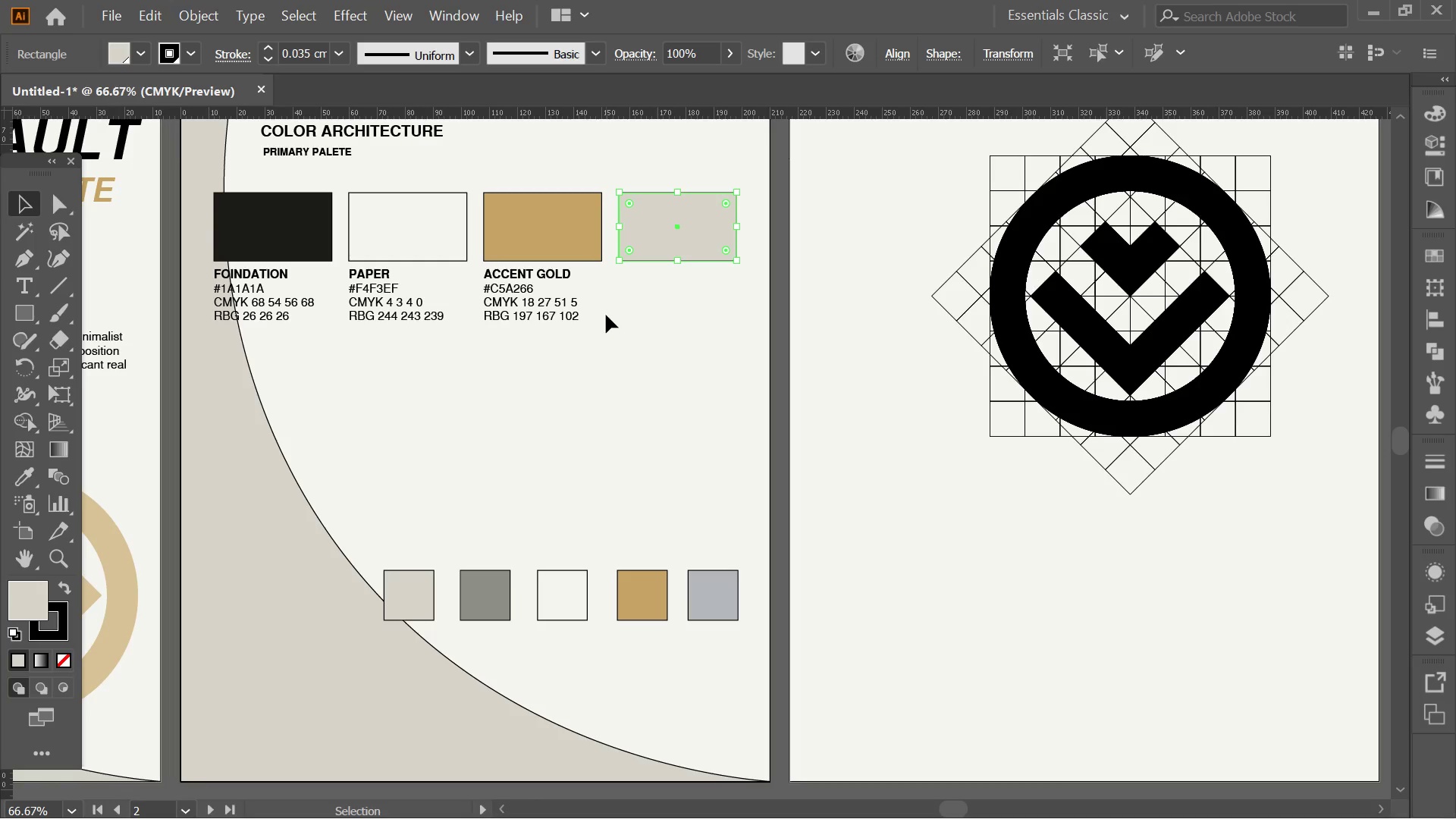 
left_click_drag(start_coordinate=[624, 271], to_coordinate=[606, 313])
 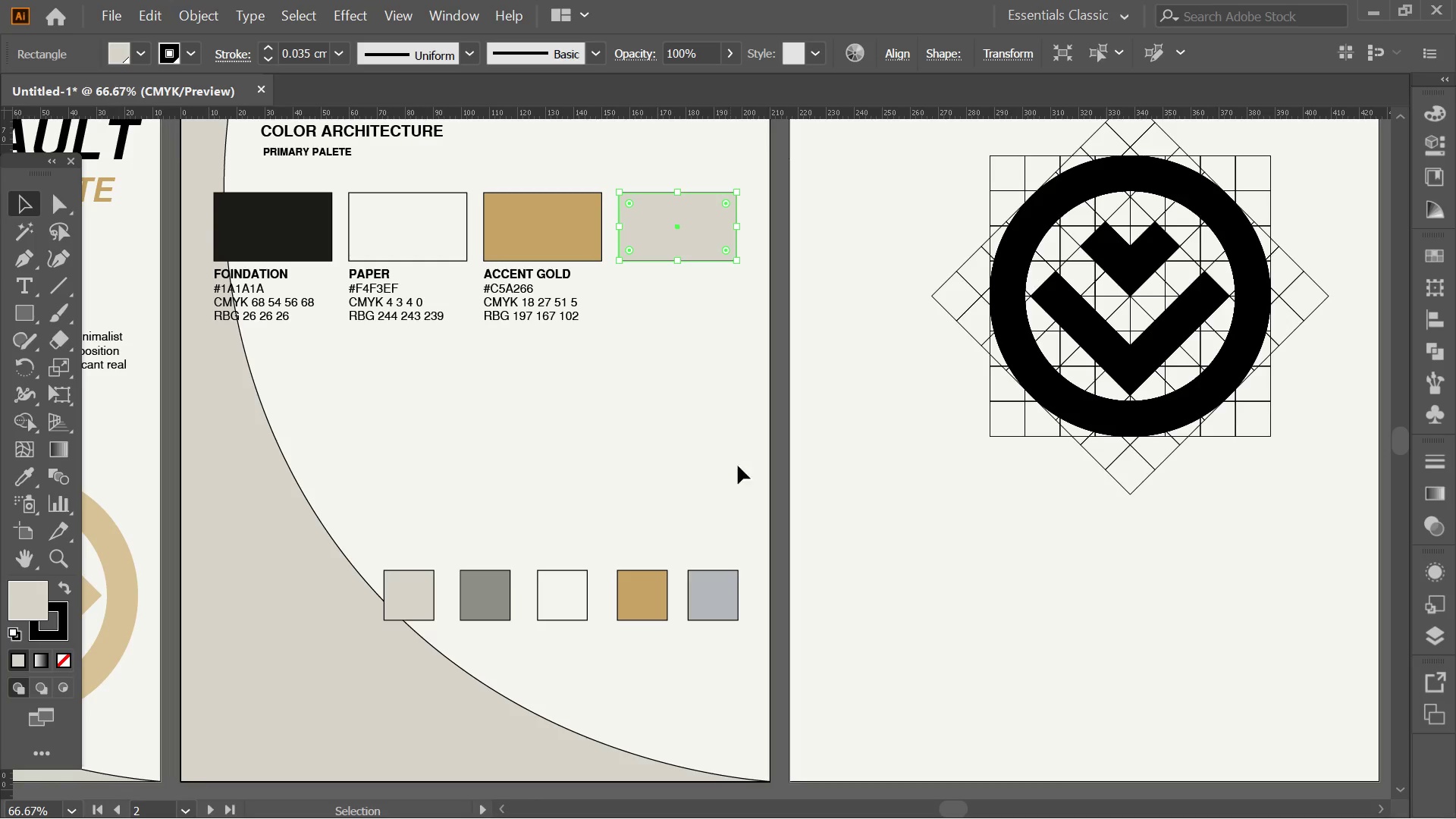 
left_click_drag(start_coordinate=[718, 642], to_coordinate=[653, 588])
 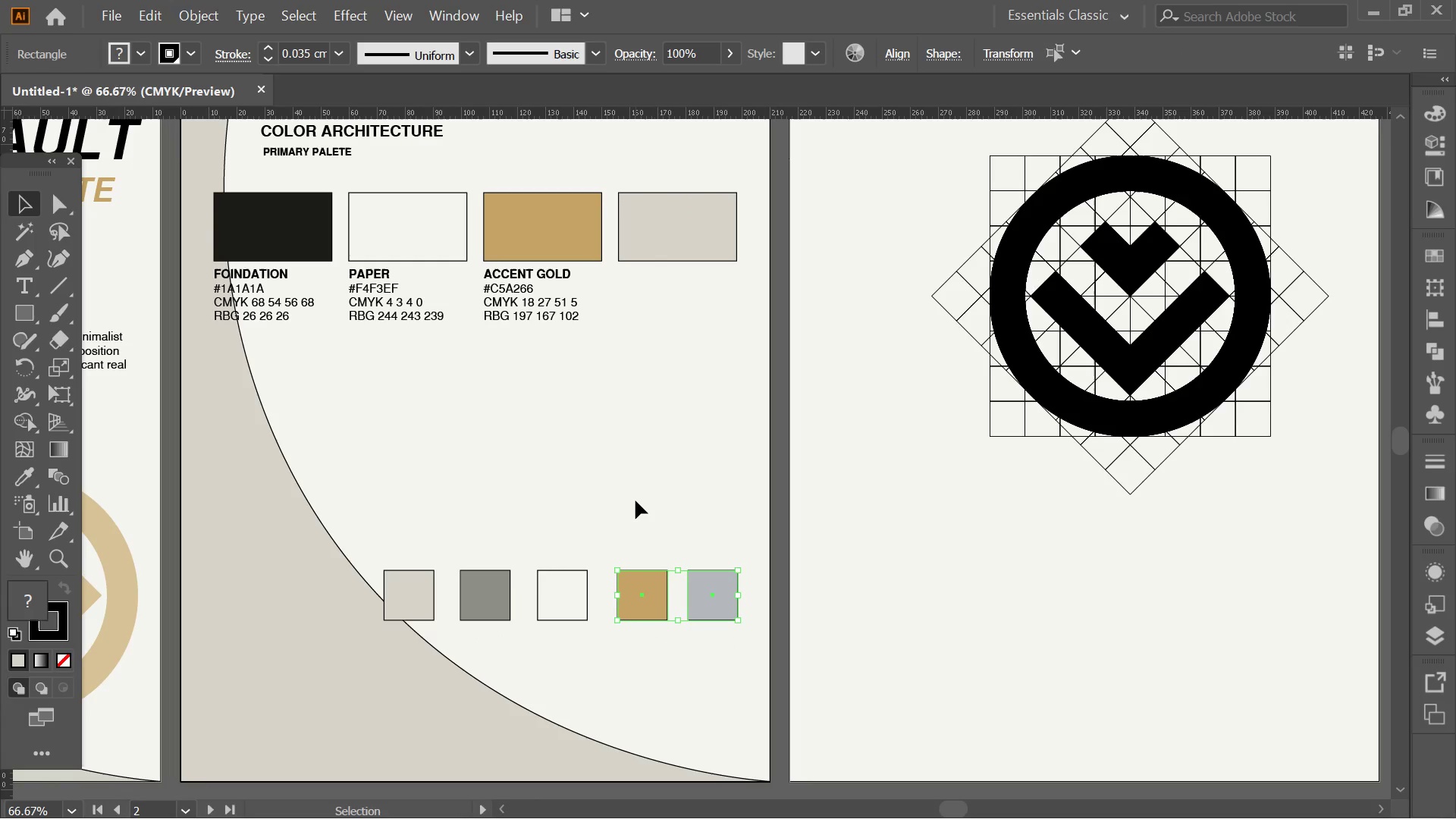 
left_click([635, 500])
 